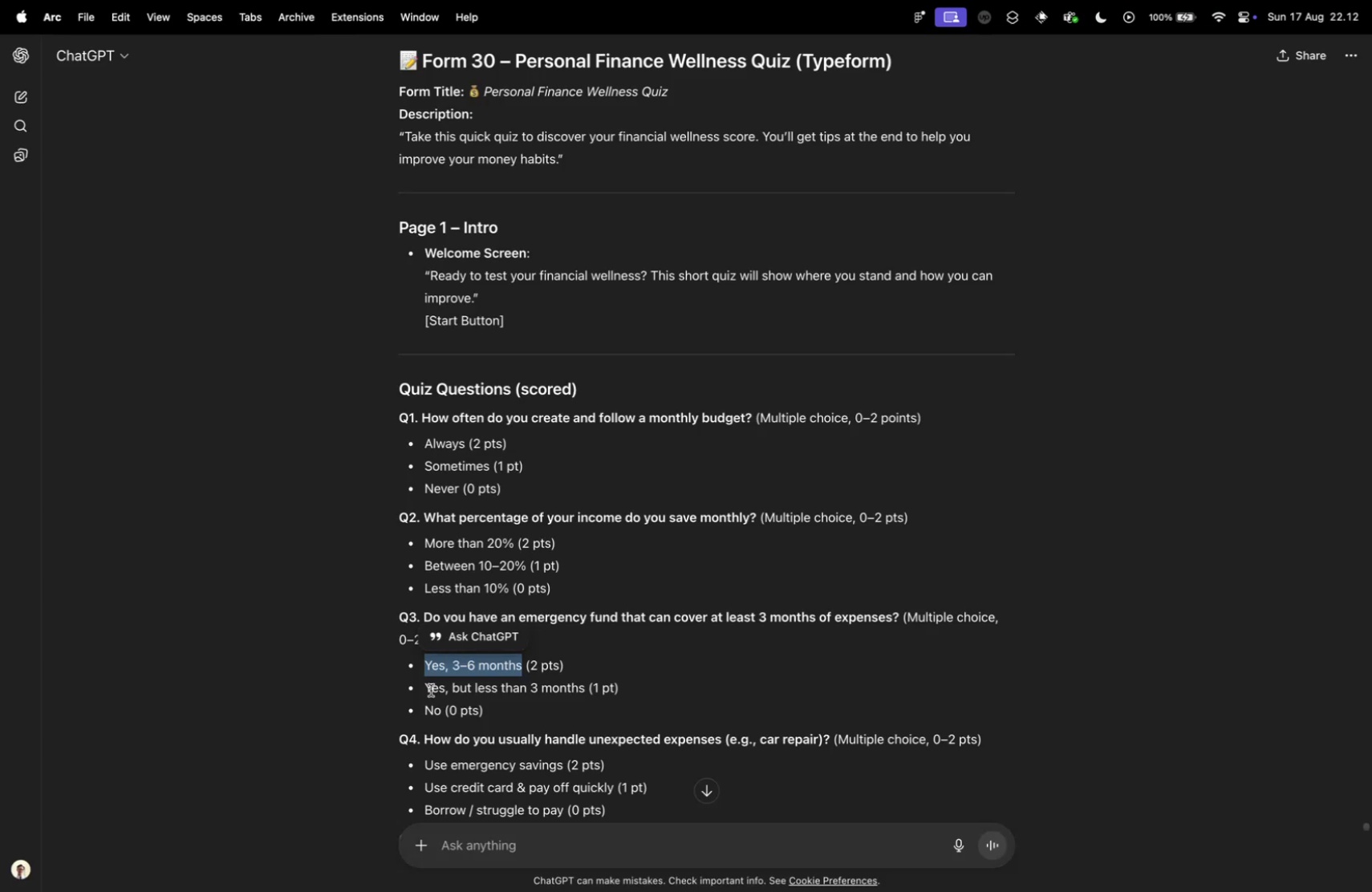 
left_click_drag(start_coordinate=[427, 687], to_coordinate=[584, 687])
 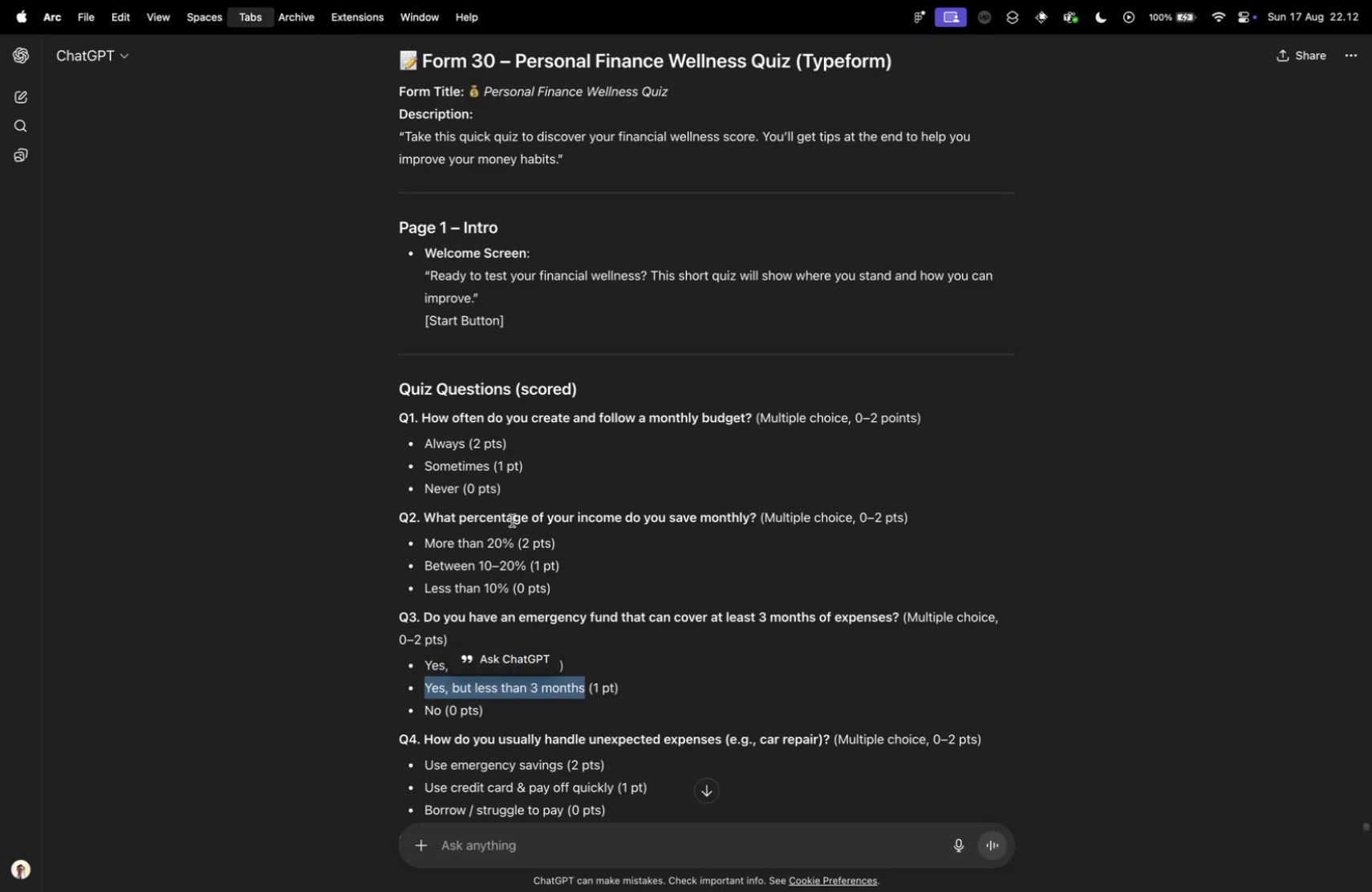 
key(Meta+CommandLeft)
 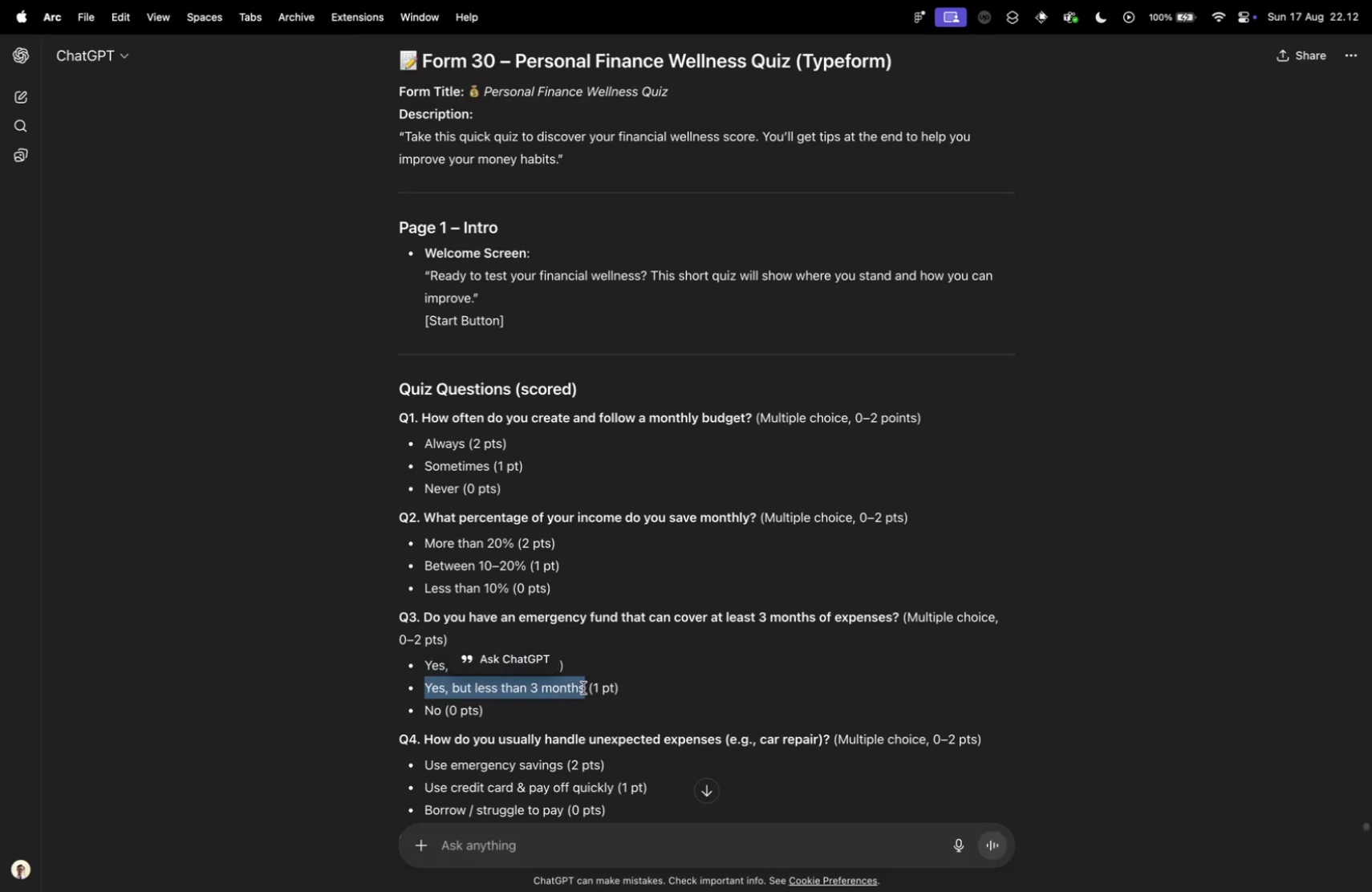 
key(Meta+C)
 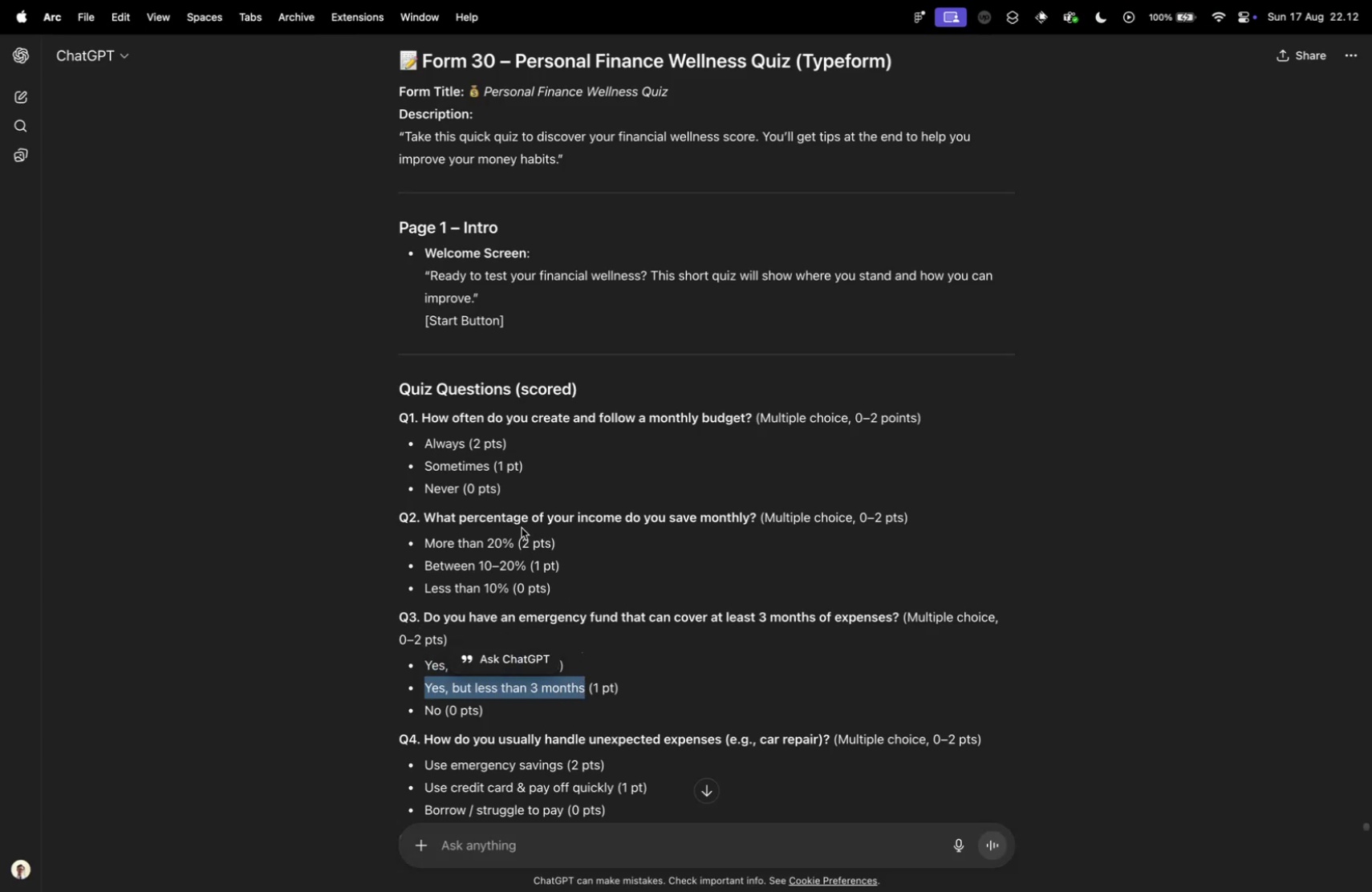 
key(Control+ControlLeft)
 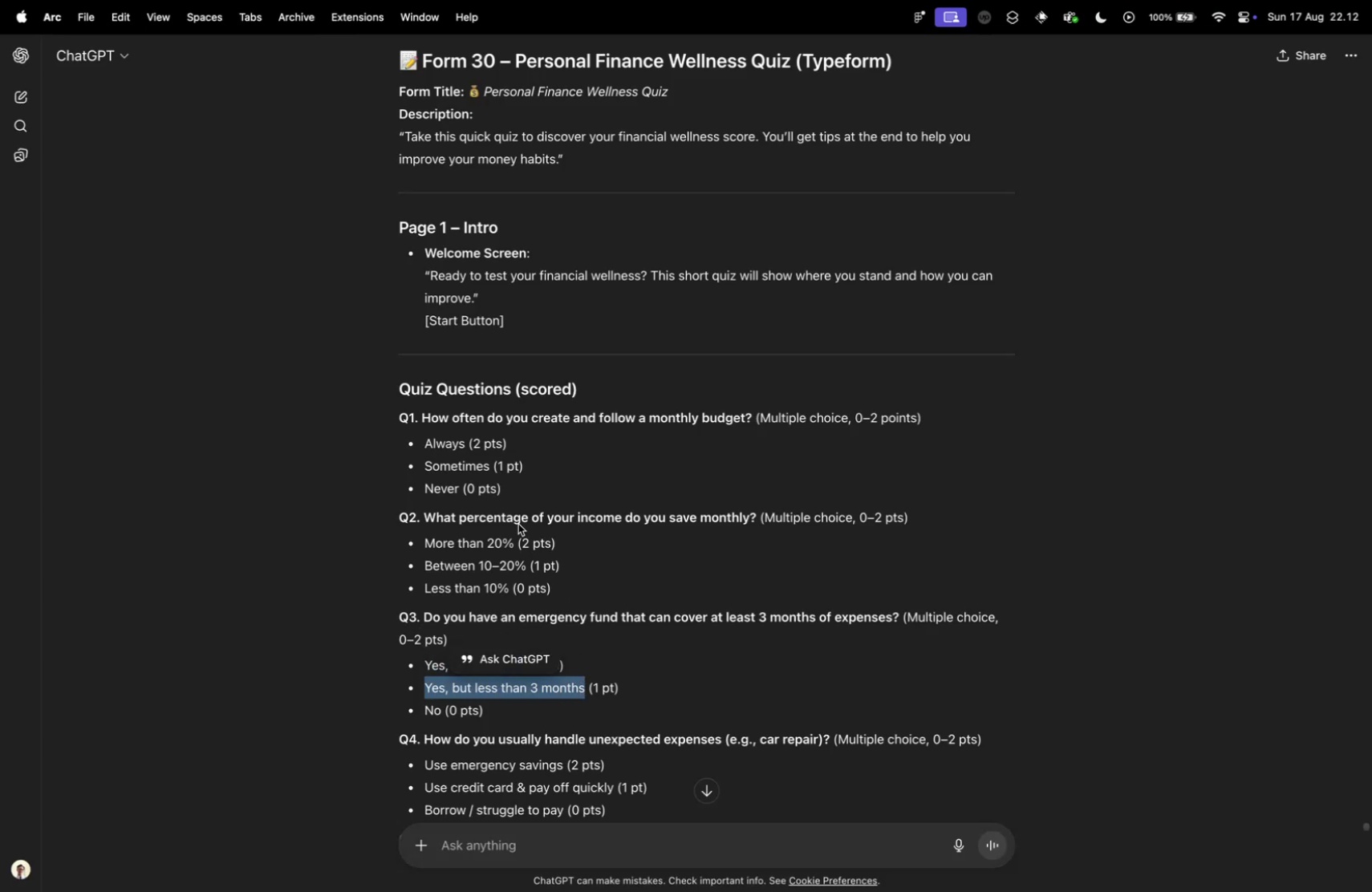 
key(Control+Tab)
 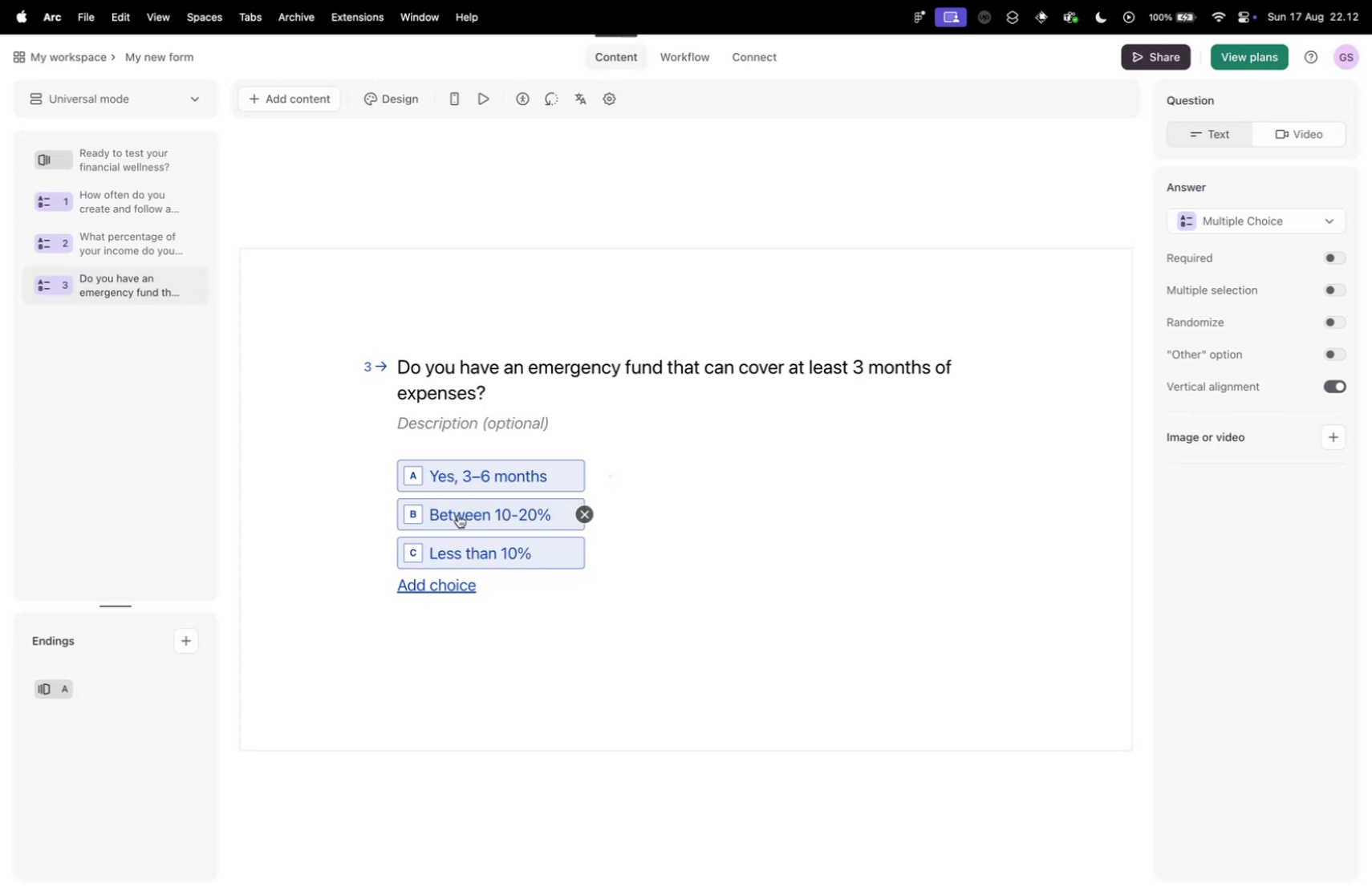 
left_click([463, 514])
 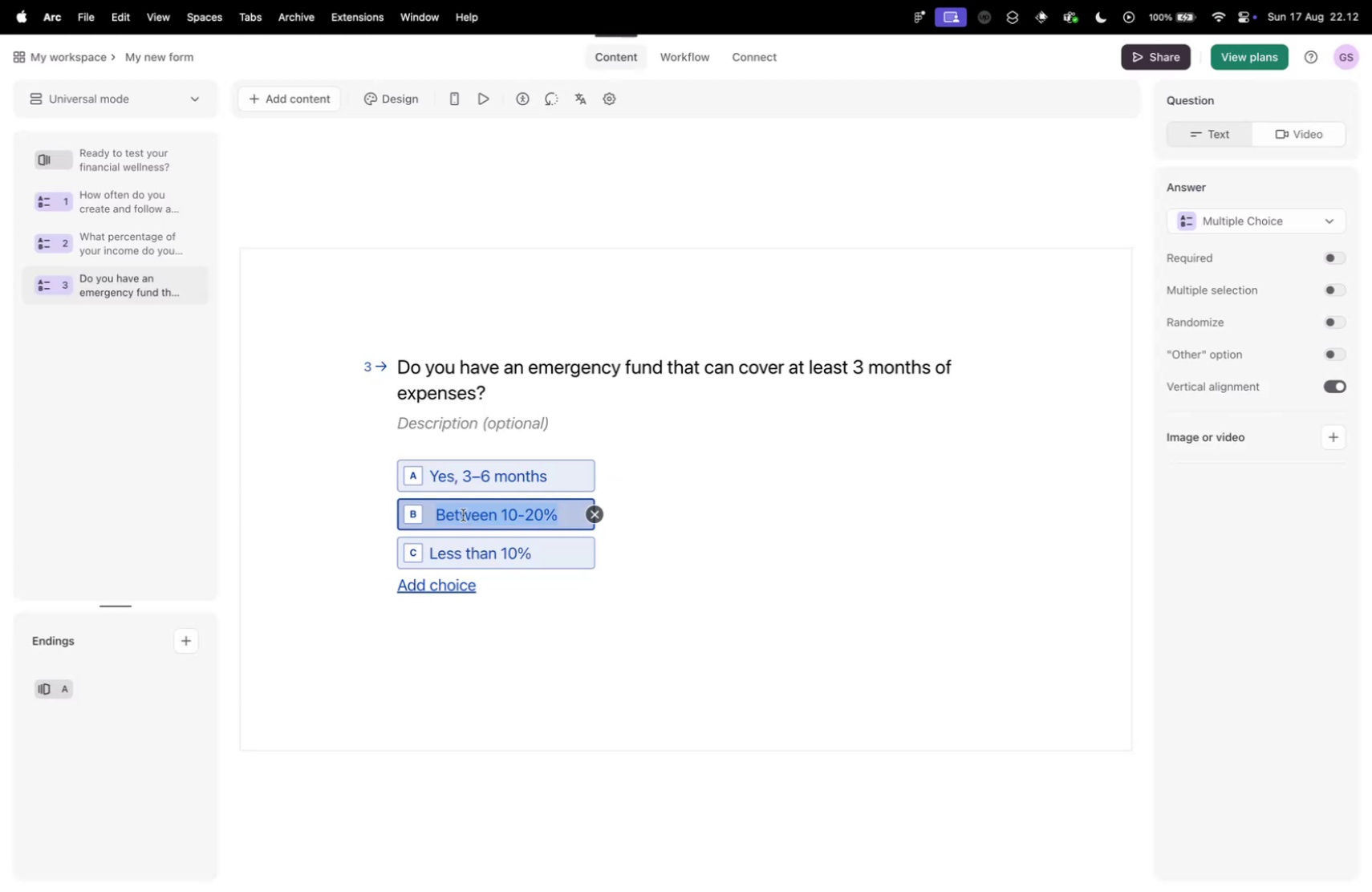 
key(Meta+V)
 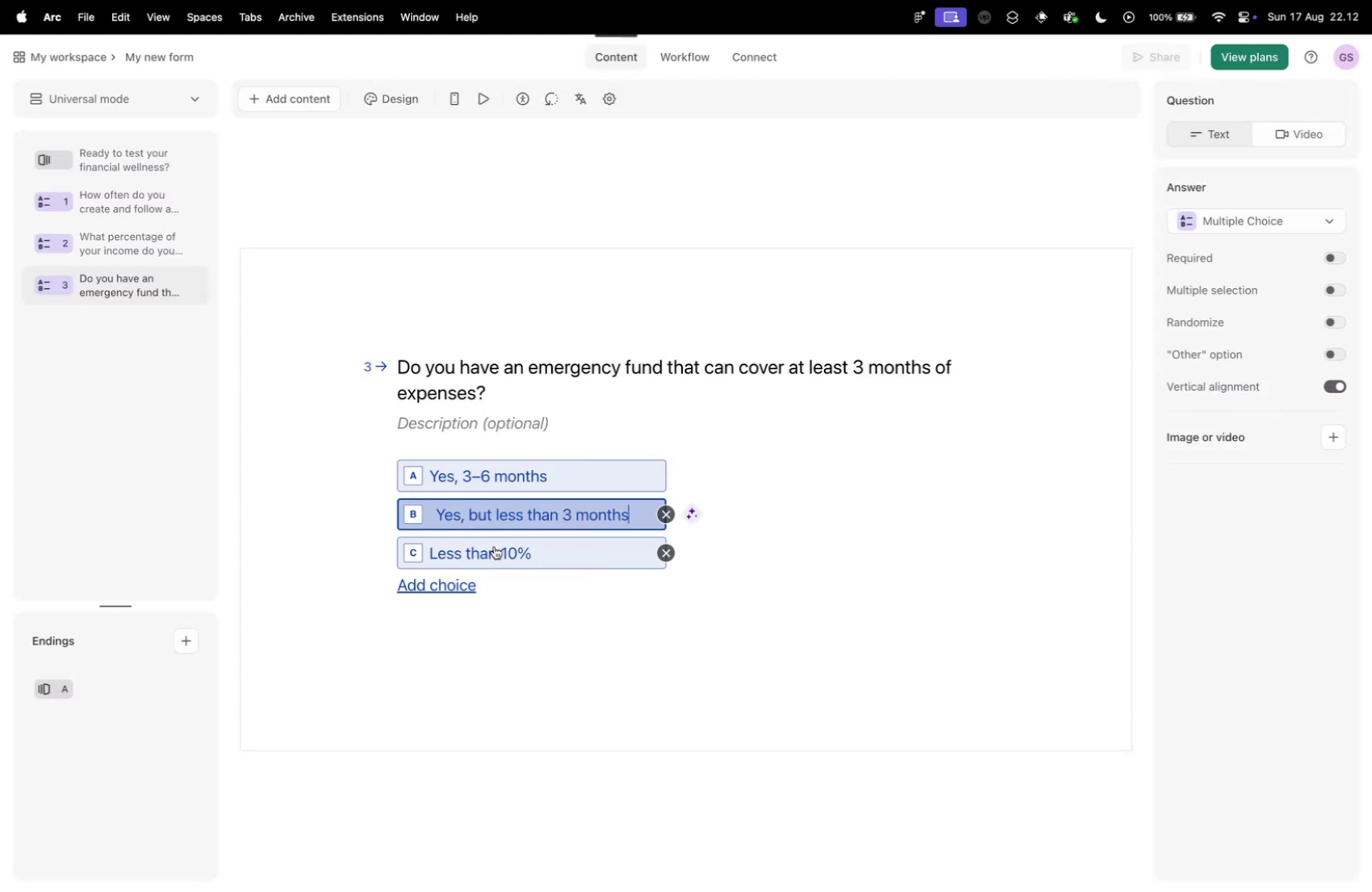 
key(Control+ControlLeft)
 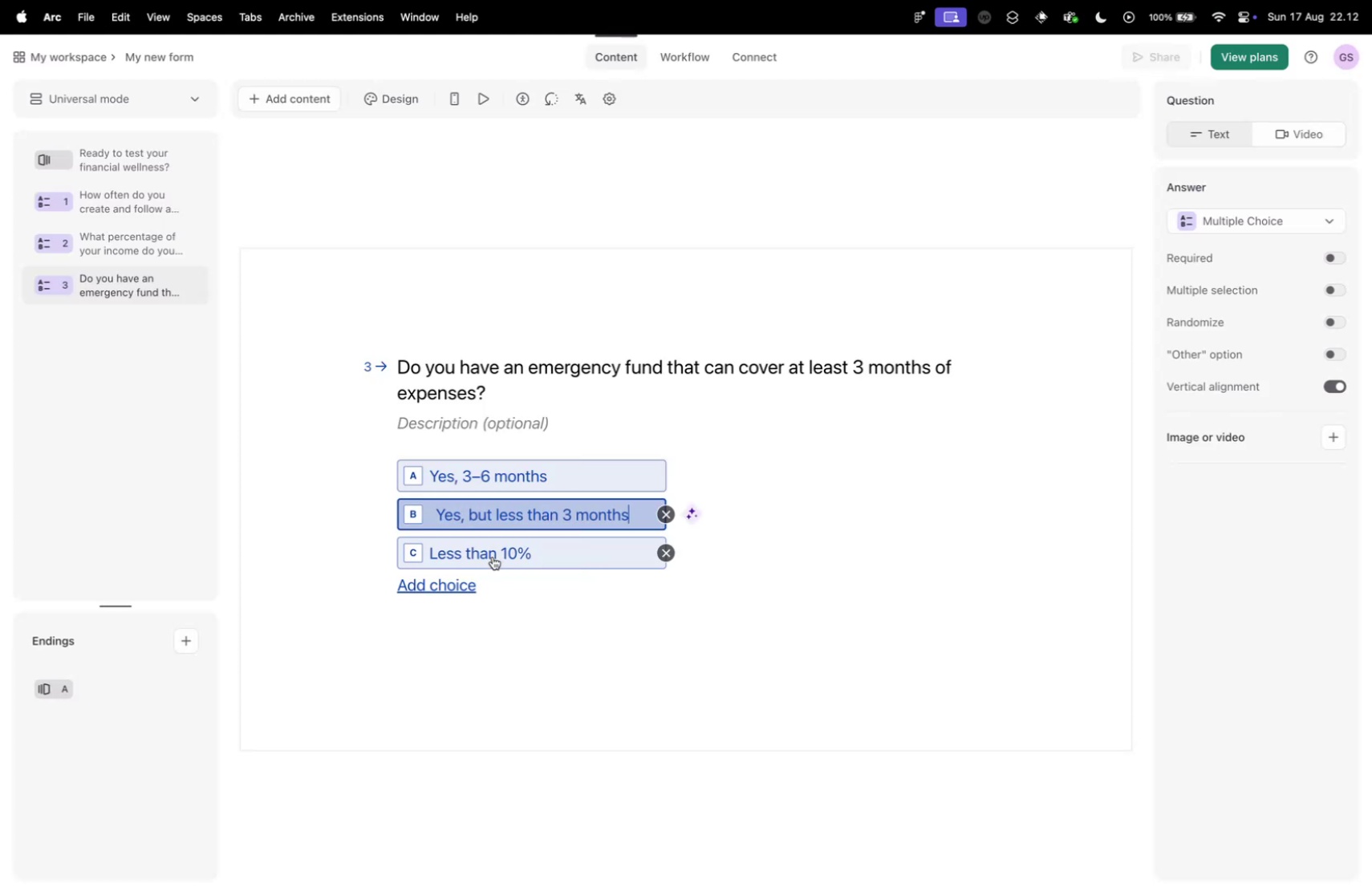 
key(Control+Tab)
 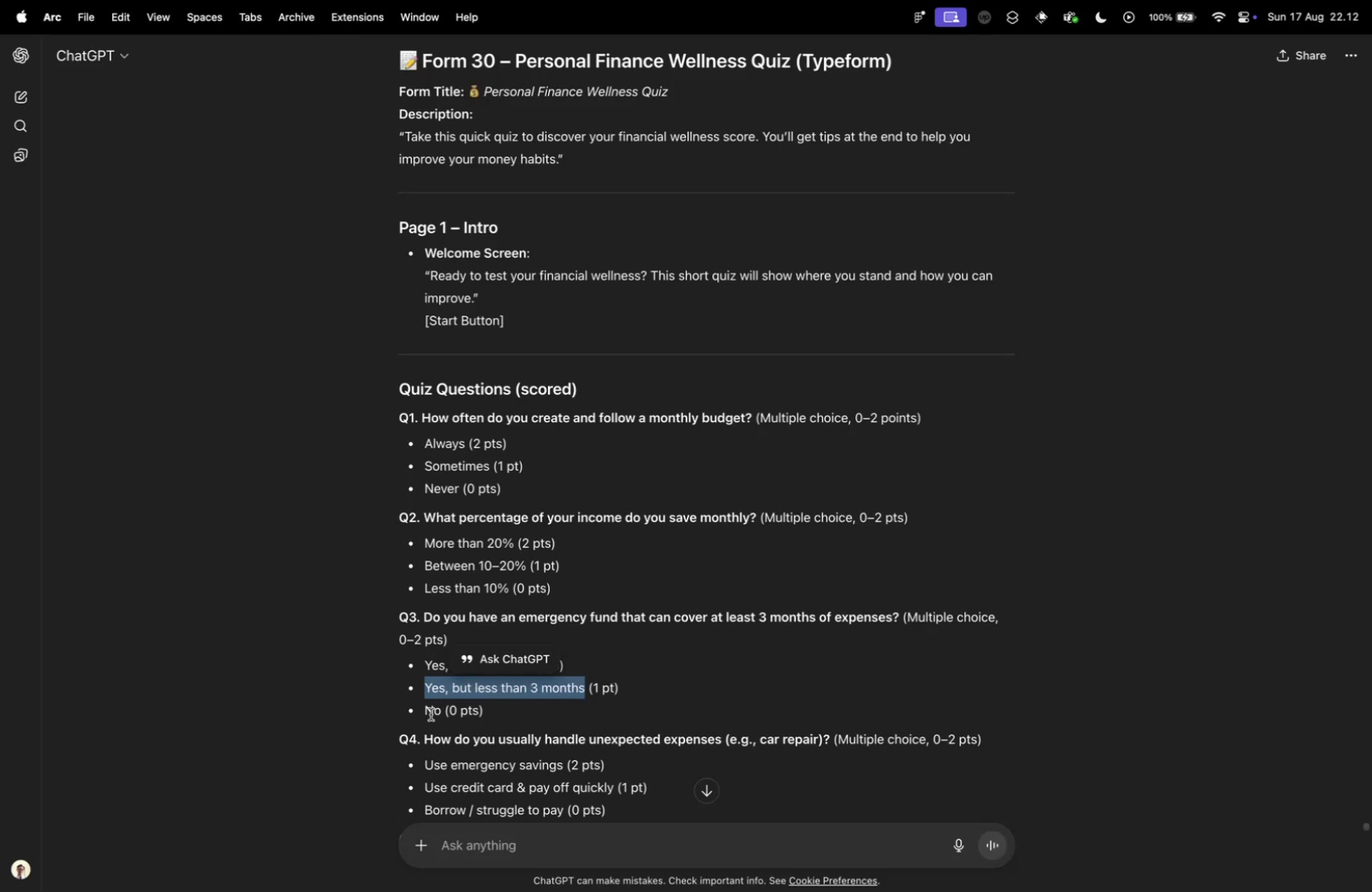 
key(Control+ControlLeft)
 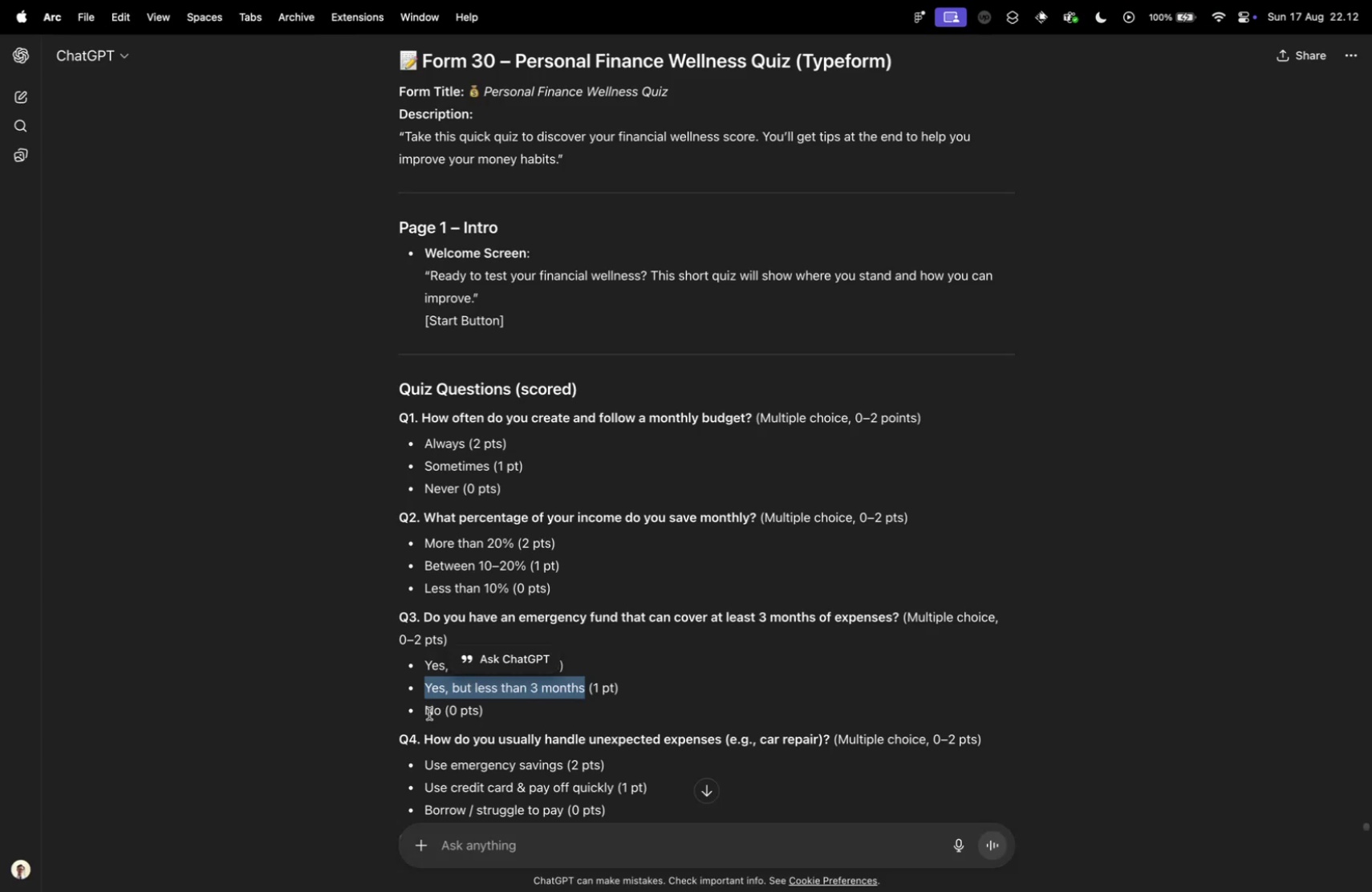 
key(Control+Tab)
 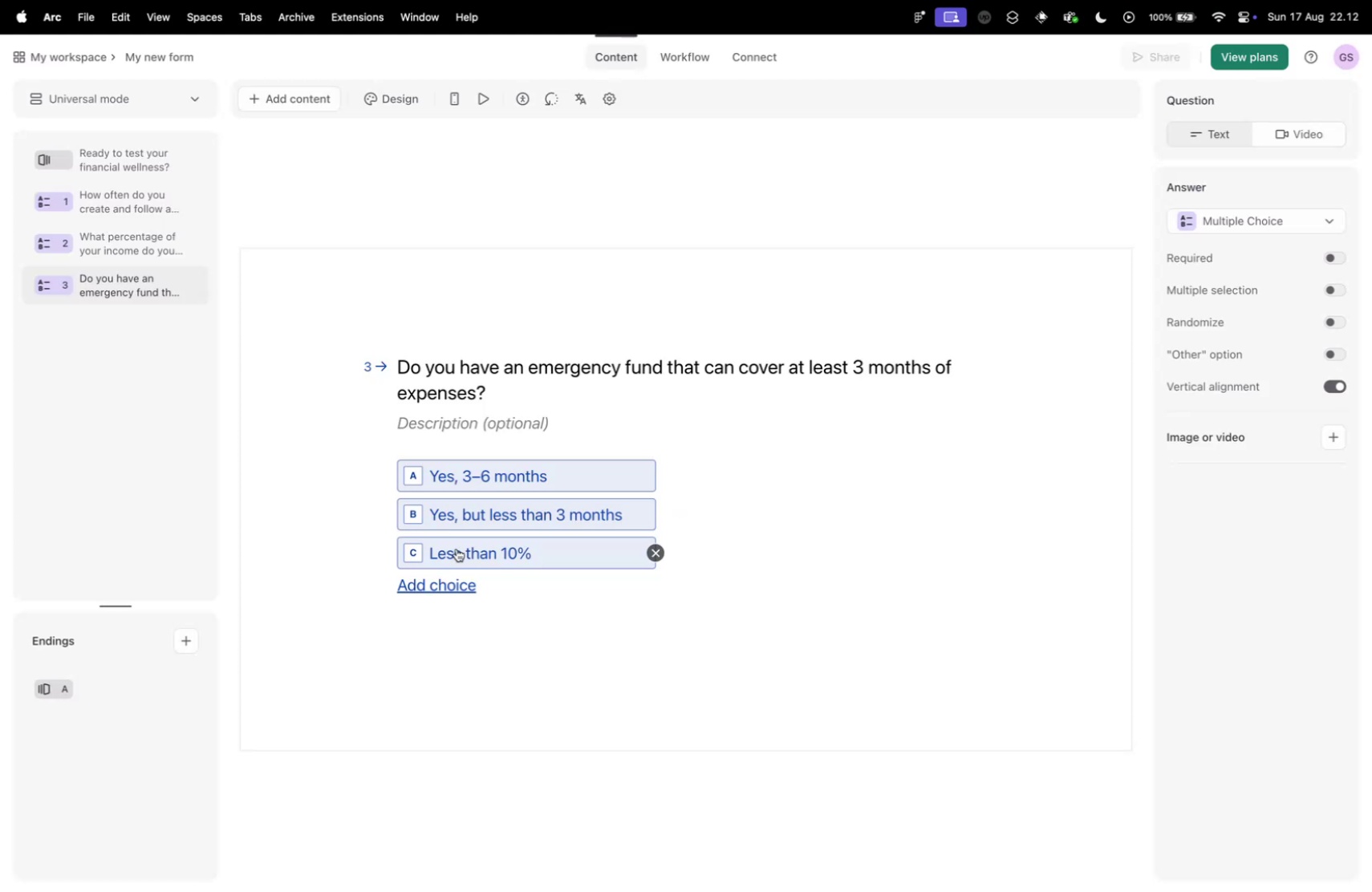 
left_click([461, 553])
 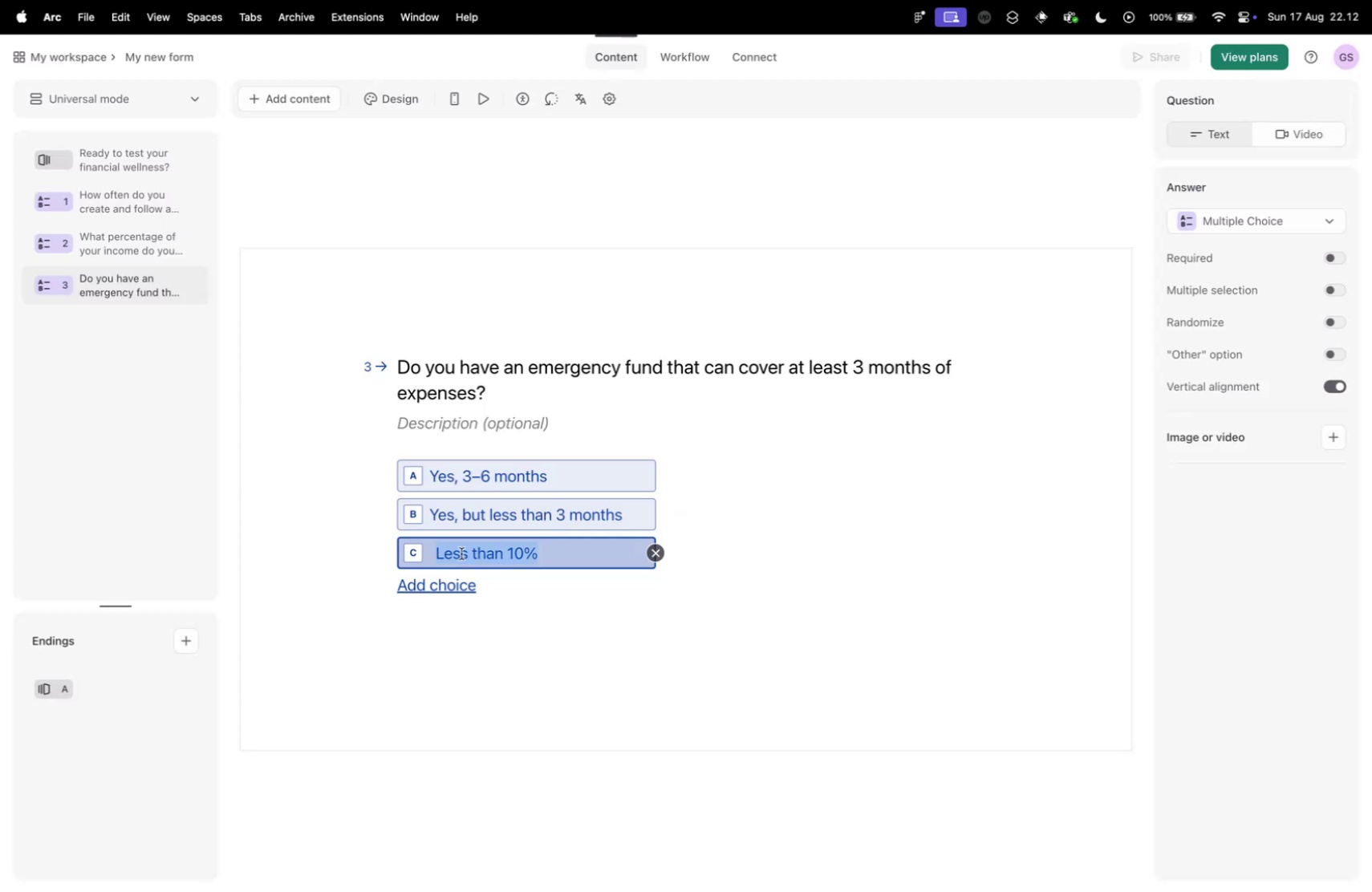 
type(No)
 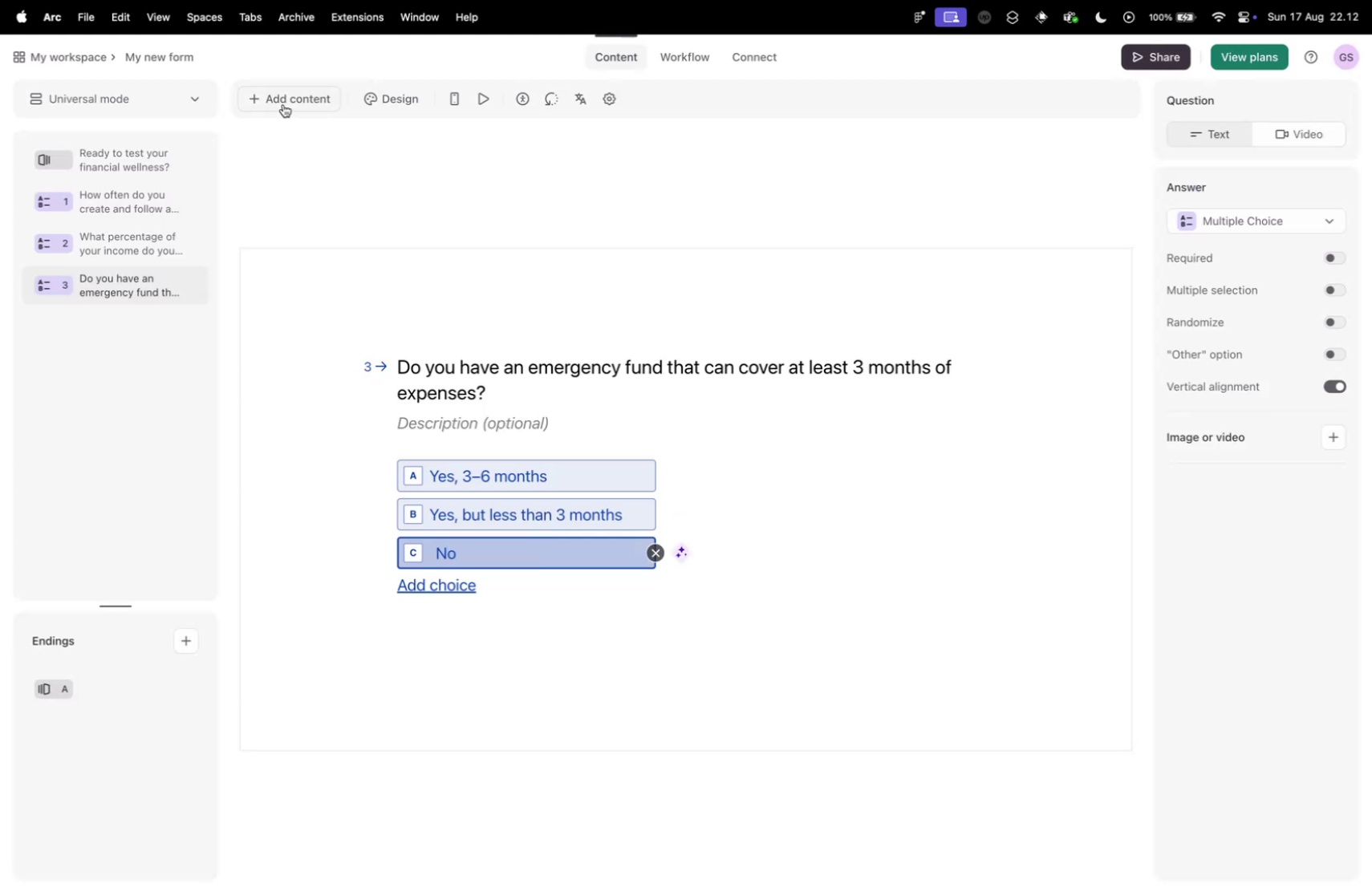 
left_click([305, 160])
 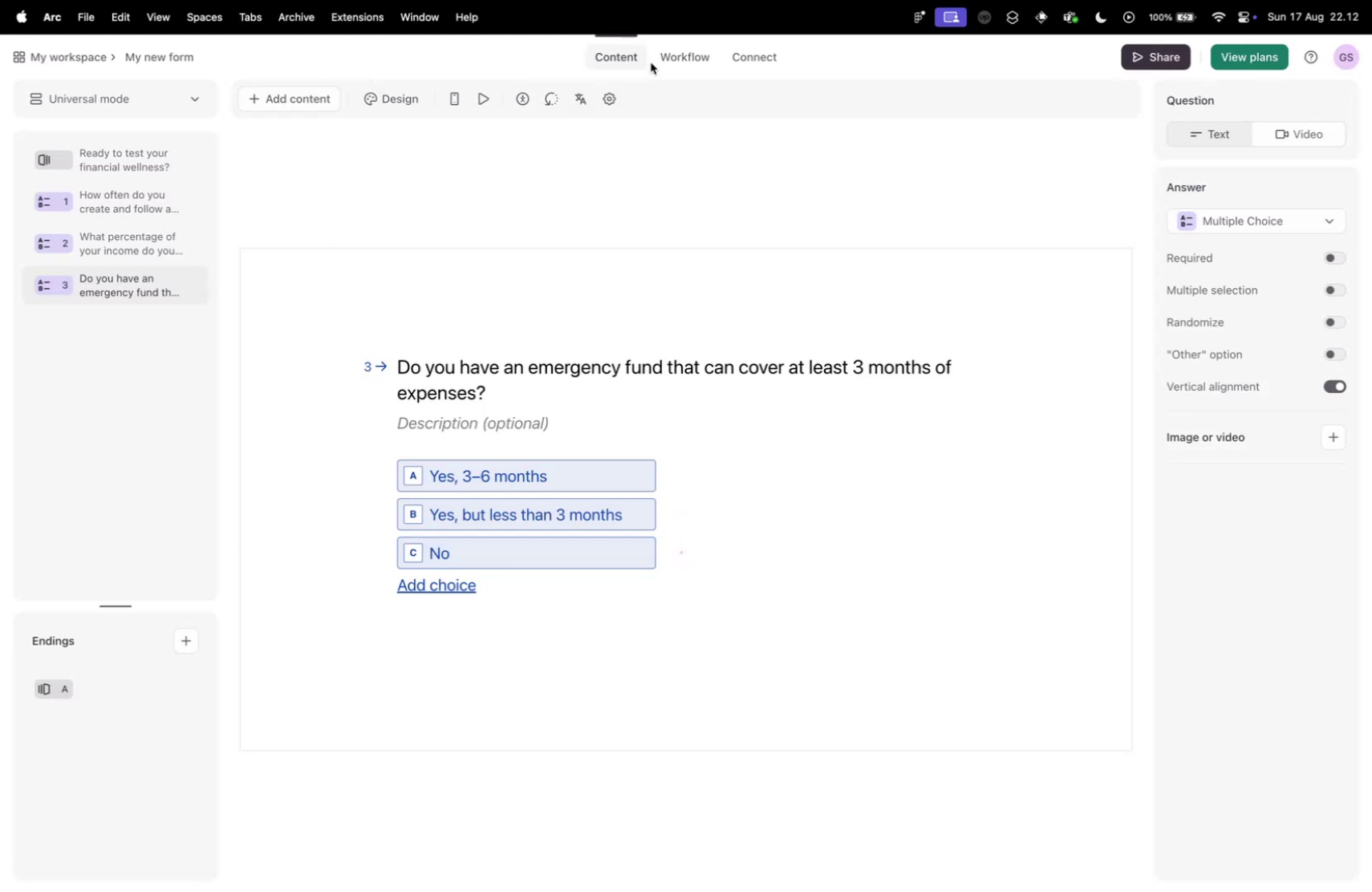 
left_click([660, 59])
 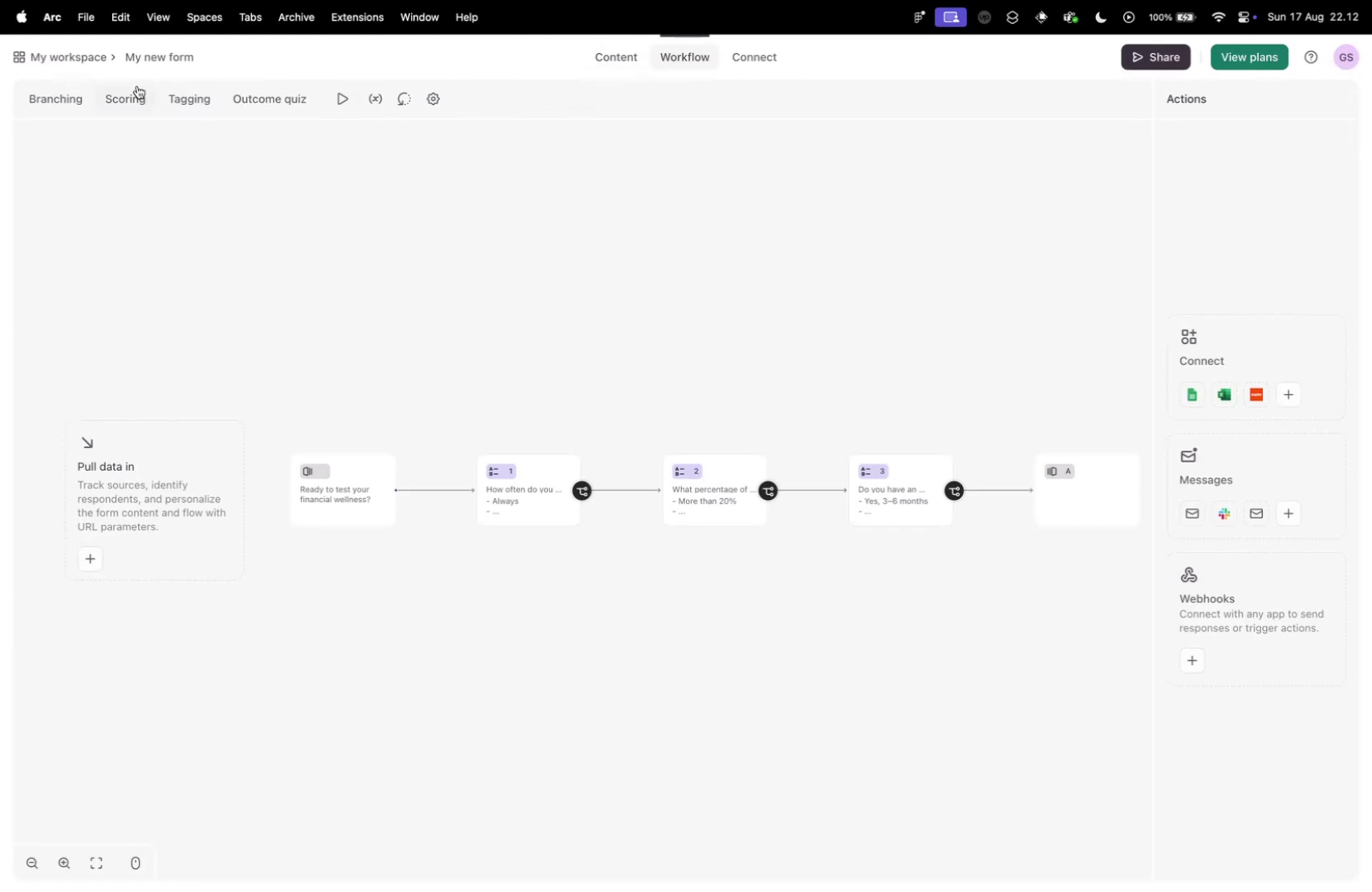 
left_click([132, 103])
 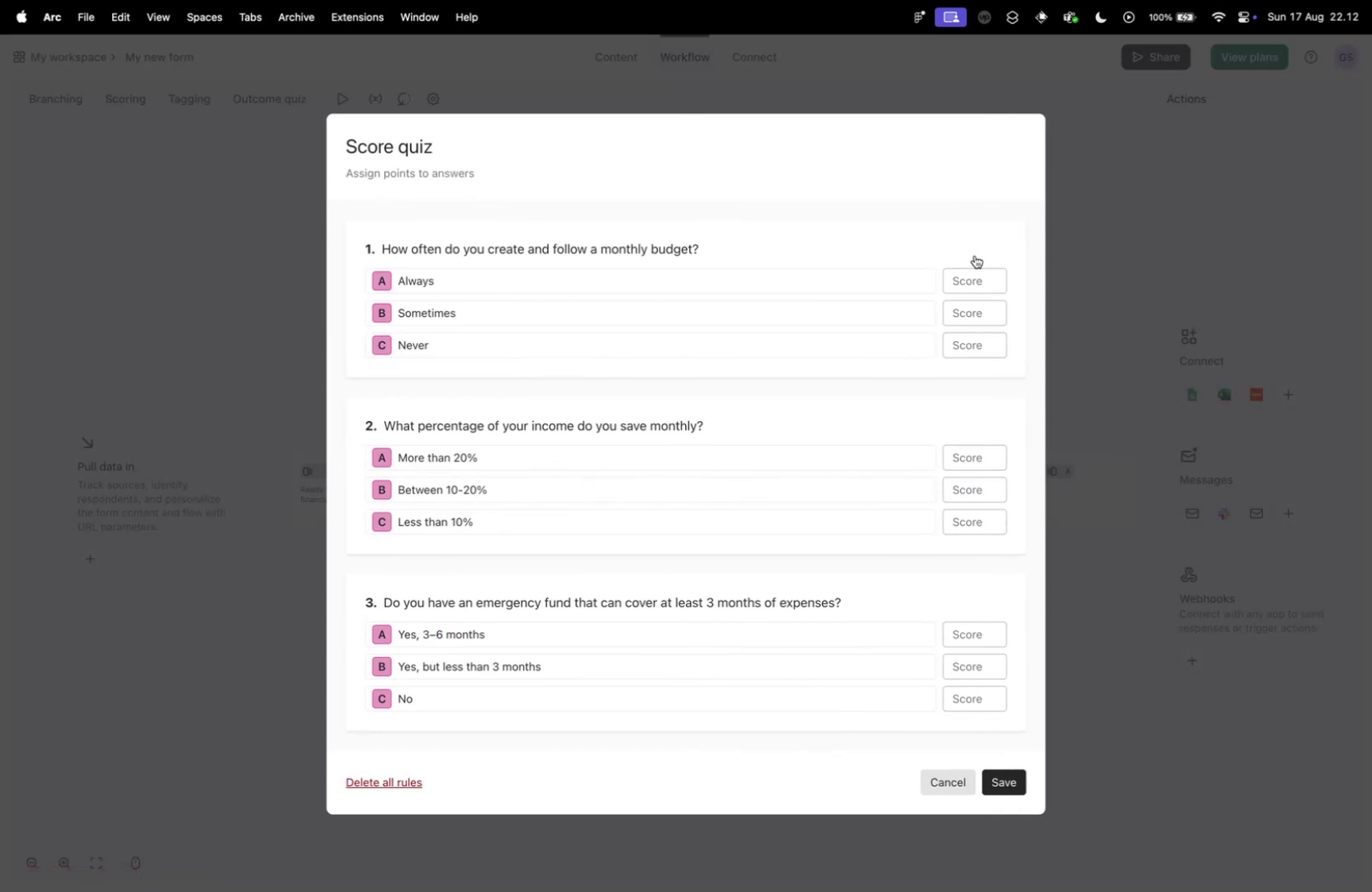 
left_click([958, 278])
 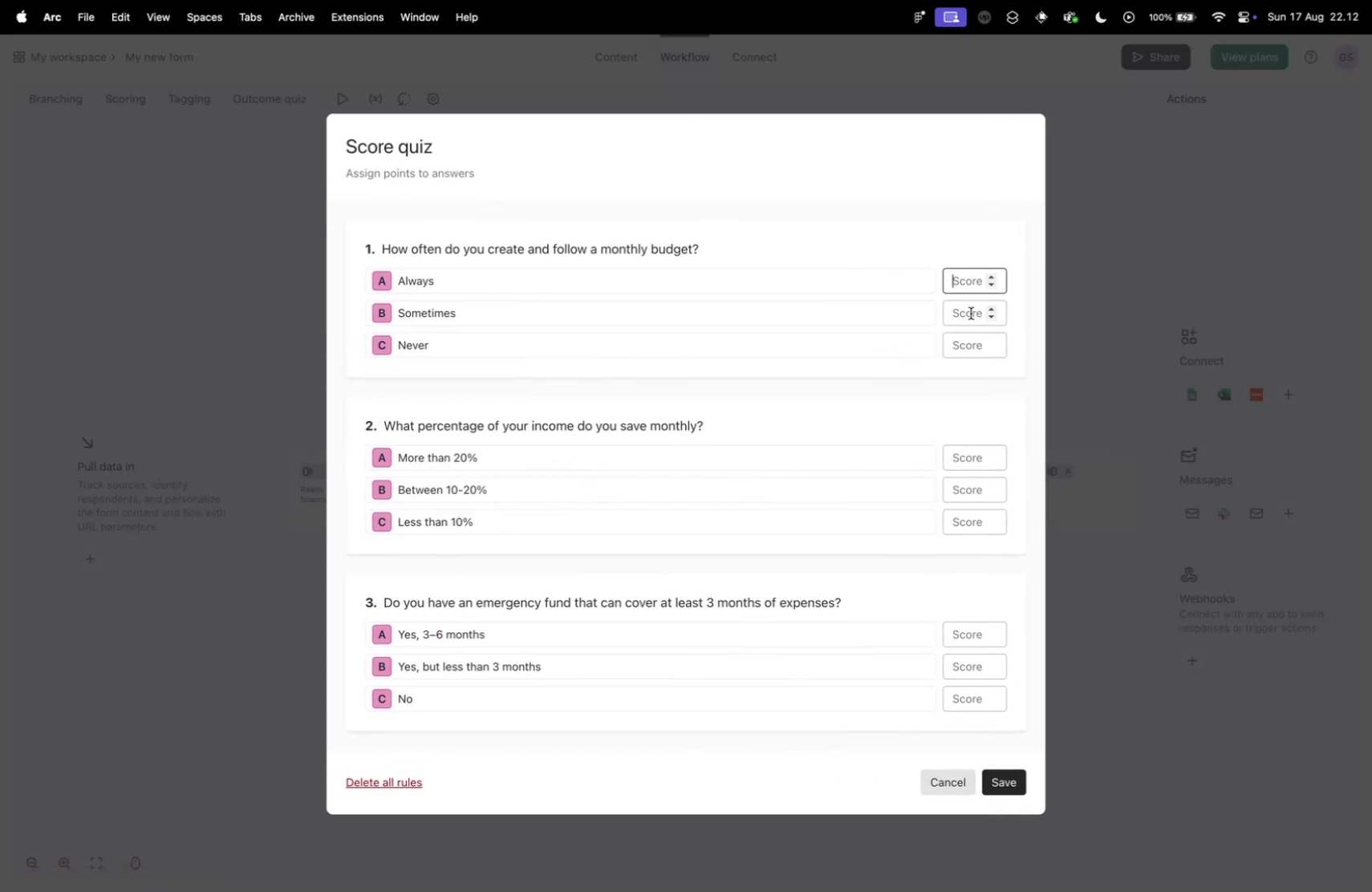 
key(3)
 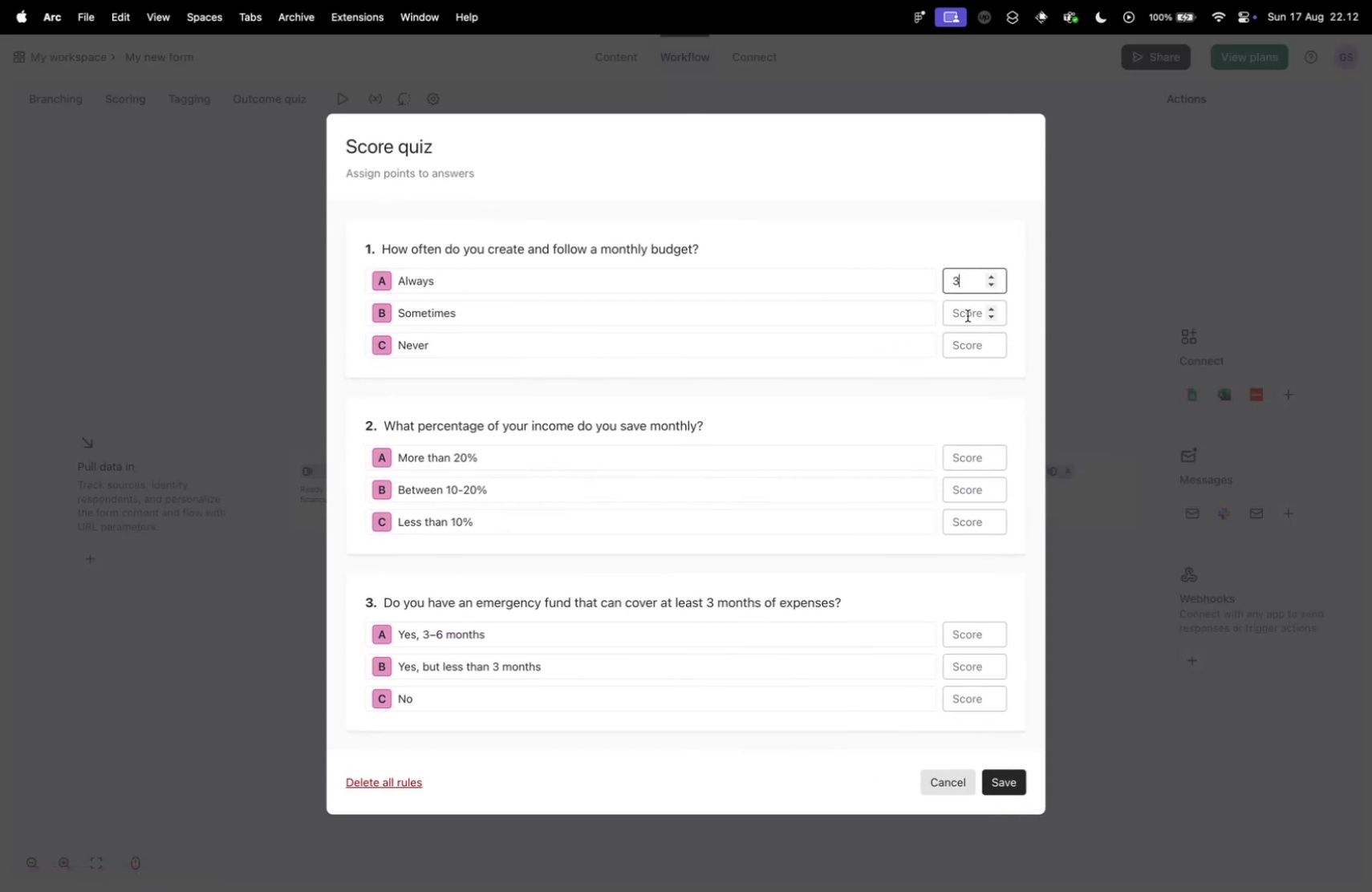 
left_click([968, 315])
 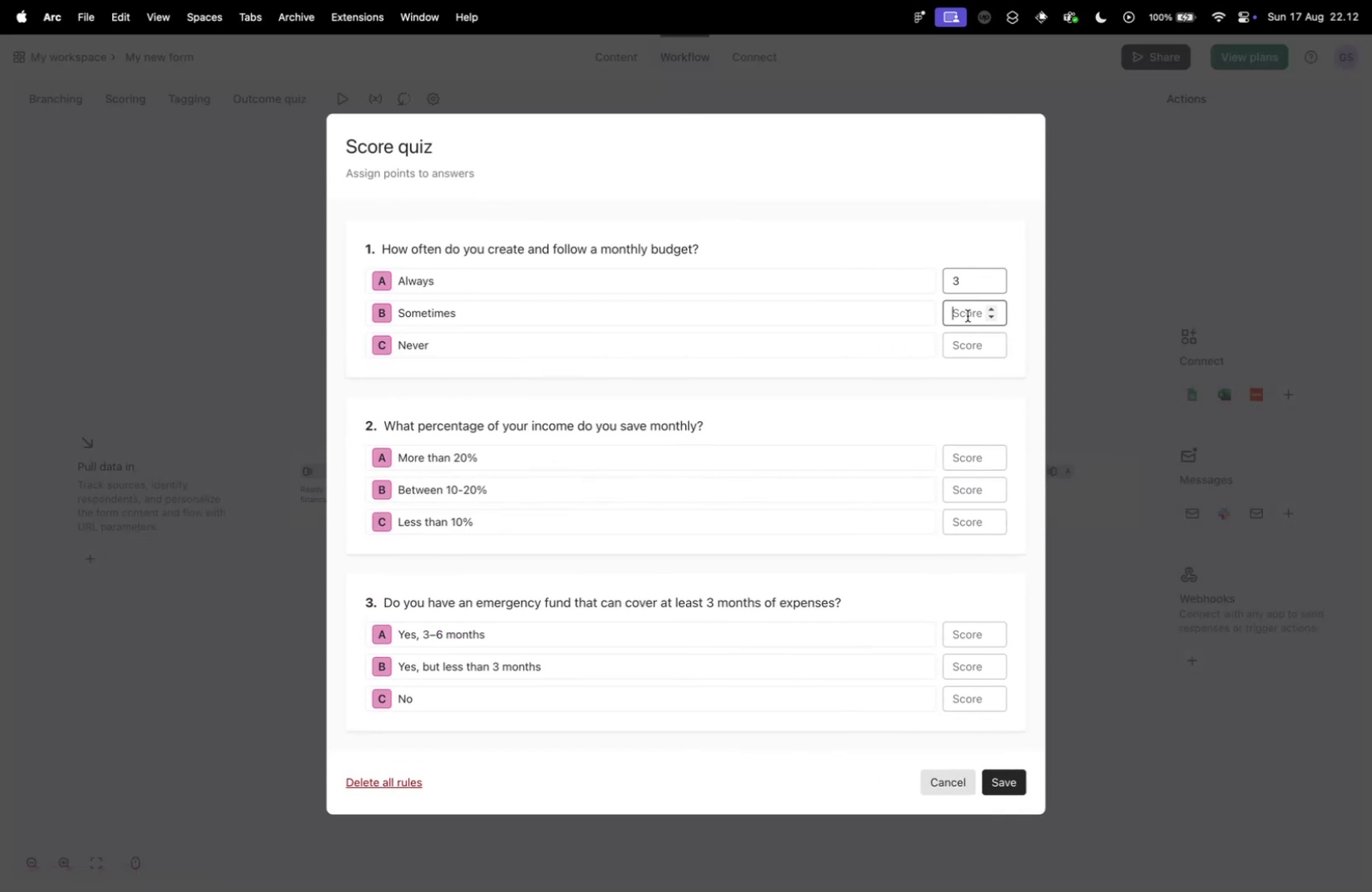 
key(2)
 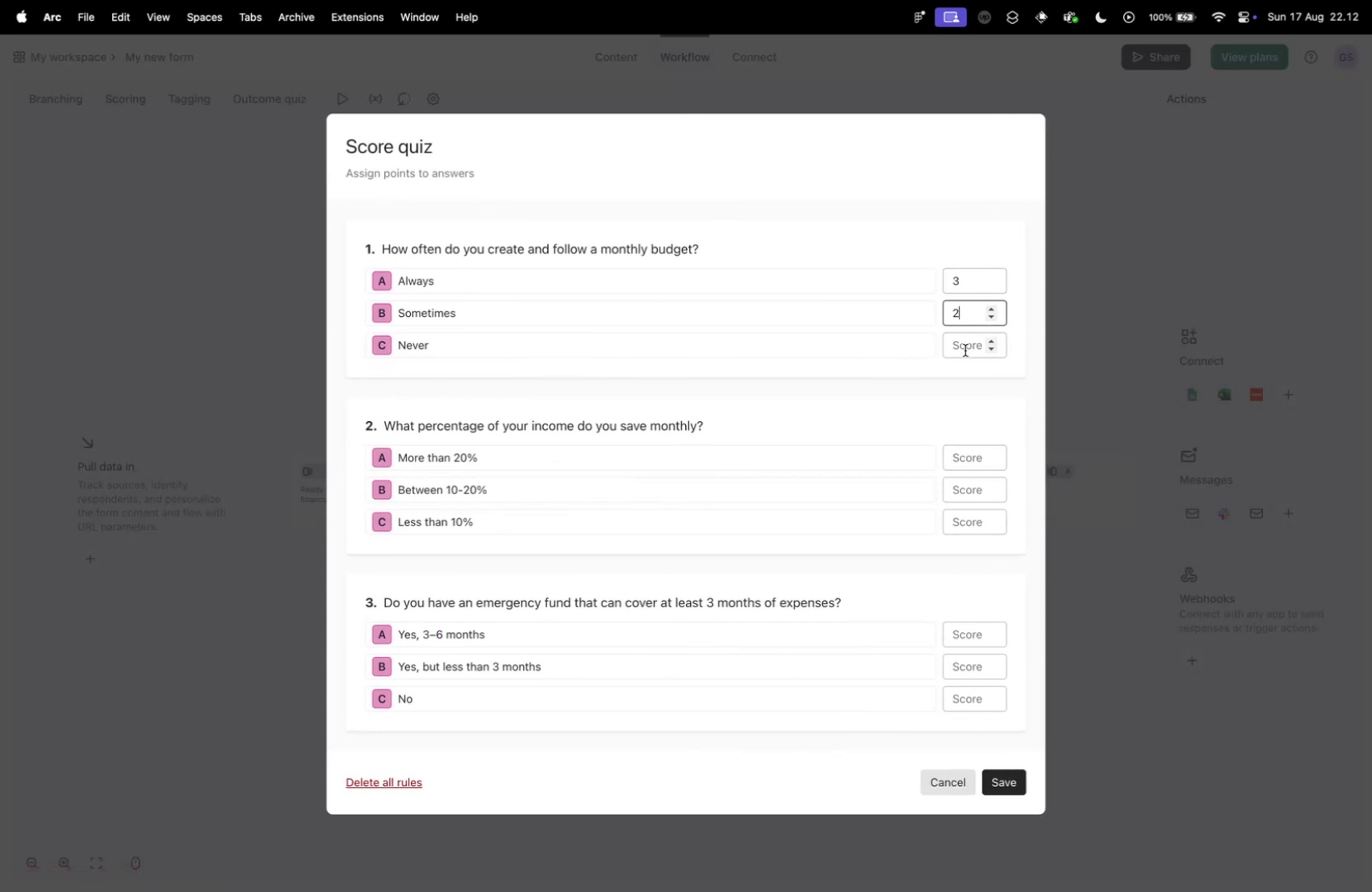 
key(Control+ControlLeft)
 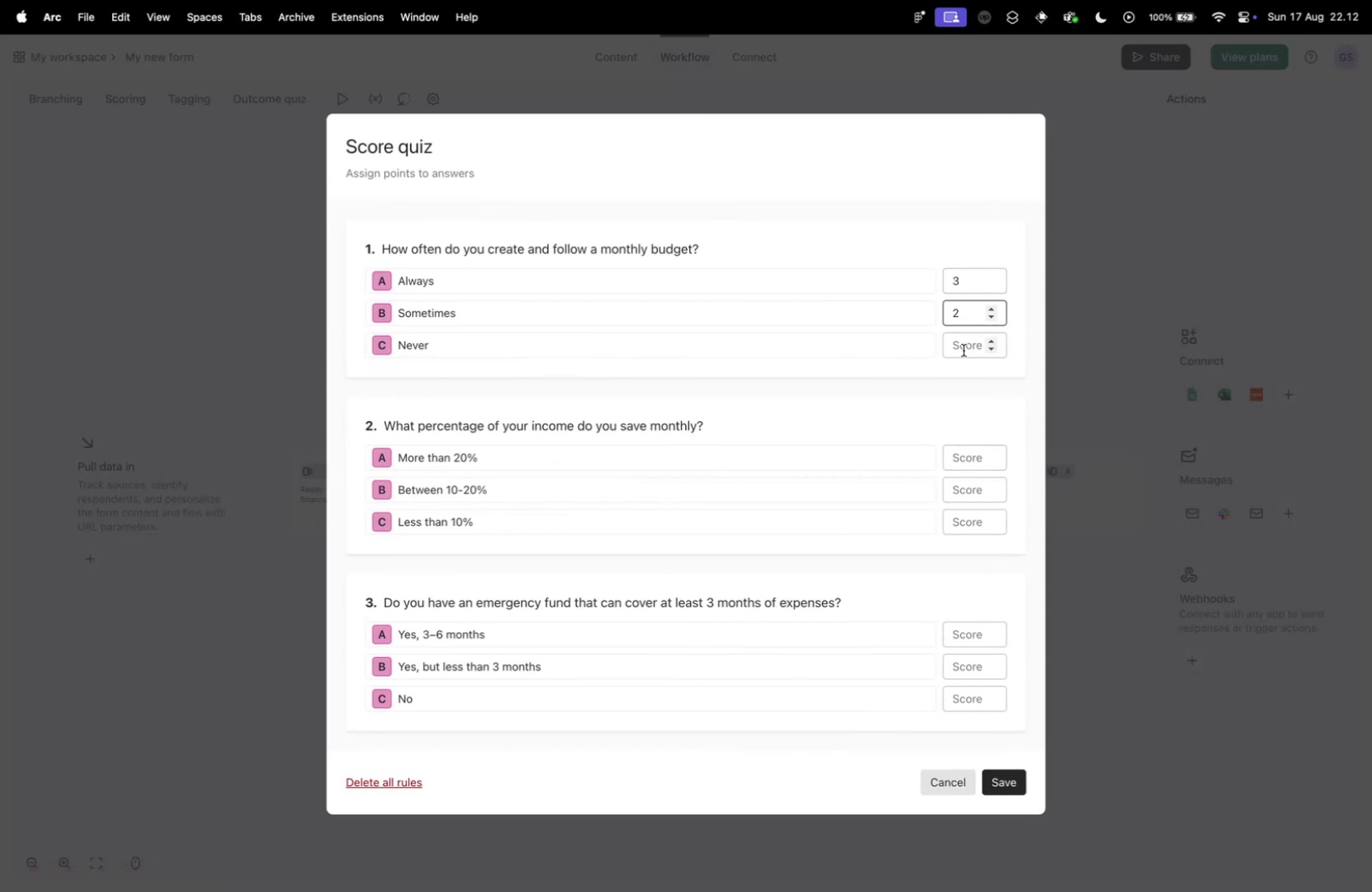 
key(Control+Tab)
 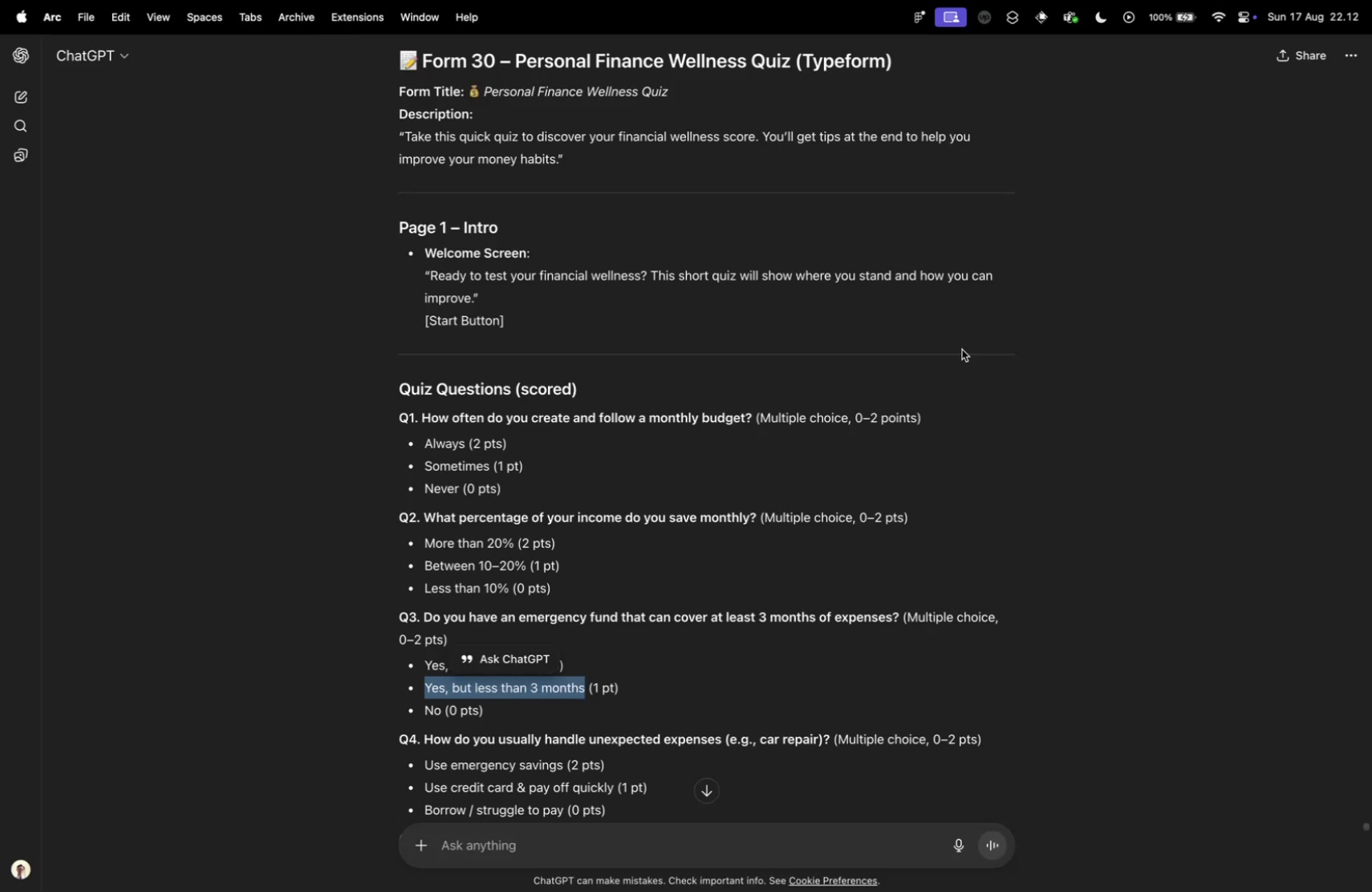 
key(Control+ControlLeft)
 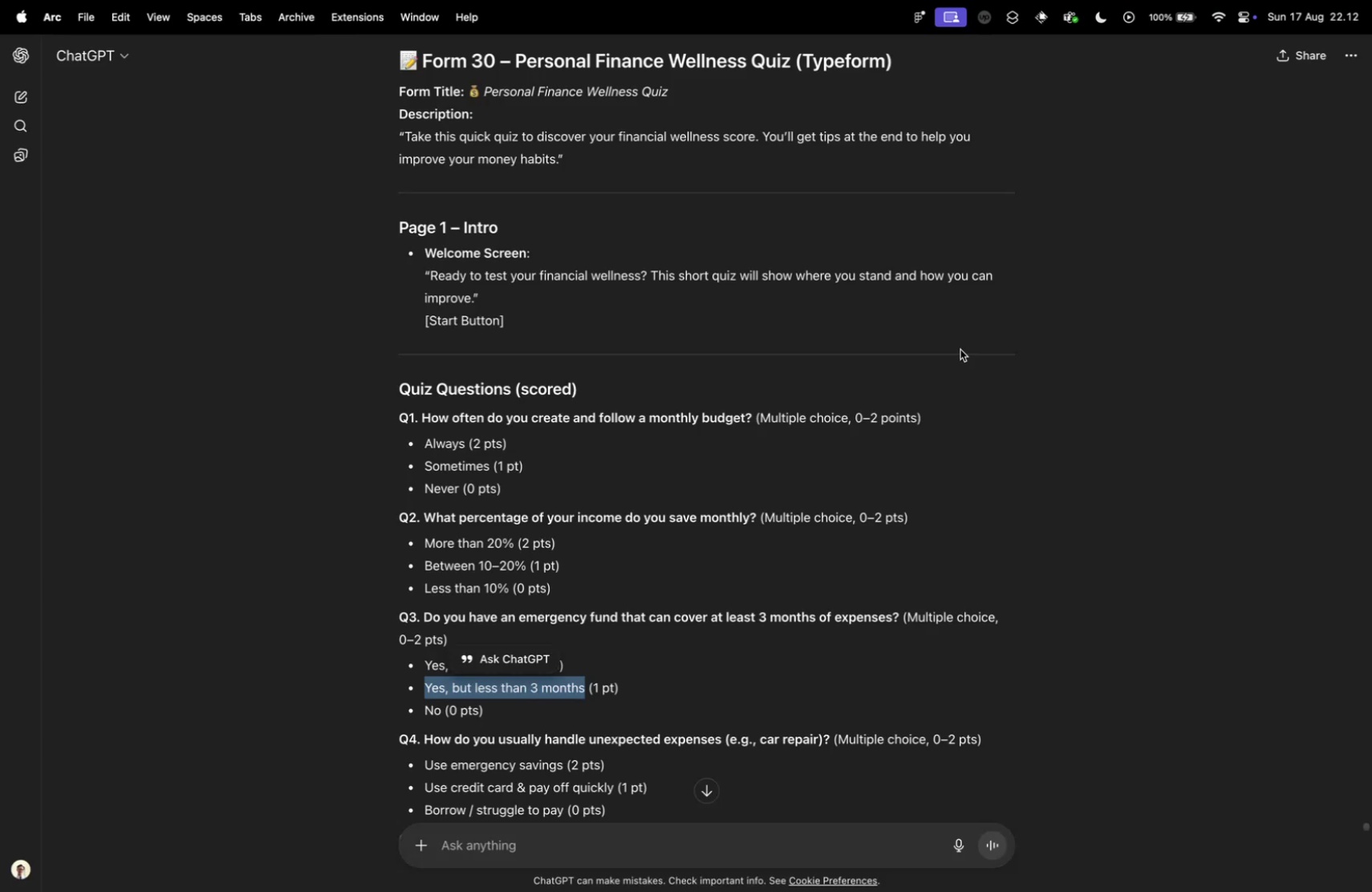 
key(Control+Tab)
 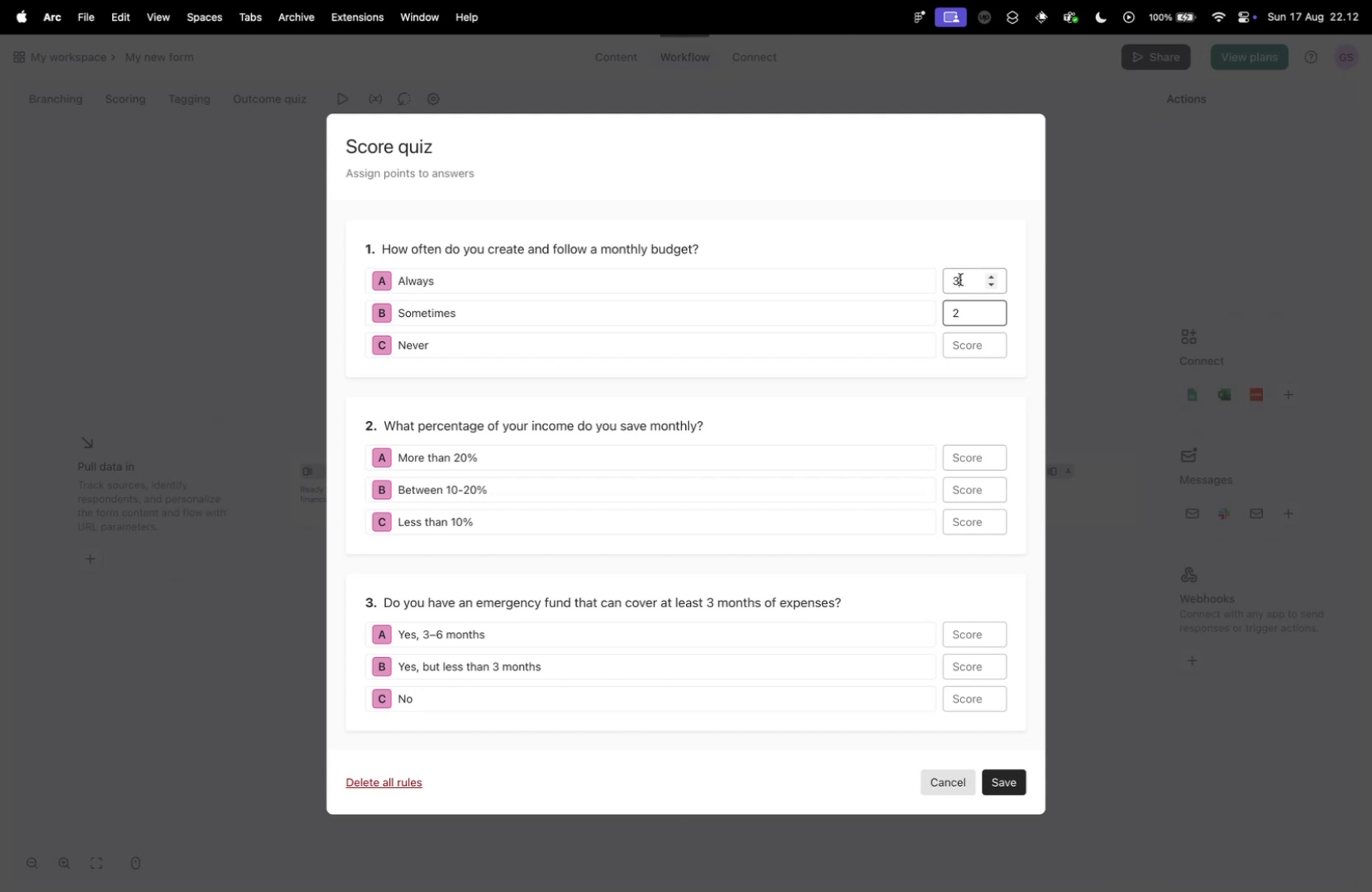 
double_click([960, 279])
 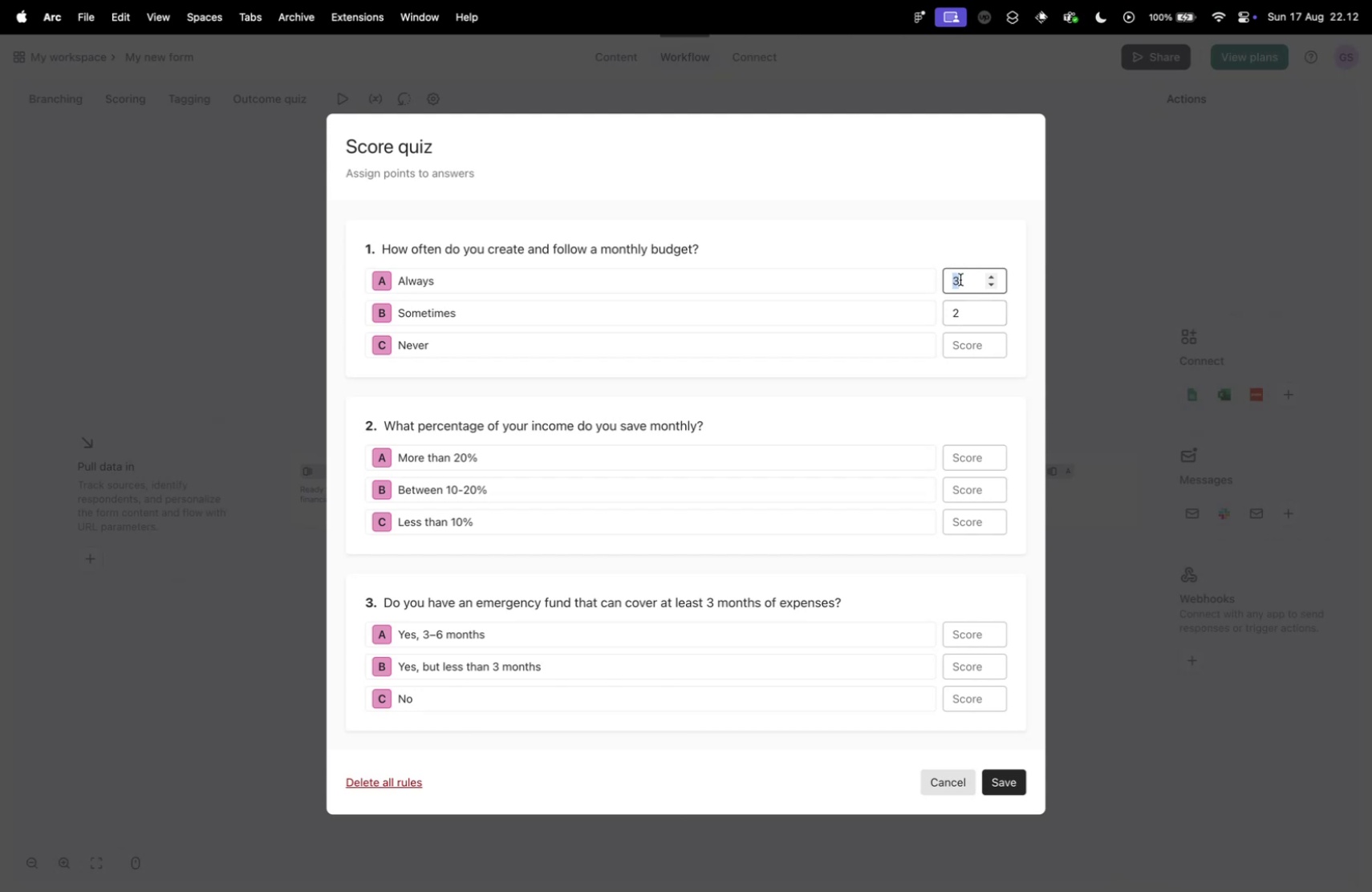 
triple_click([960, 279])
 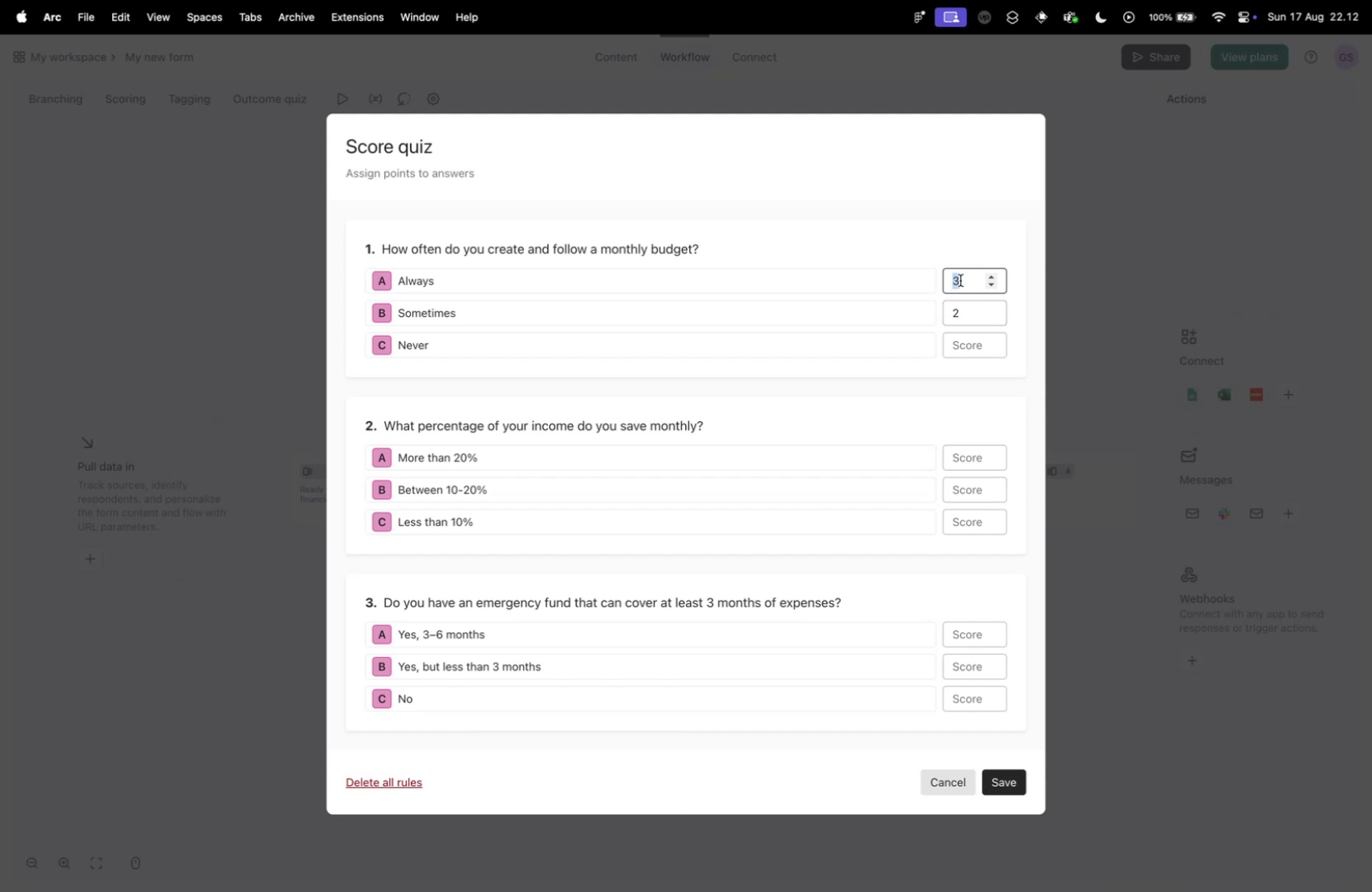 
key(2)
 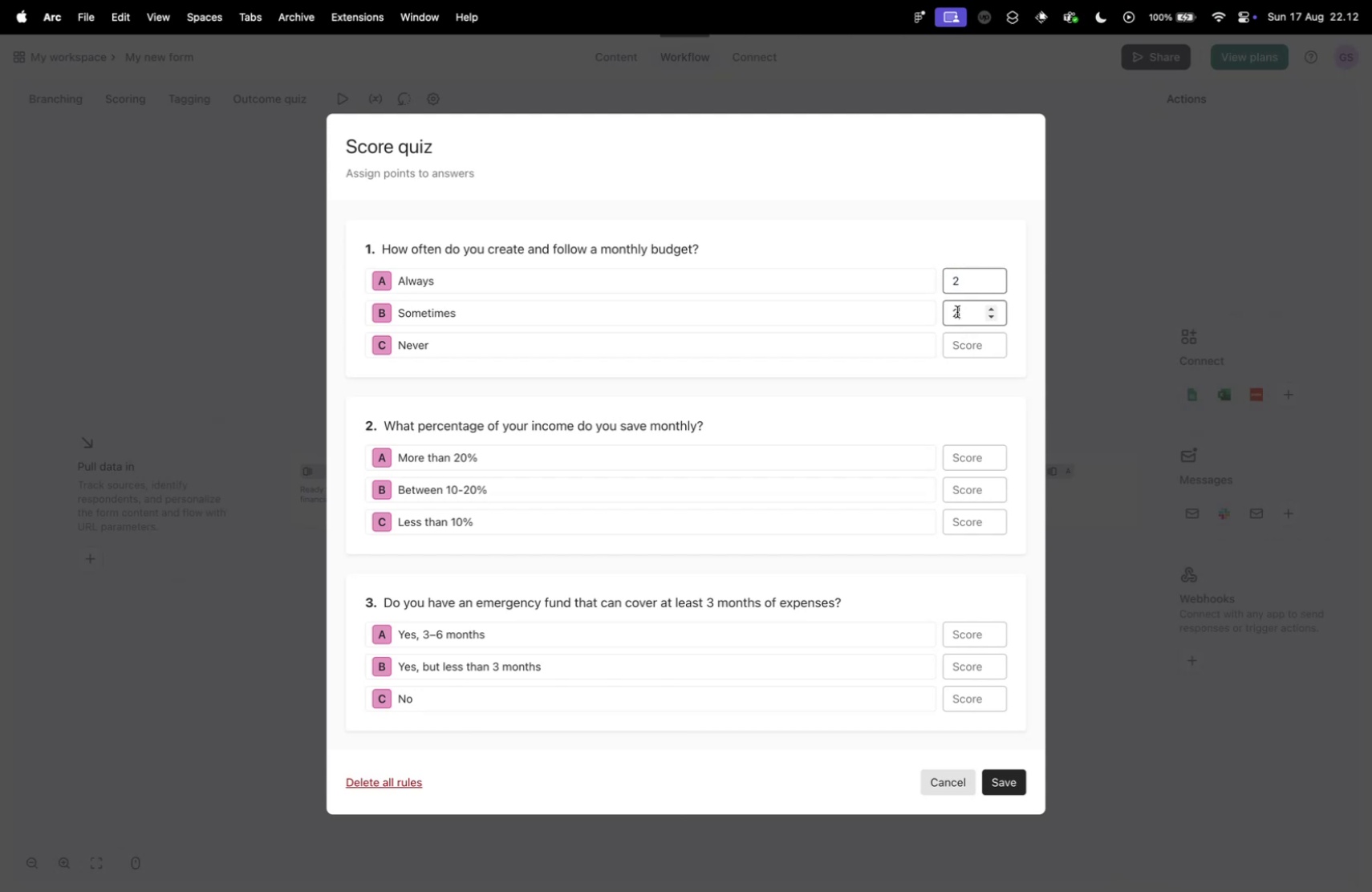 
double_click([957, 311])
 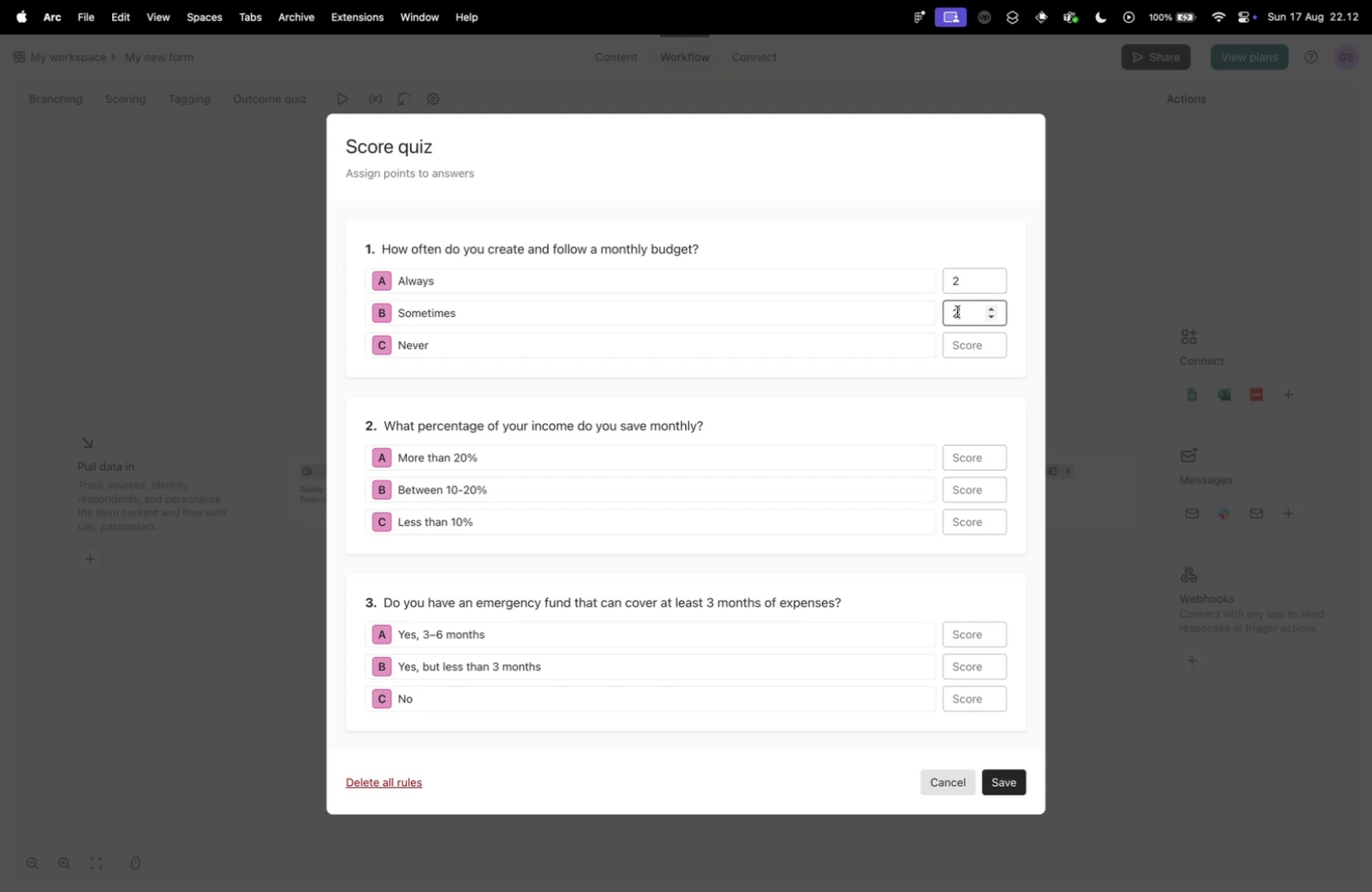 
triple_click([957, 311])
 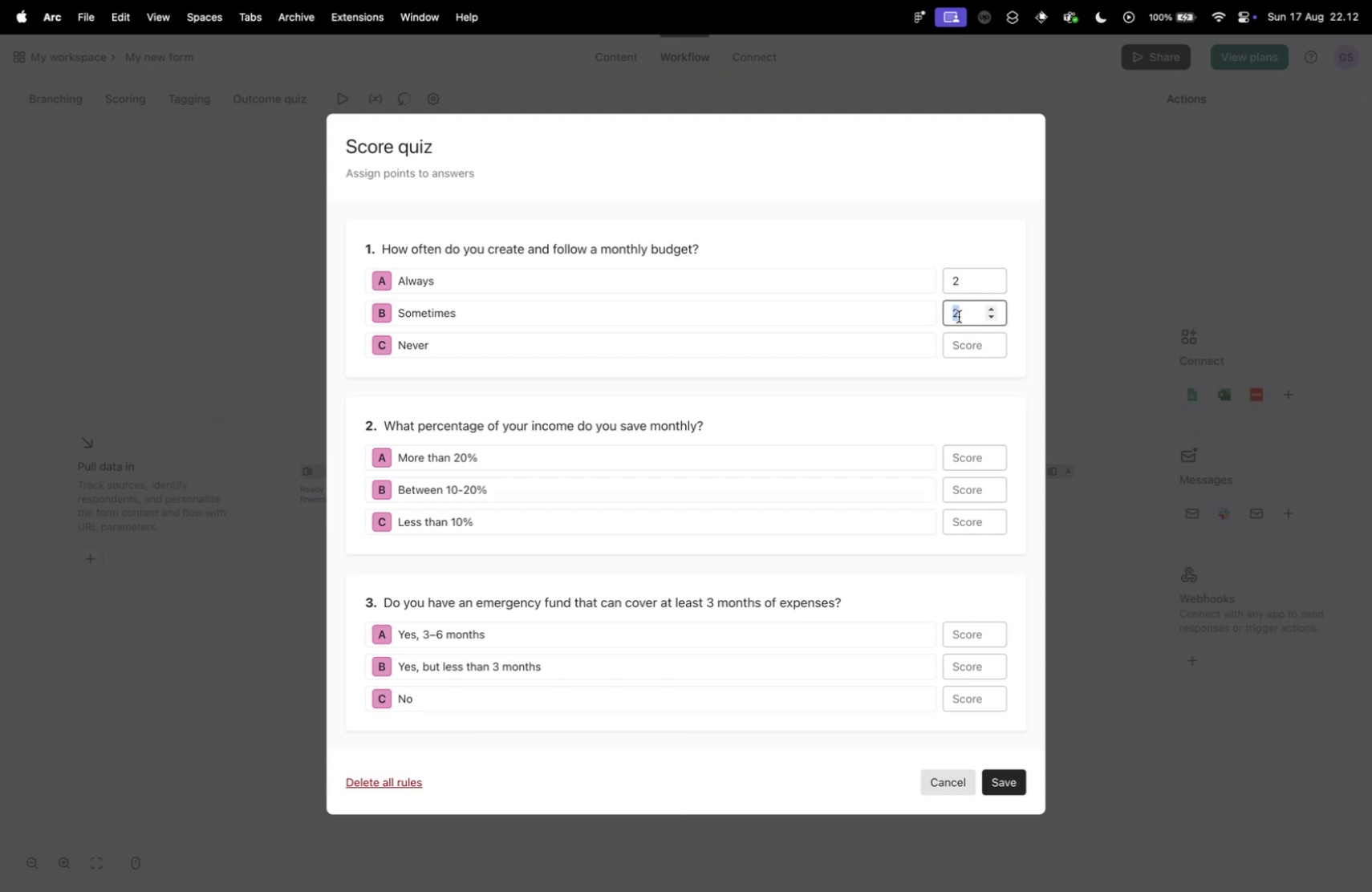 
type(10)
 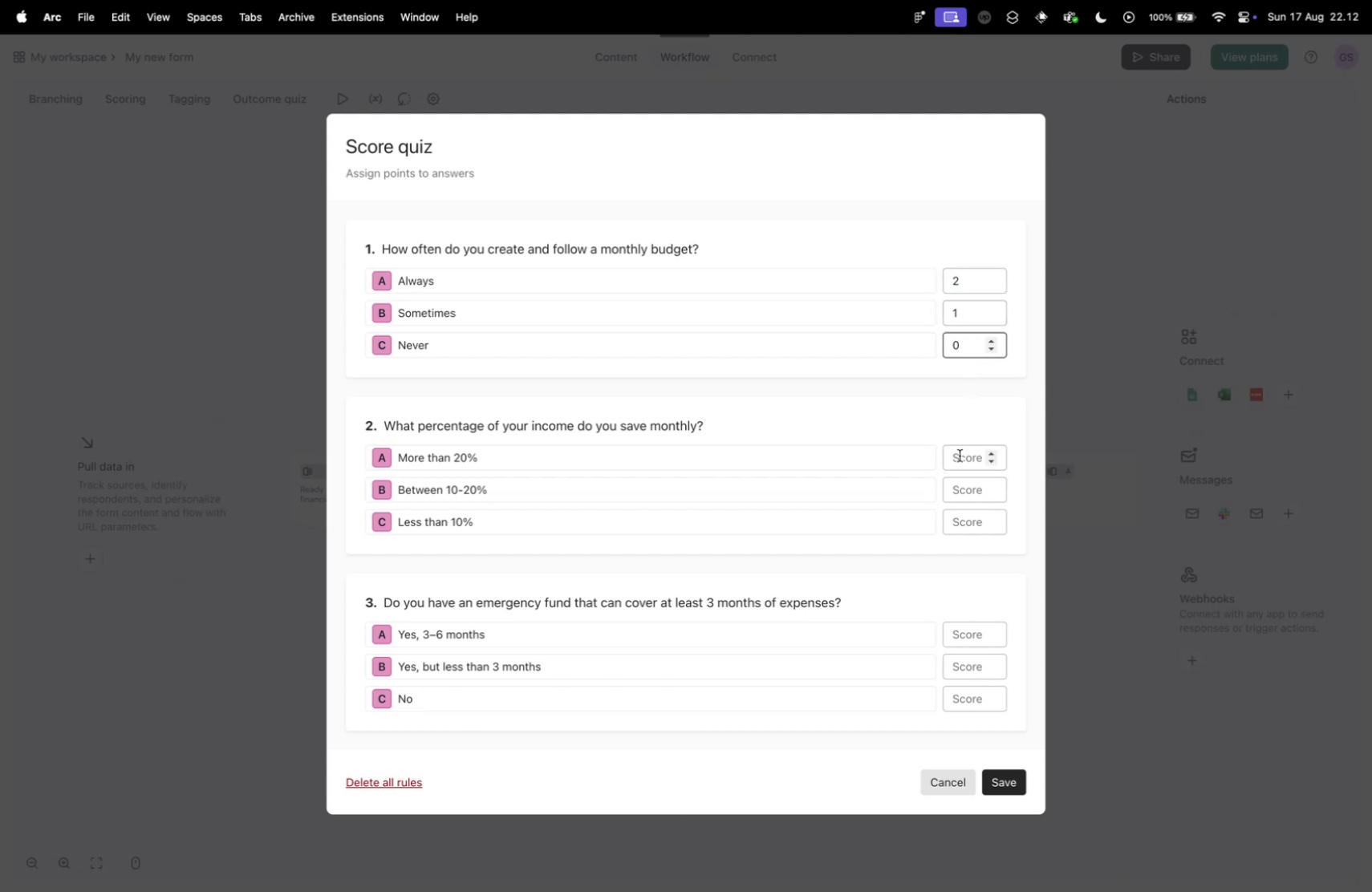 
left_click([959, 459])
 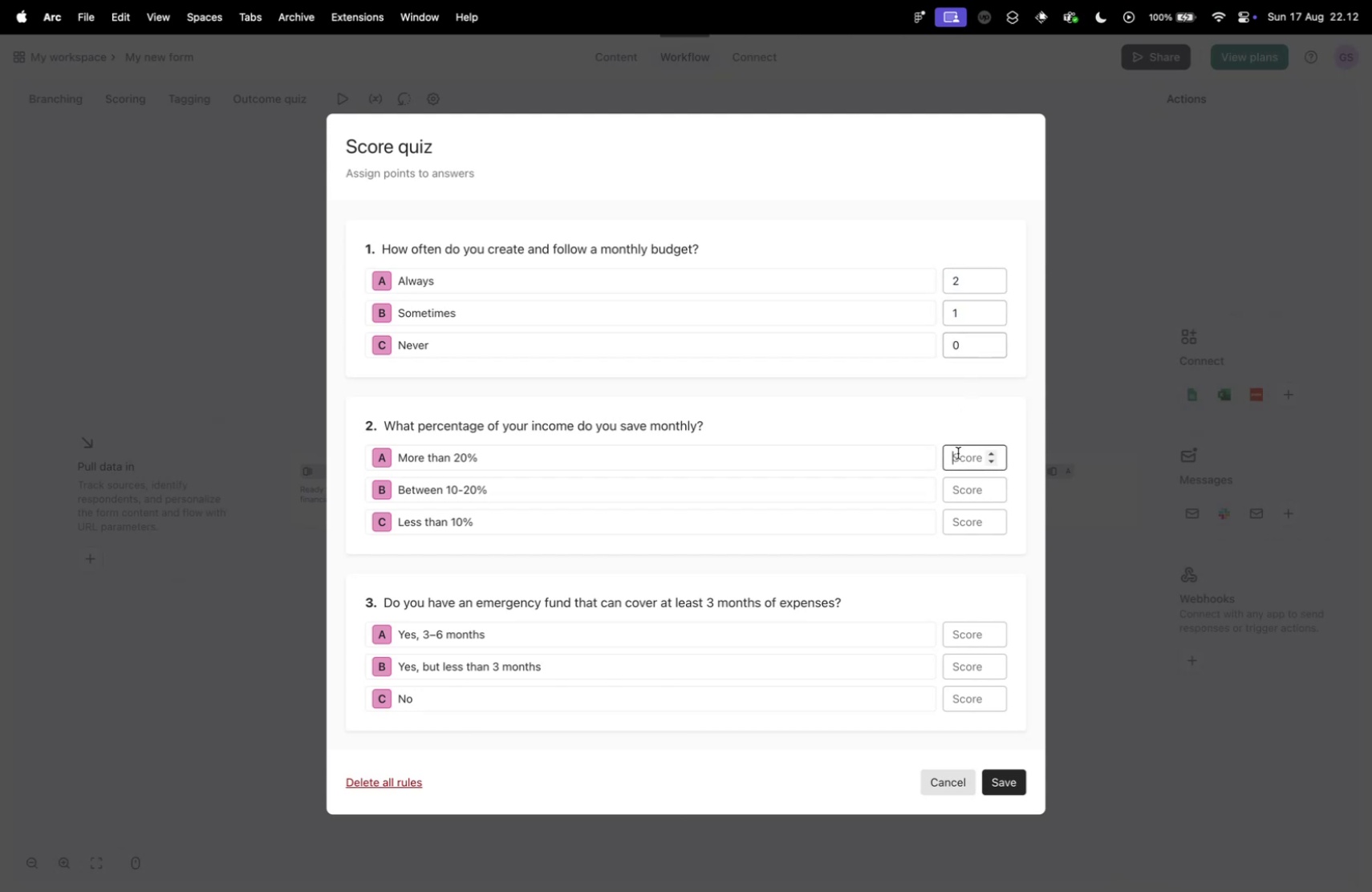 
key(2)
 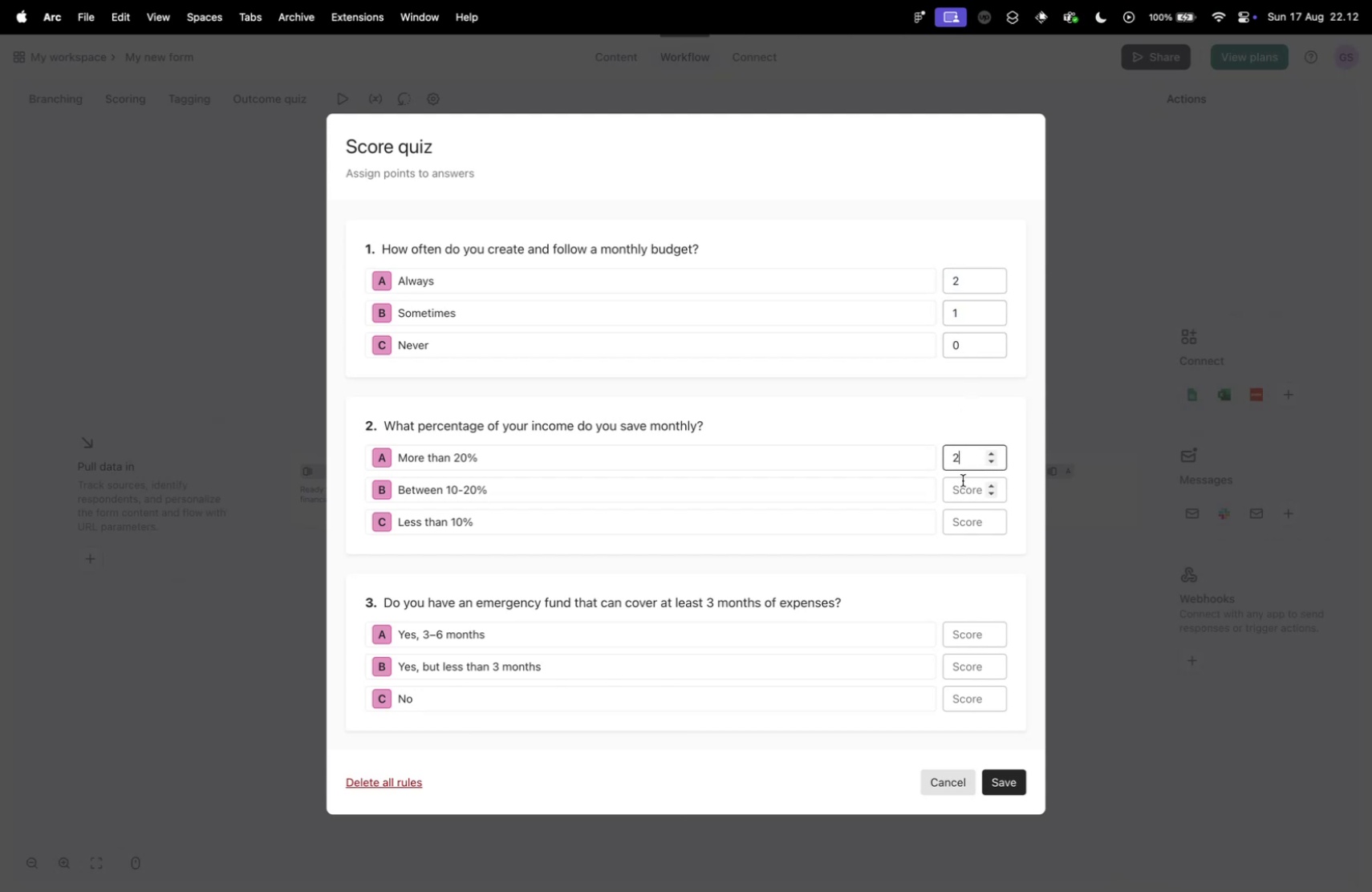 
left_click([963, 480])
 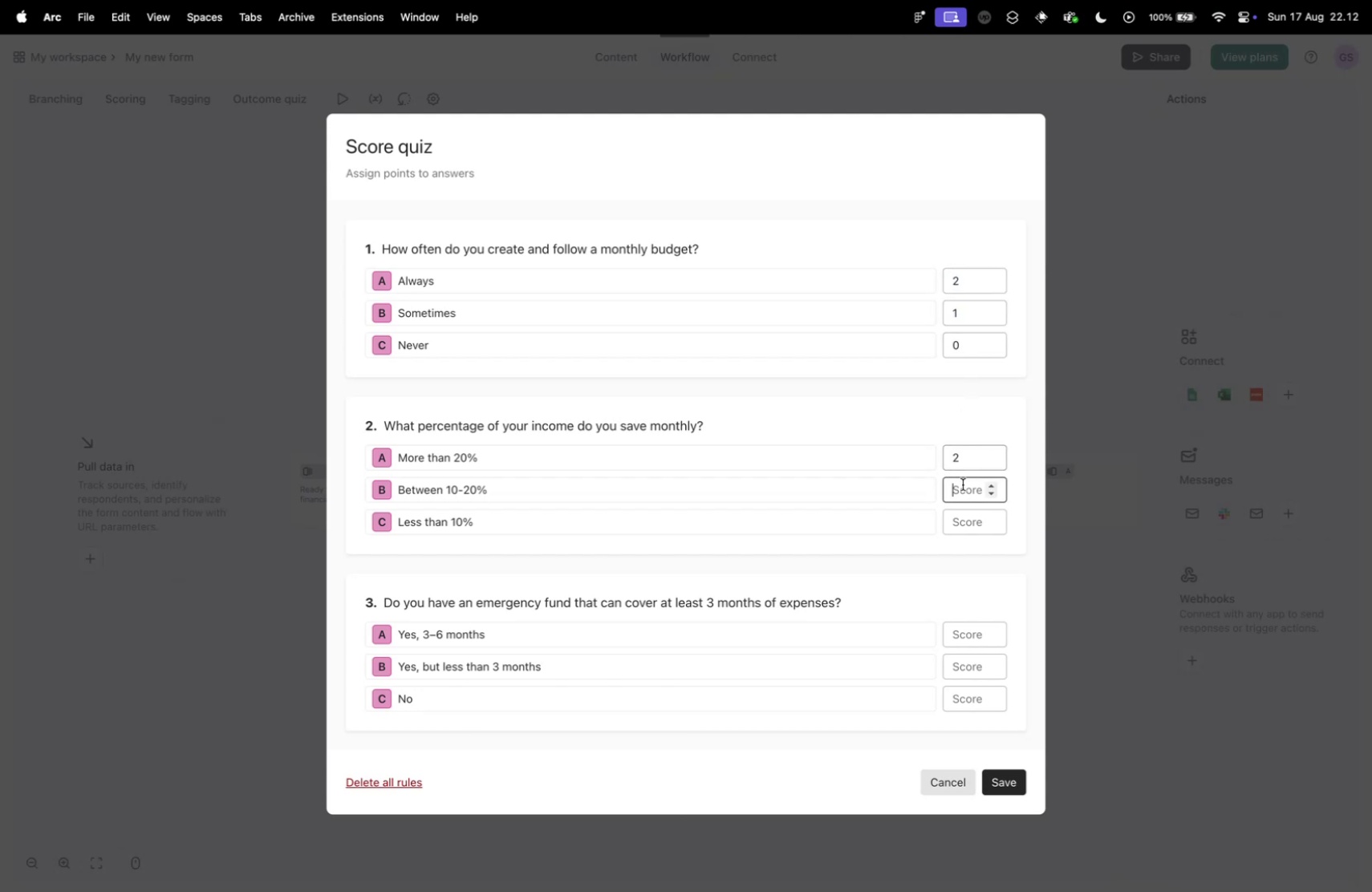 
key(1)
 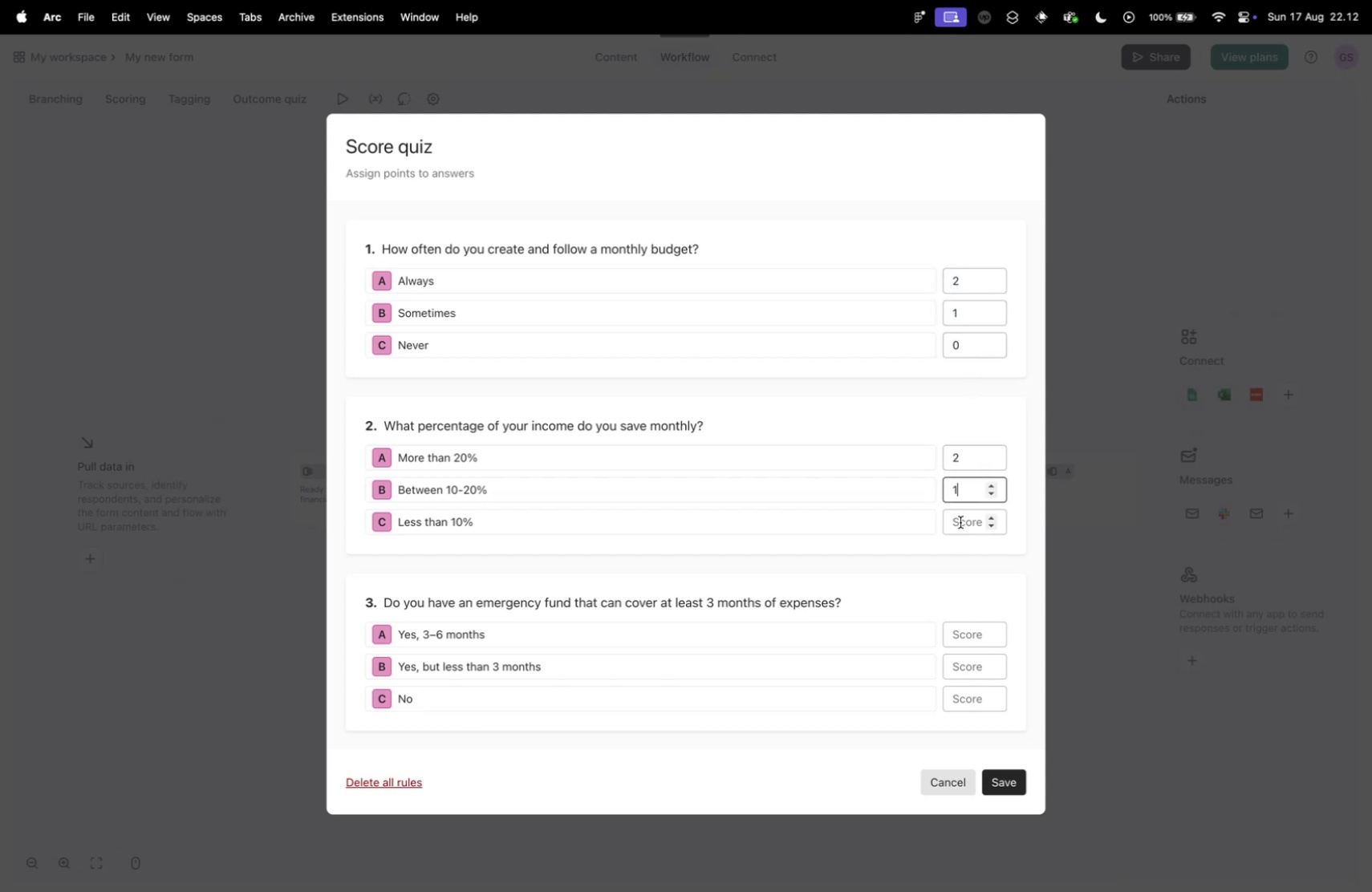 
left_click([960, 521])
 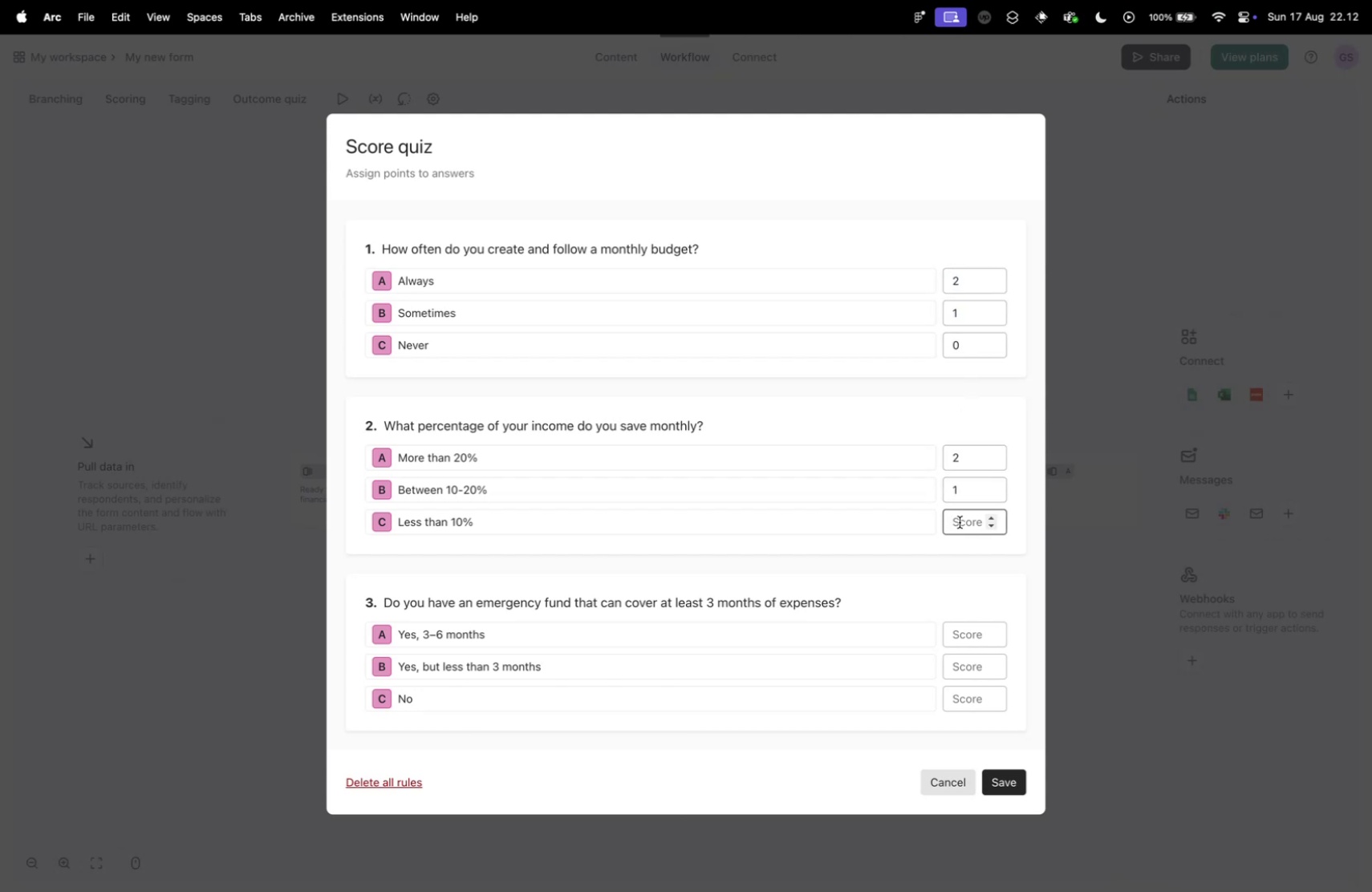 
key(0)
 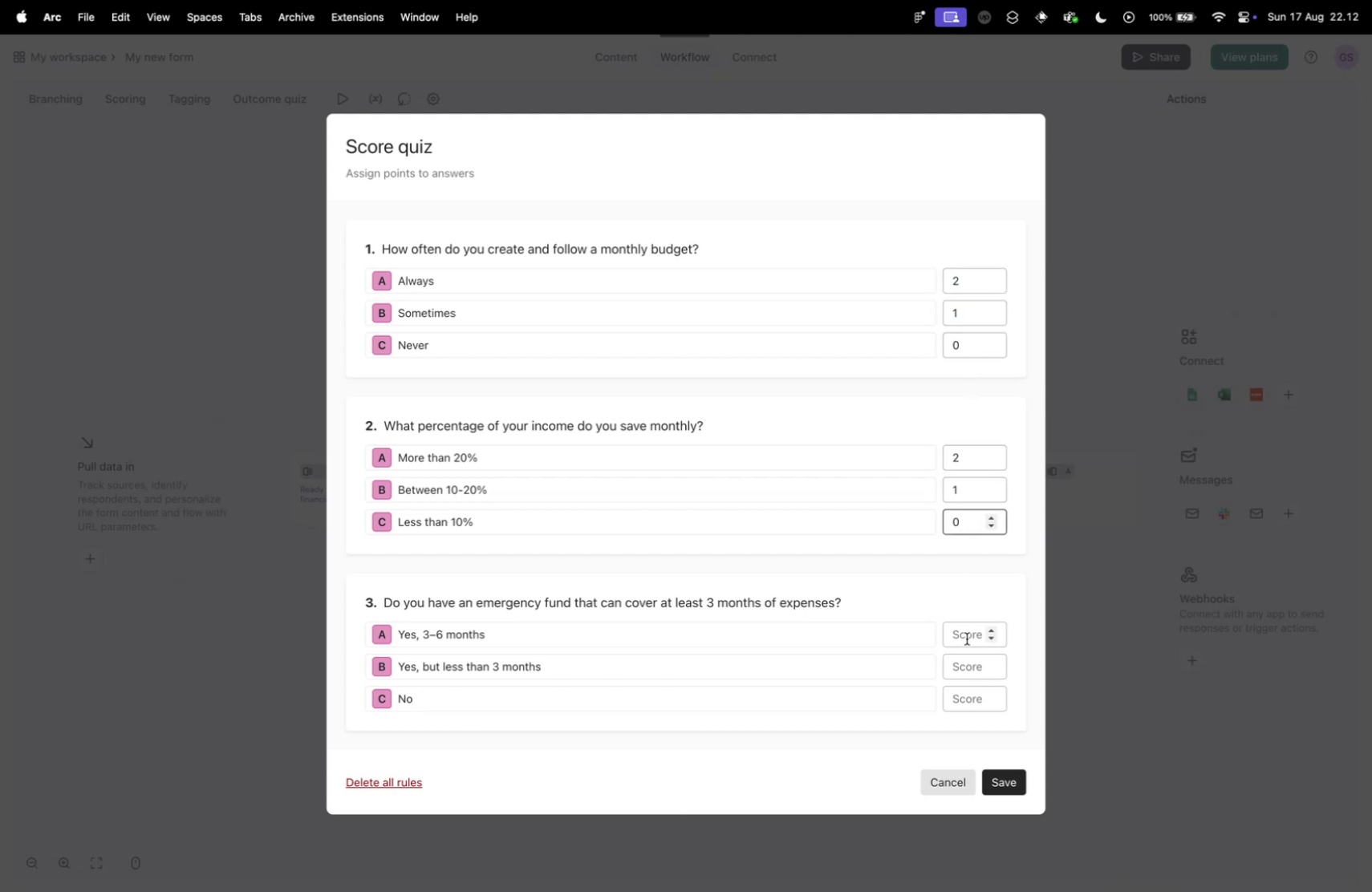 
left_click([965, 639])
 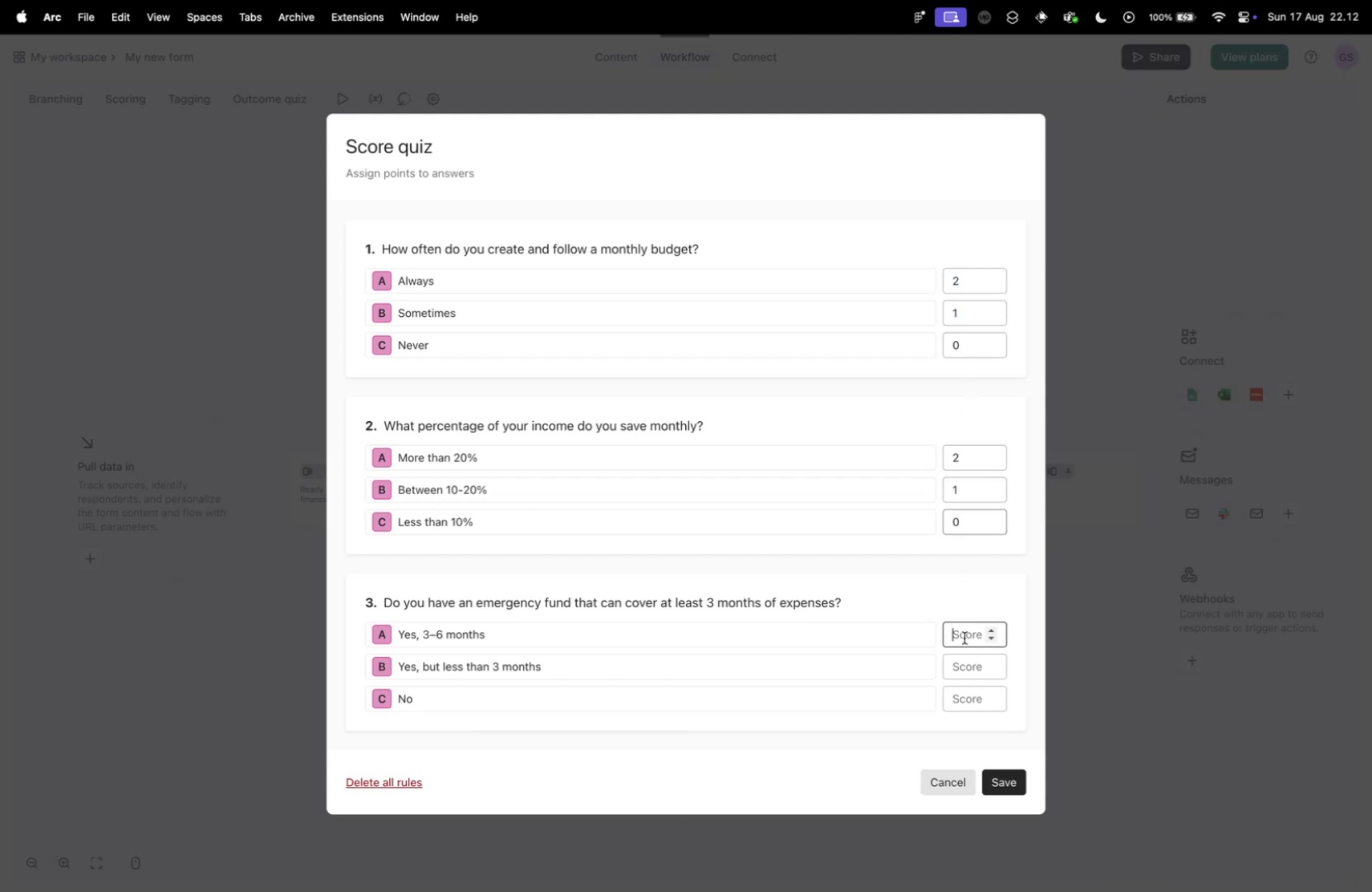 
key(2)
 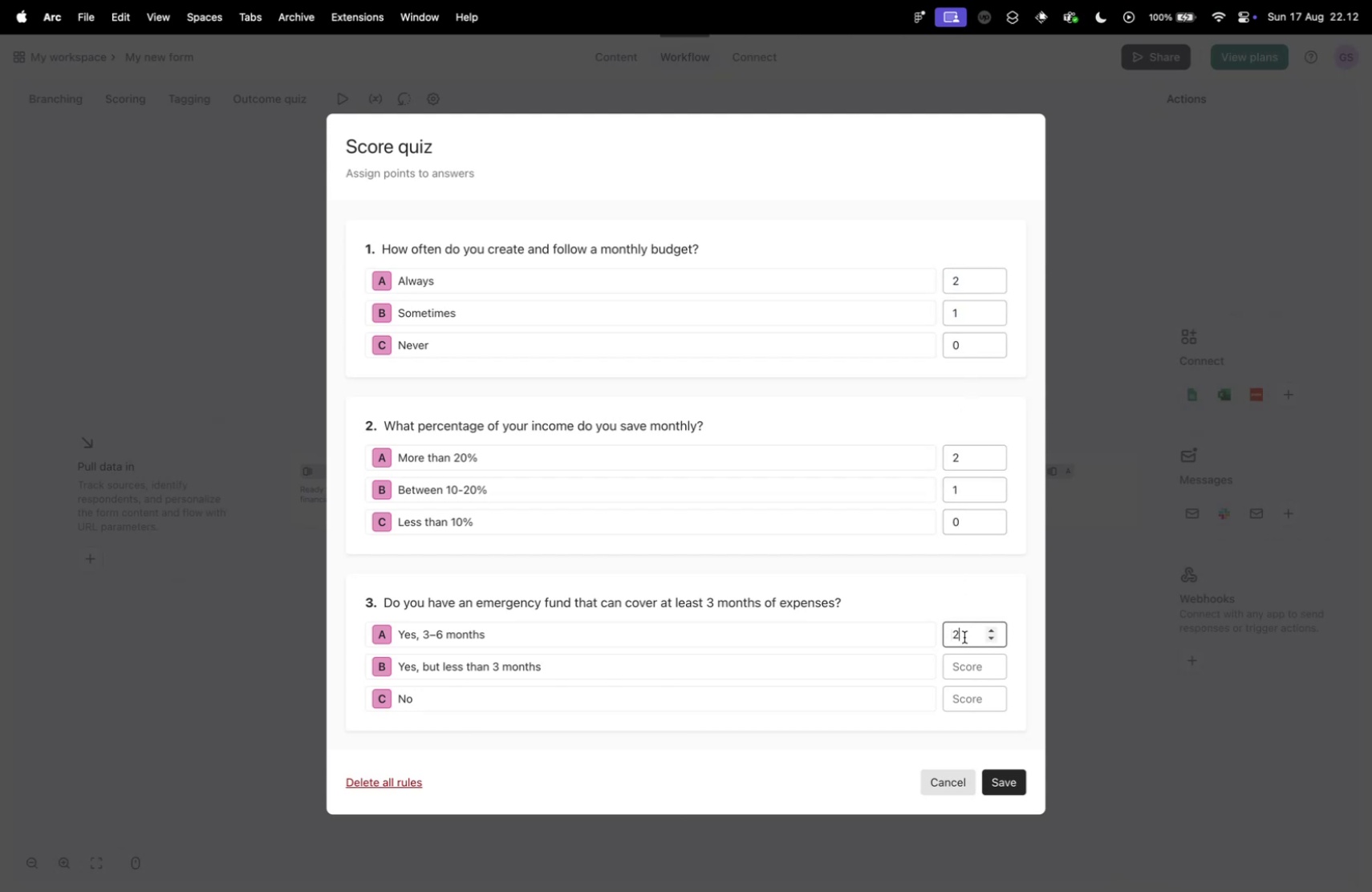 
scroll: coordinate [965, 639], scroll_direction: down, amount: 4.0
 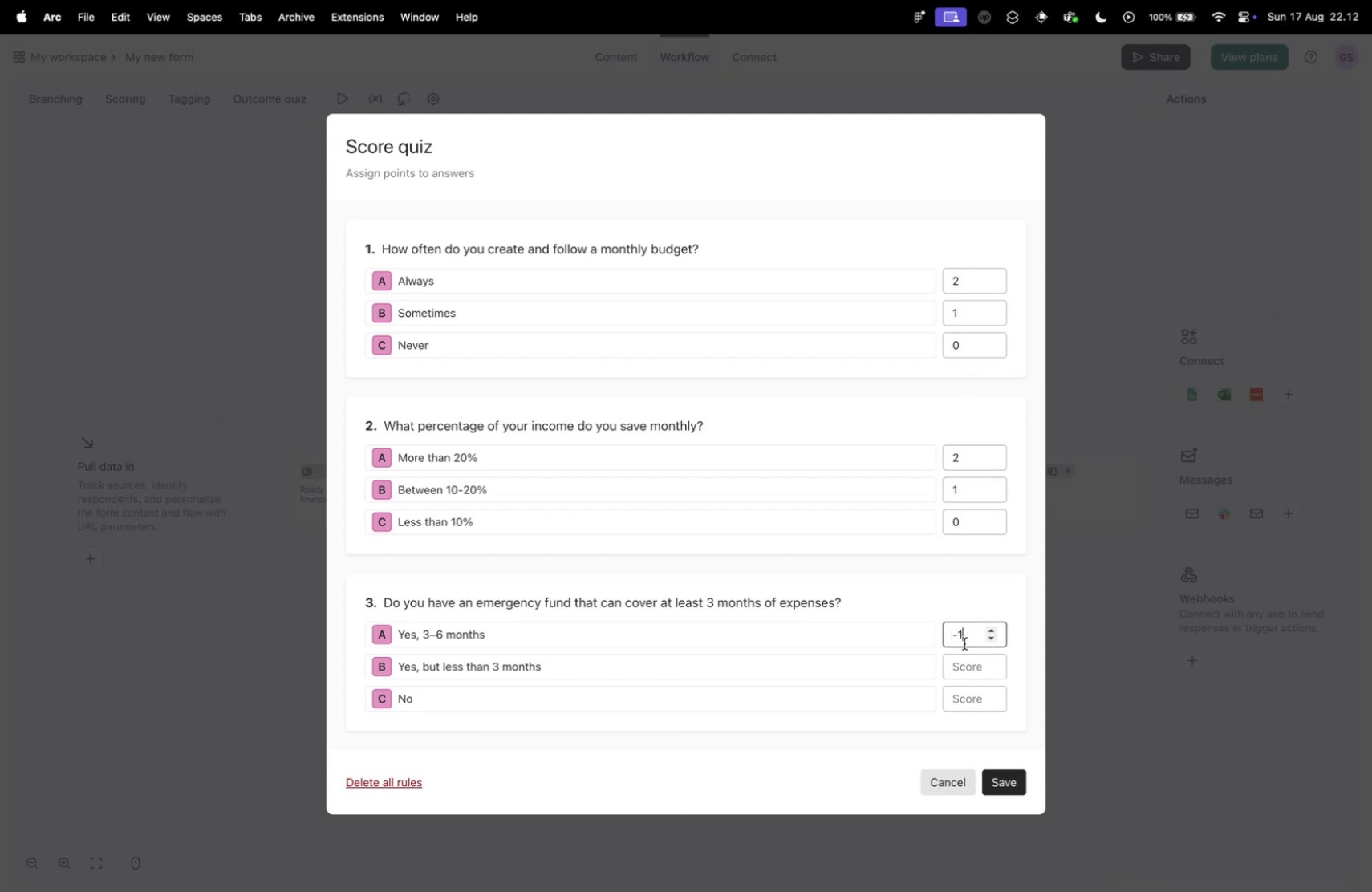 
scroll: coordinate [963, 639], scroll_direction: up, amount: 4.0
 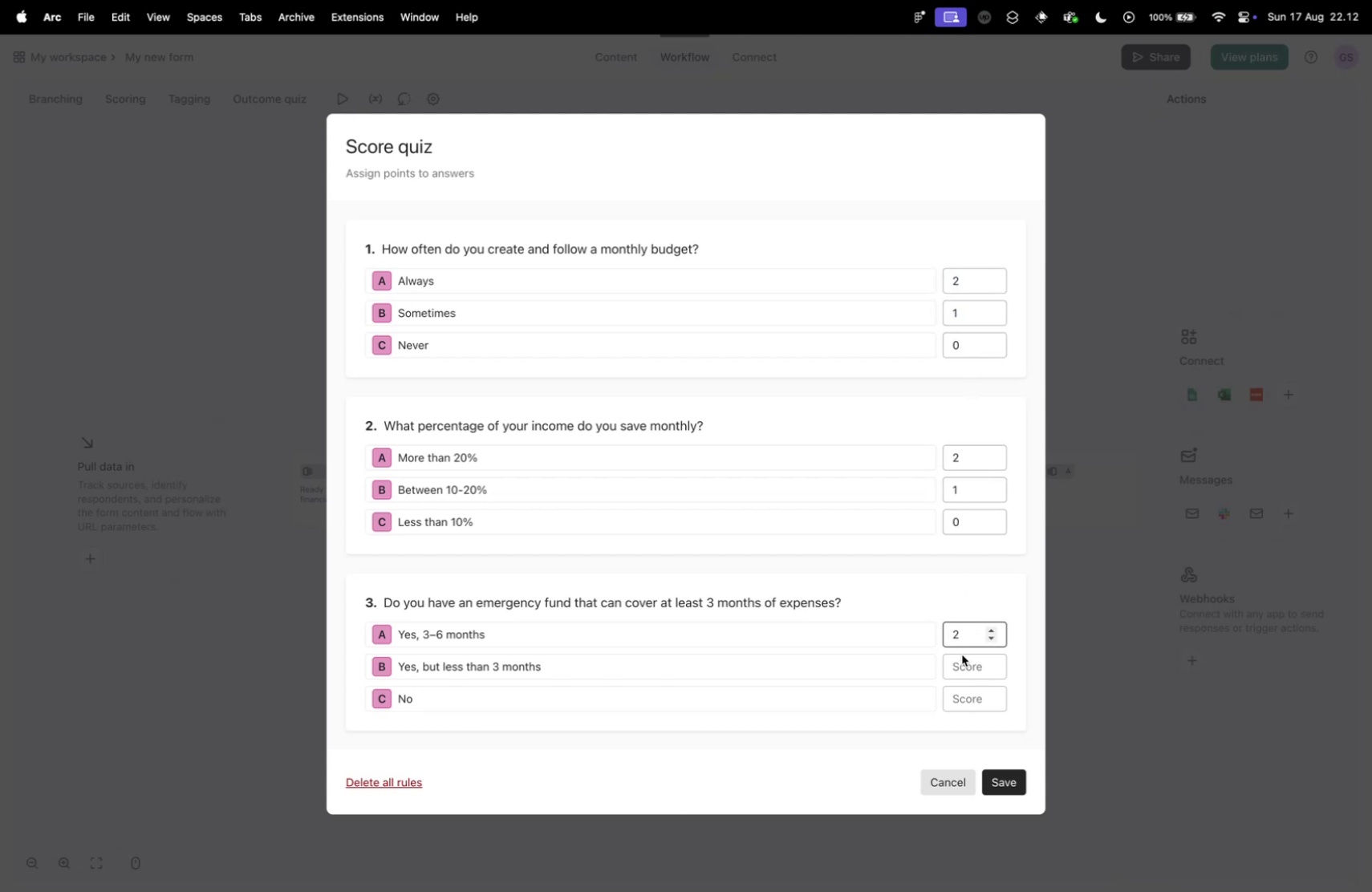 
left_click([960, 658])
 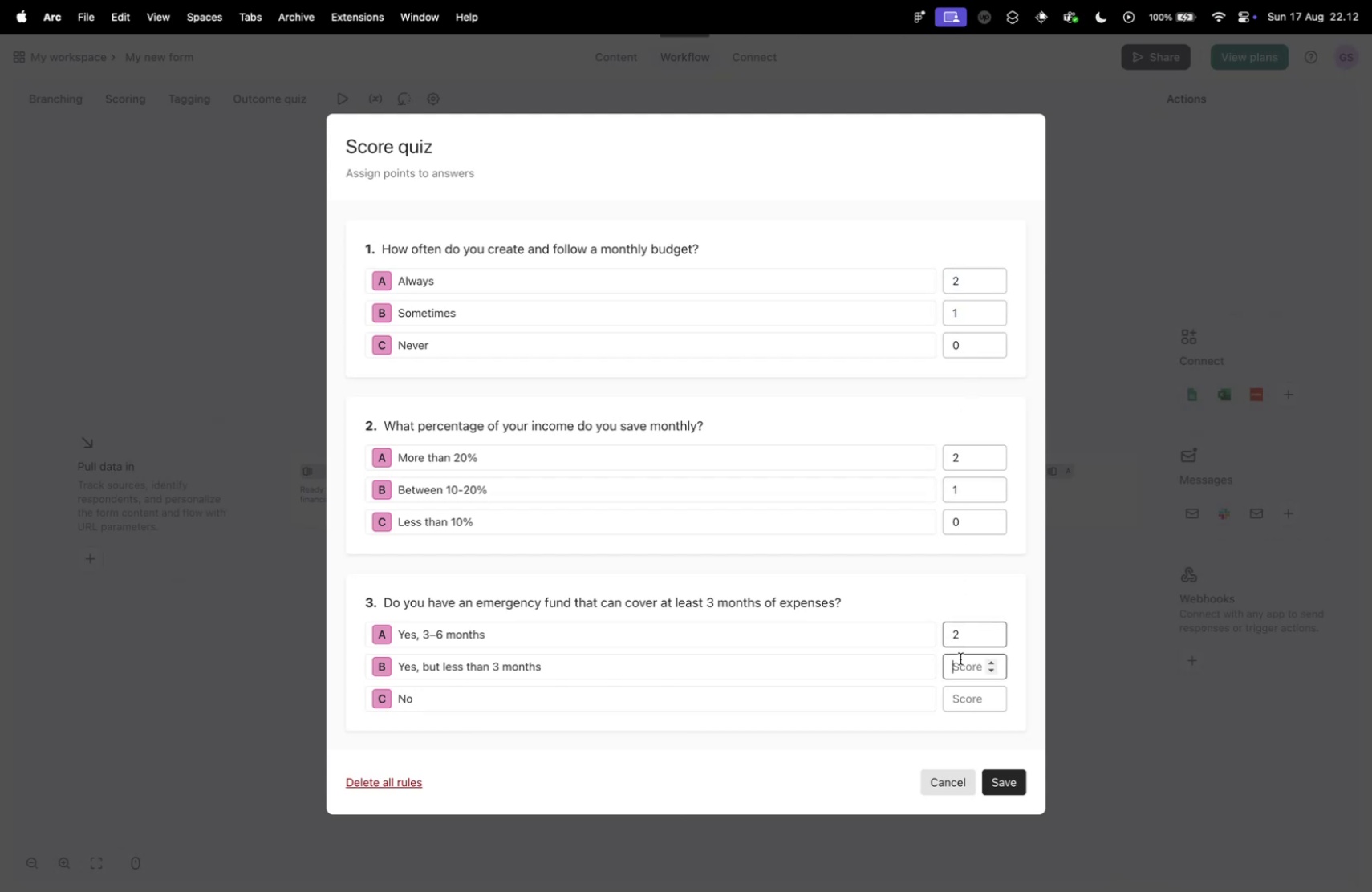 
key(1)
 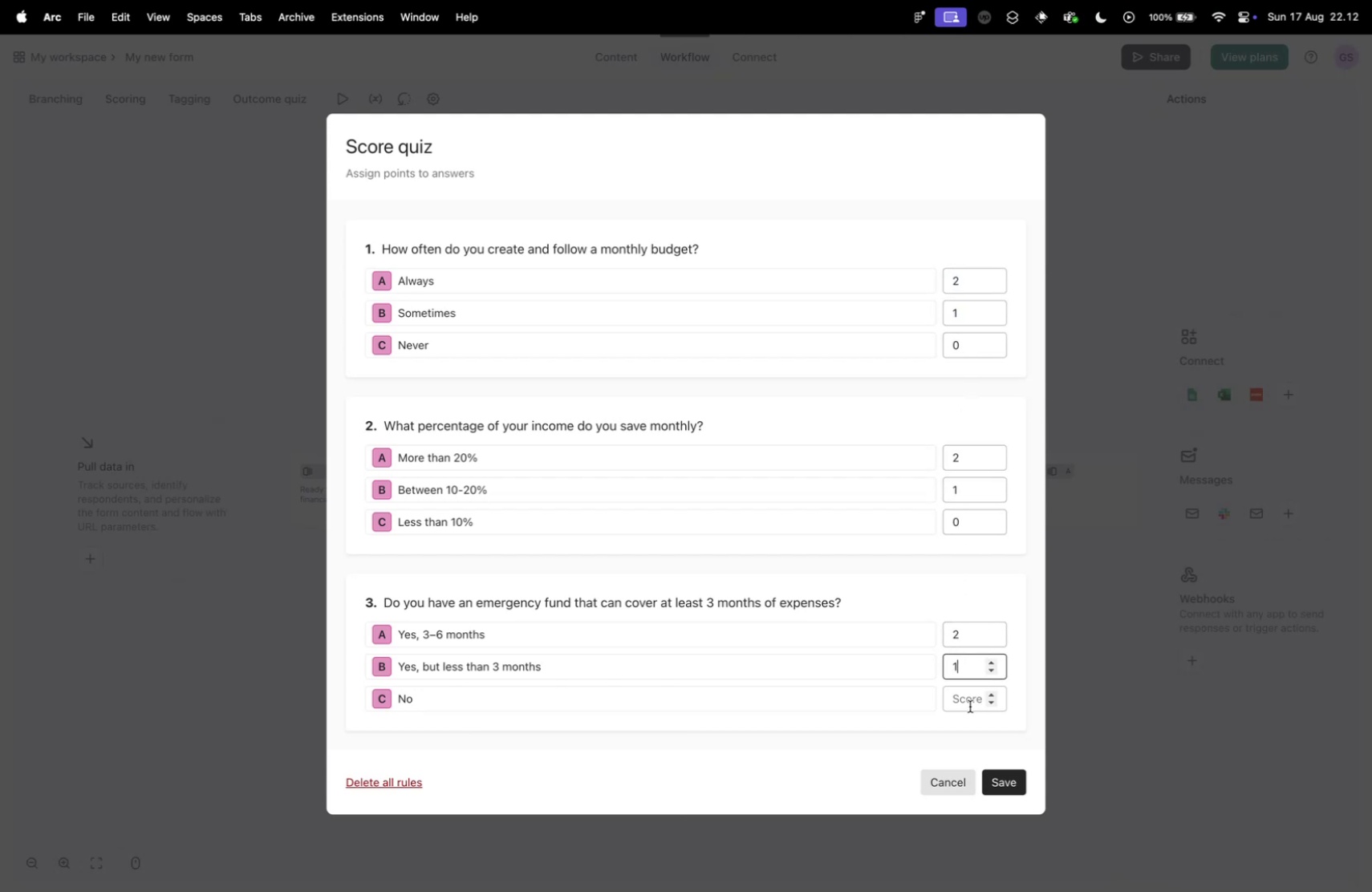 
left_click([968, 704])
 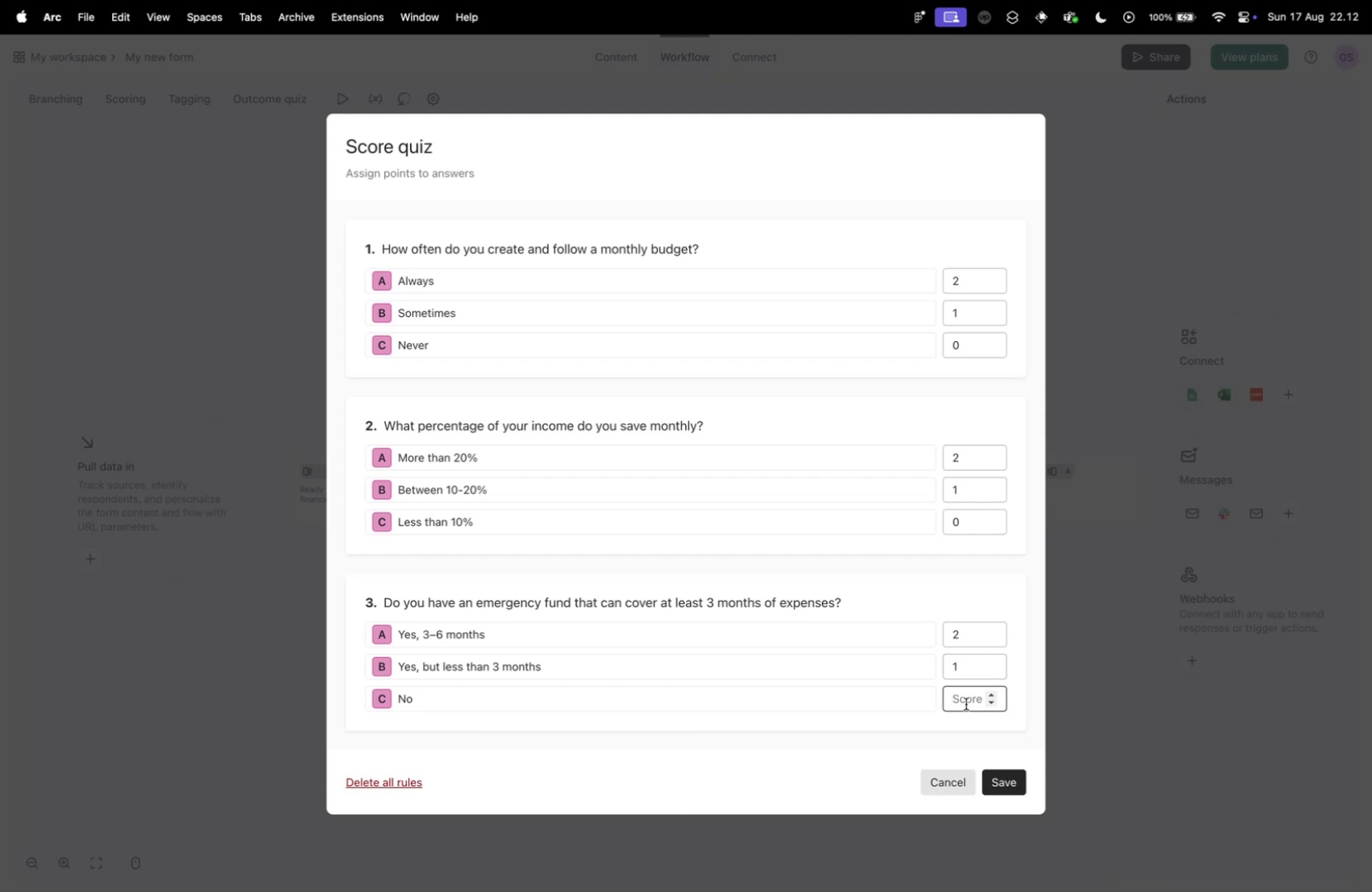 
key(0)
 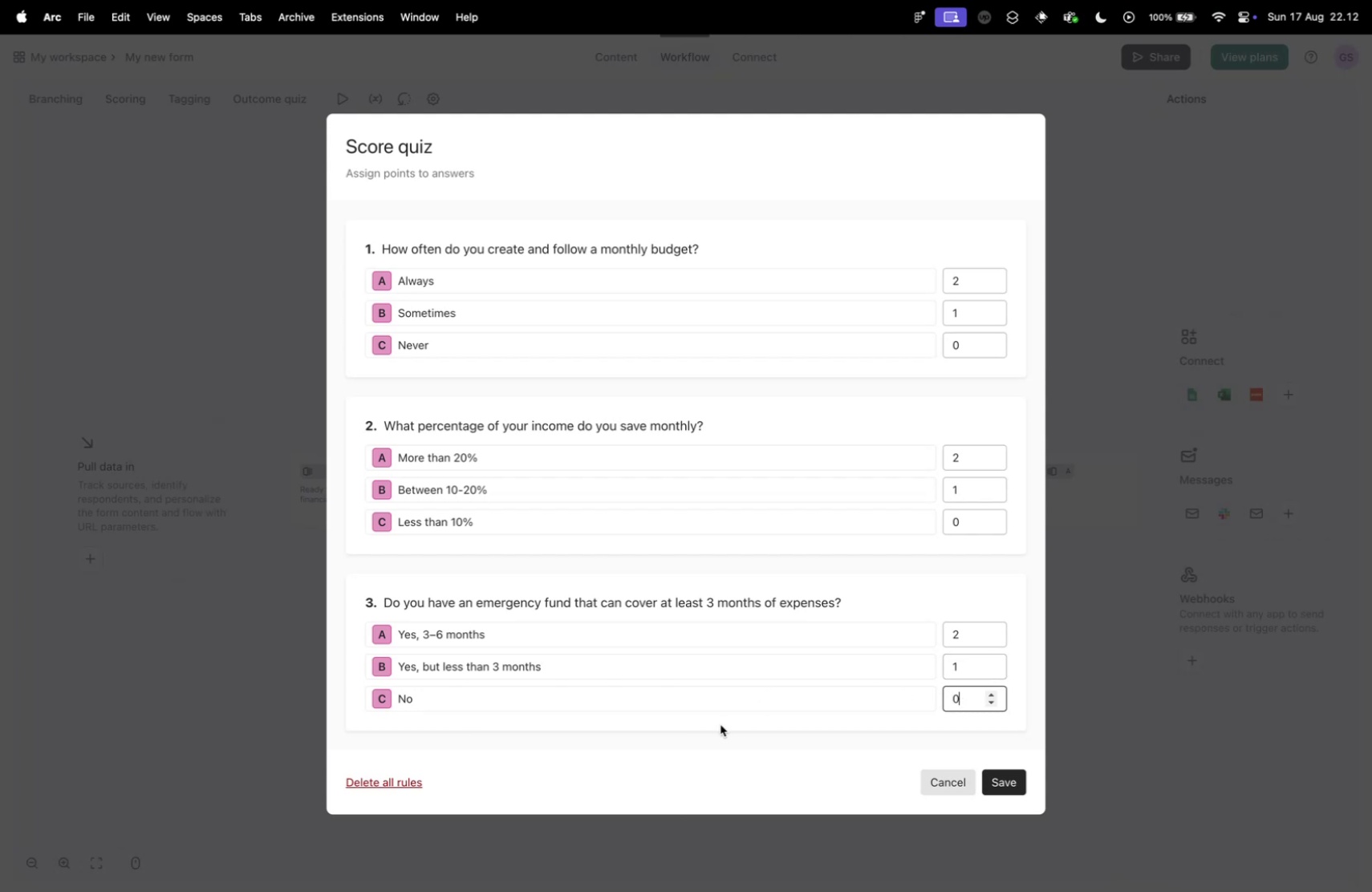 
left_click([718, 724])
 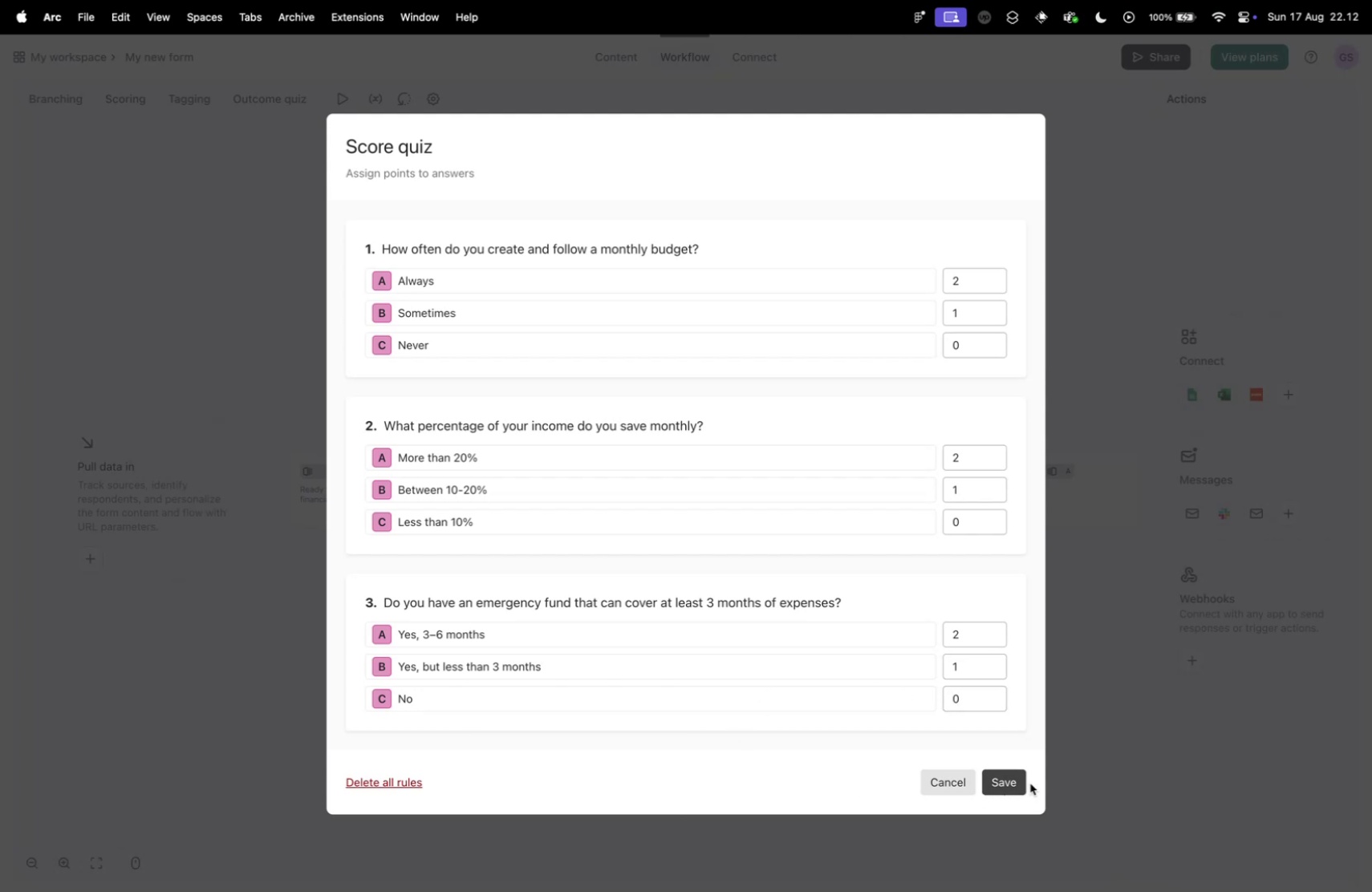 
left_click([1007, 780])
 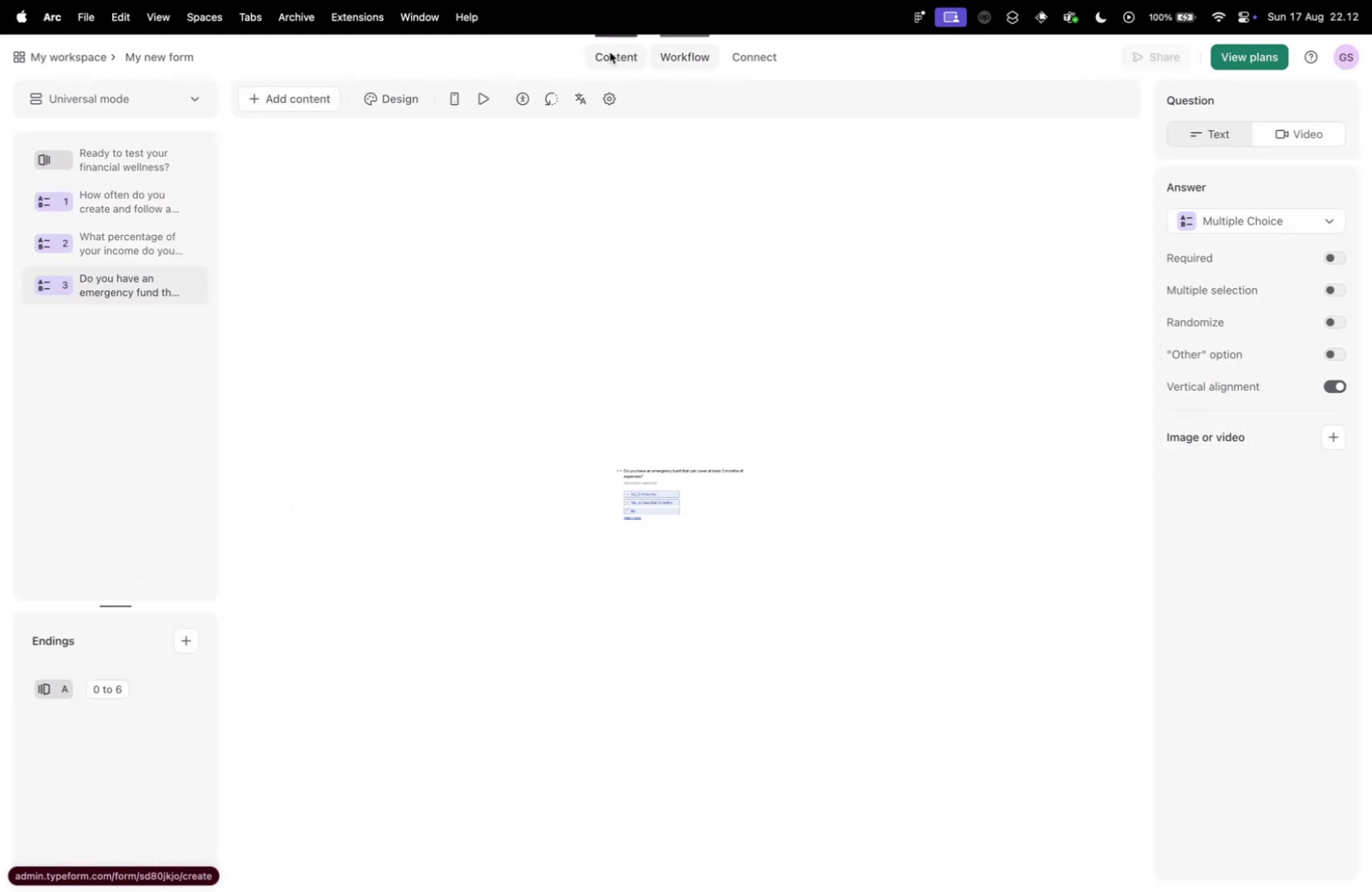 
left_click([195, 286])
 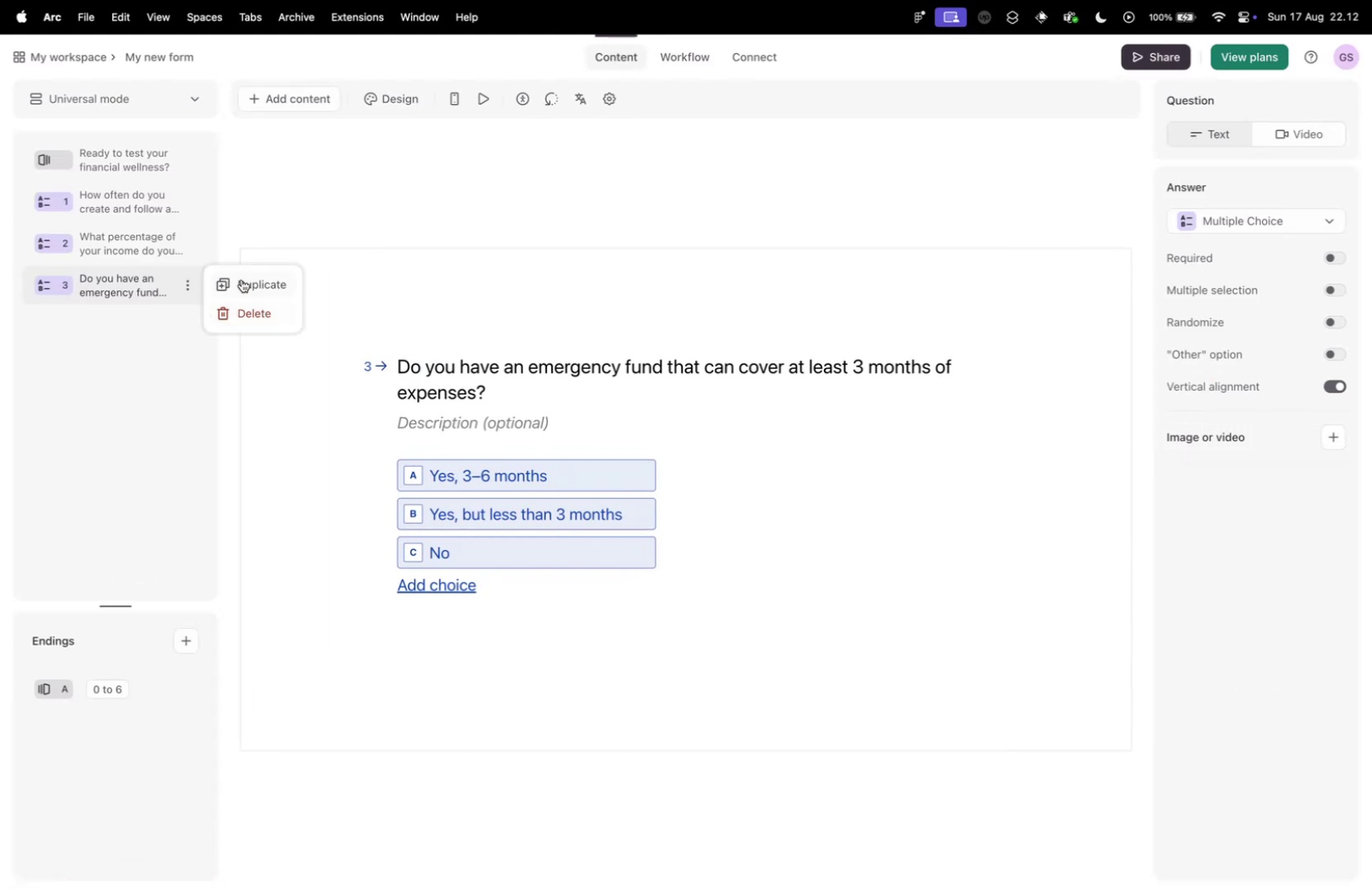 
left_click([242, 278])
 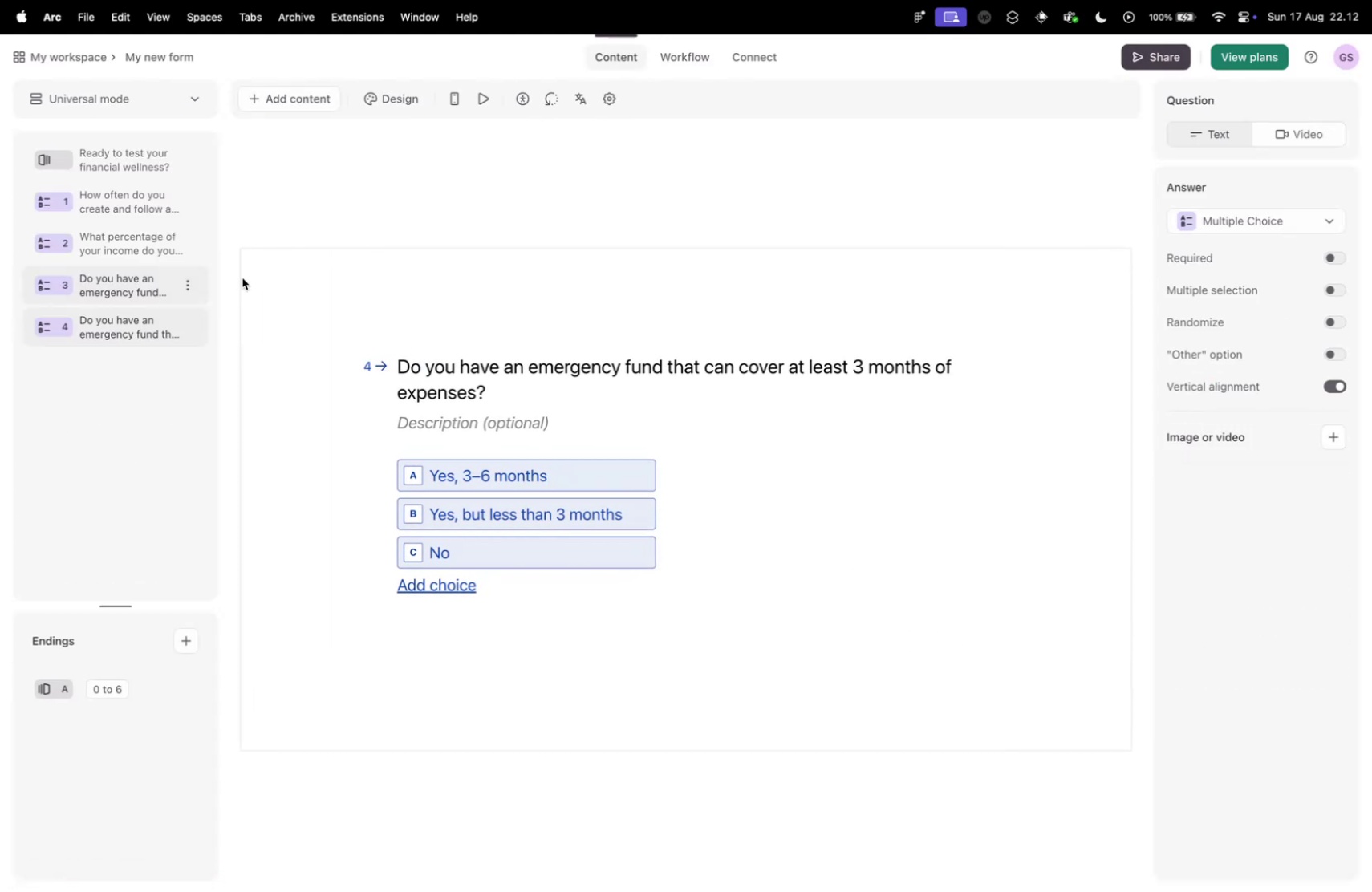 
key(Control+ControlLeft)
 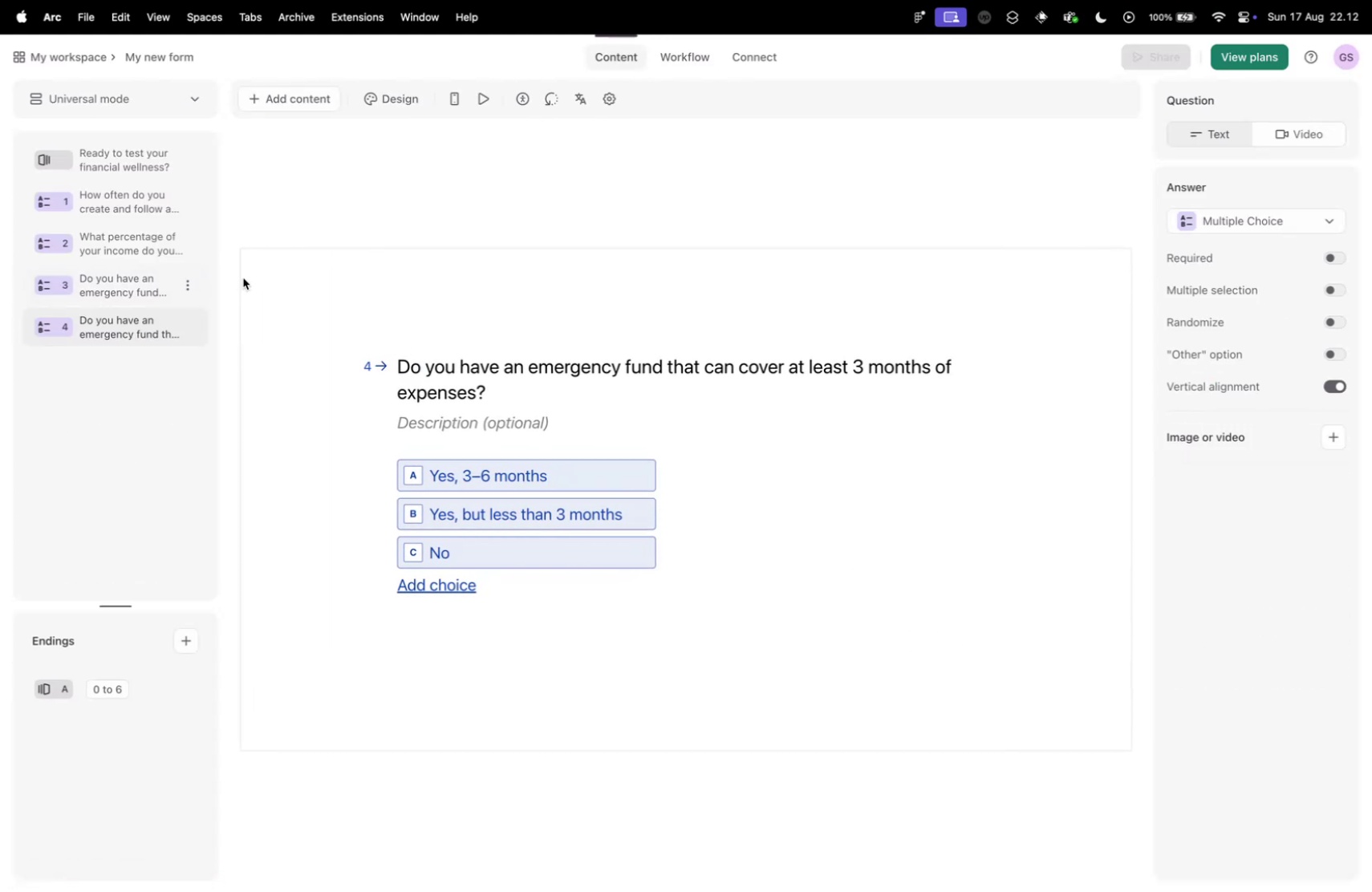 
key(Control+Tab)
 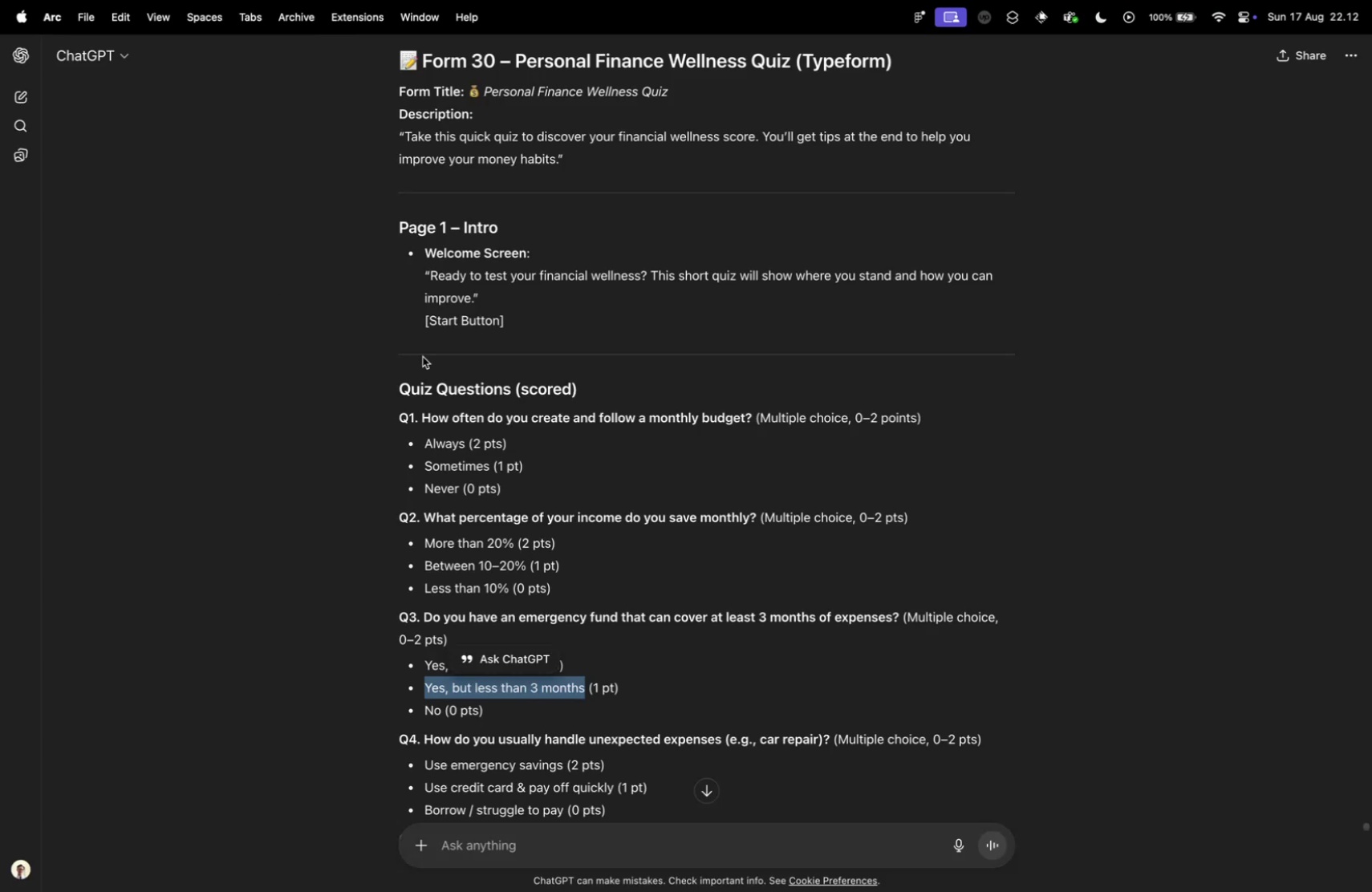 
scroll: coordinate [515, 396], scroll_direction: down, amount: 5.0
 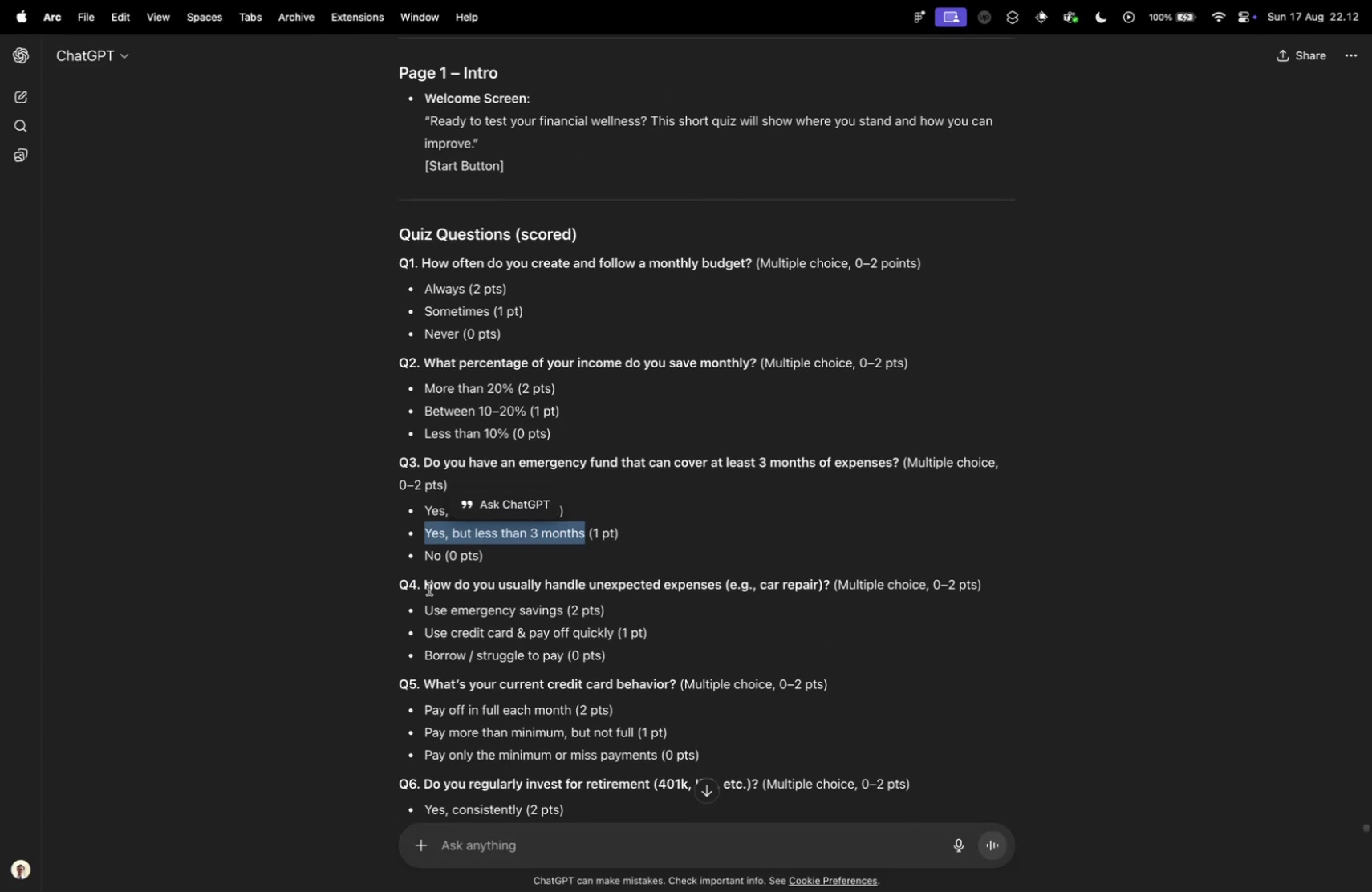 
left_click_drag(start_coordinate=[425, 586], to_coordinate=[828, 583])
 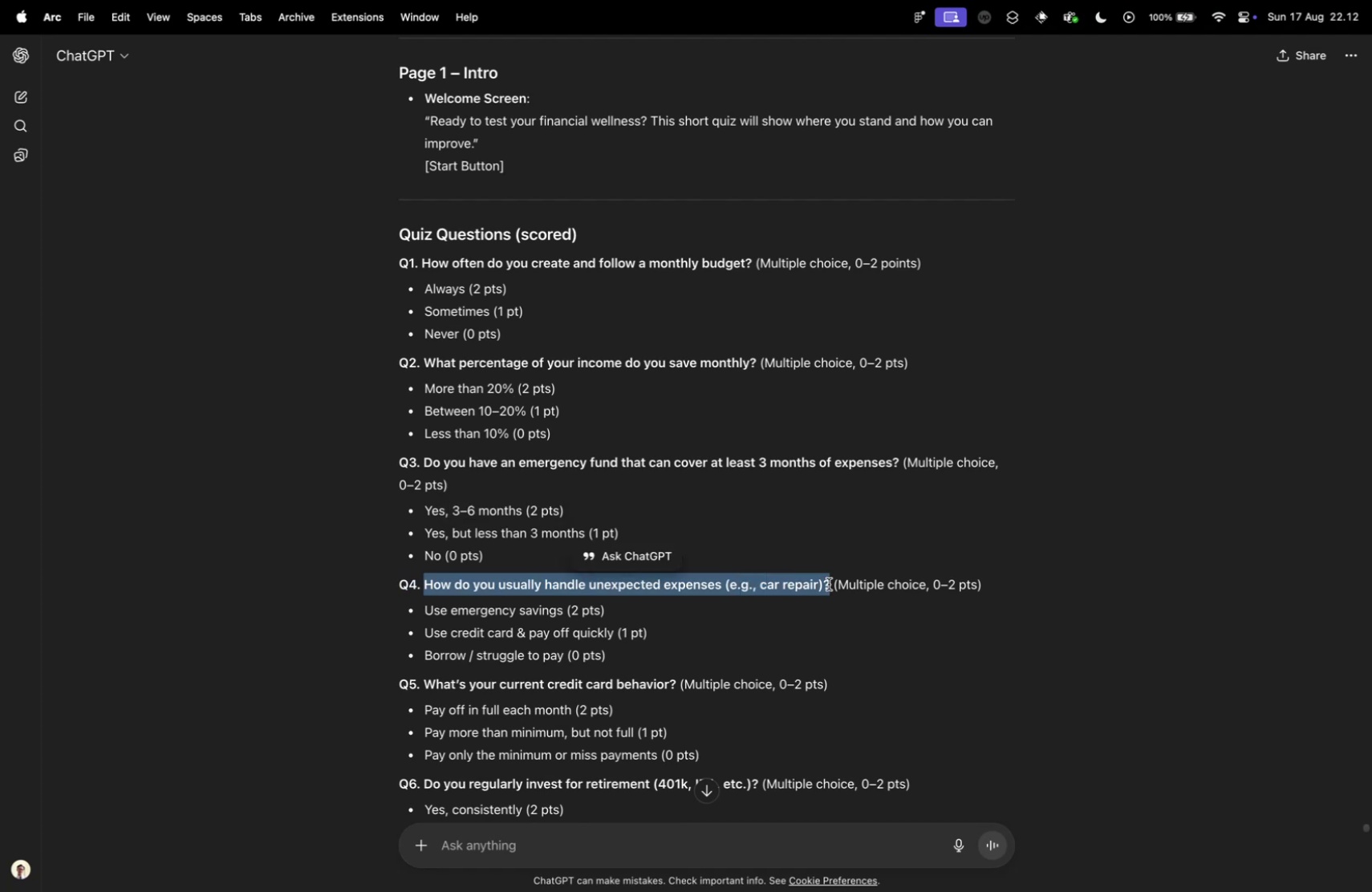 
key(Meta+CommandLeft)
 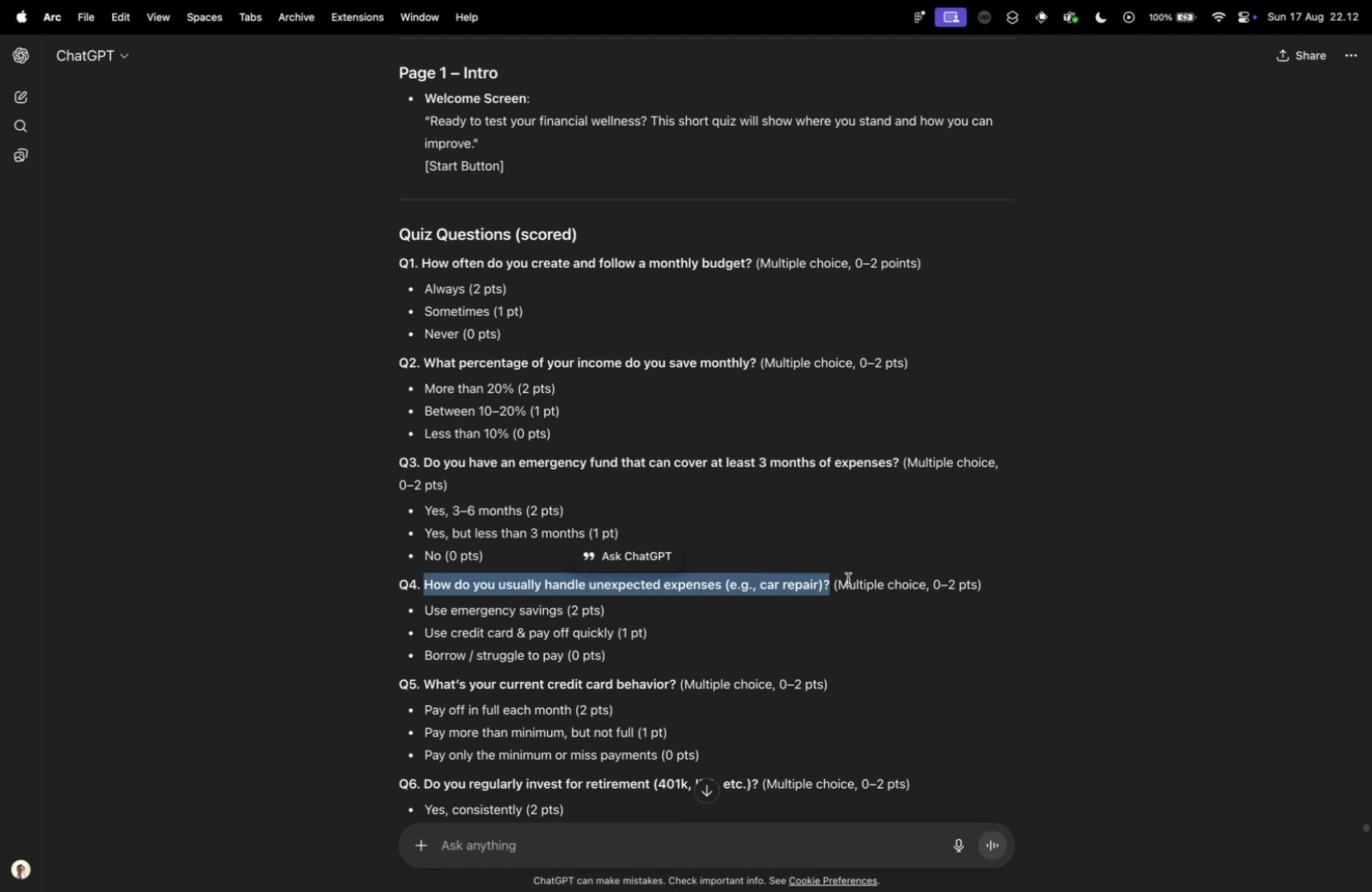 
key(Meta+C)
 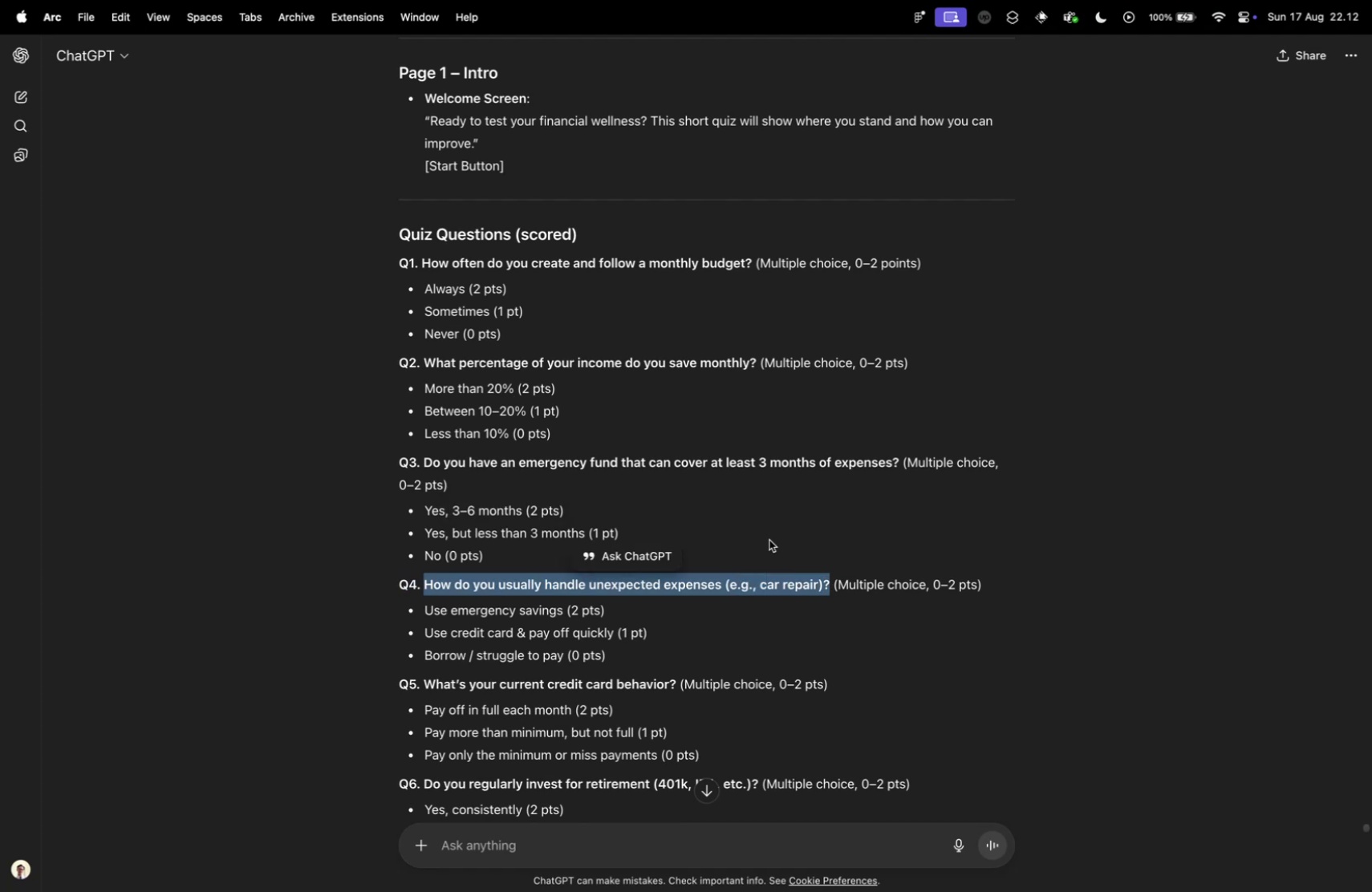 
key(Control+ControlLeft)
 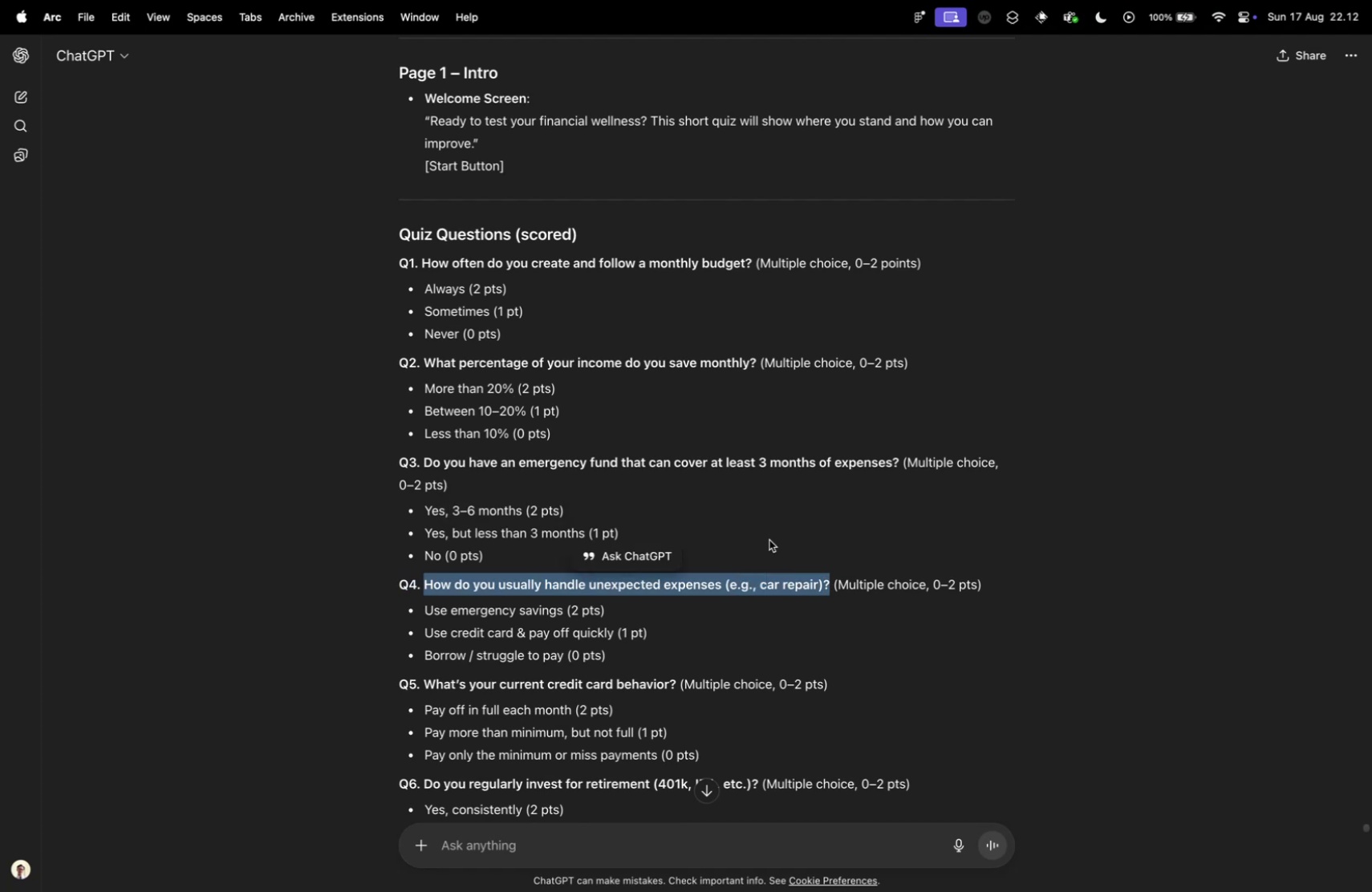 
key(Control+Tab)
 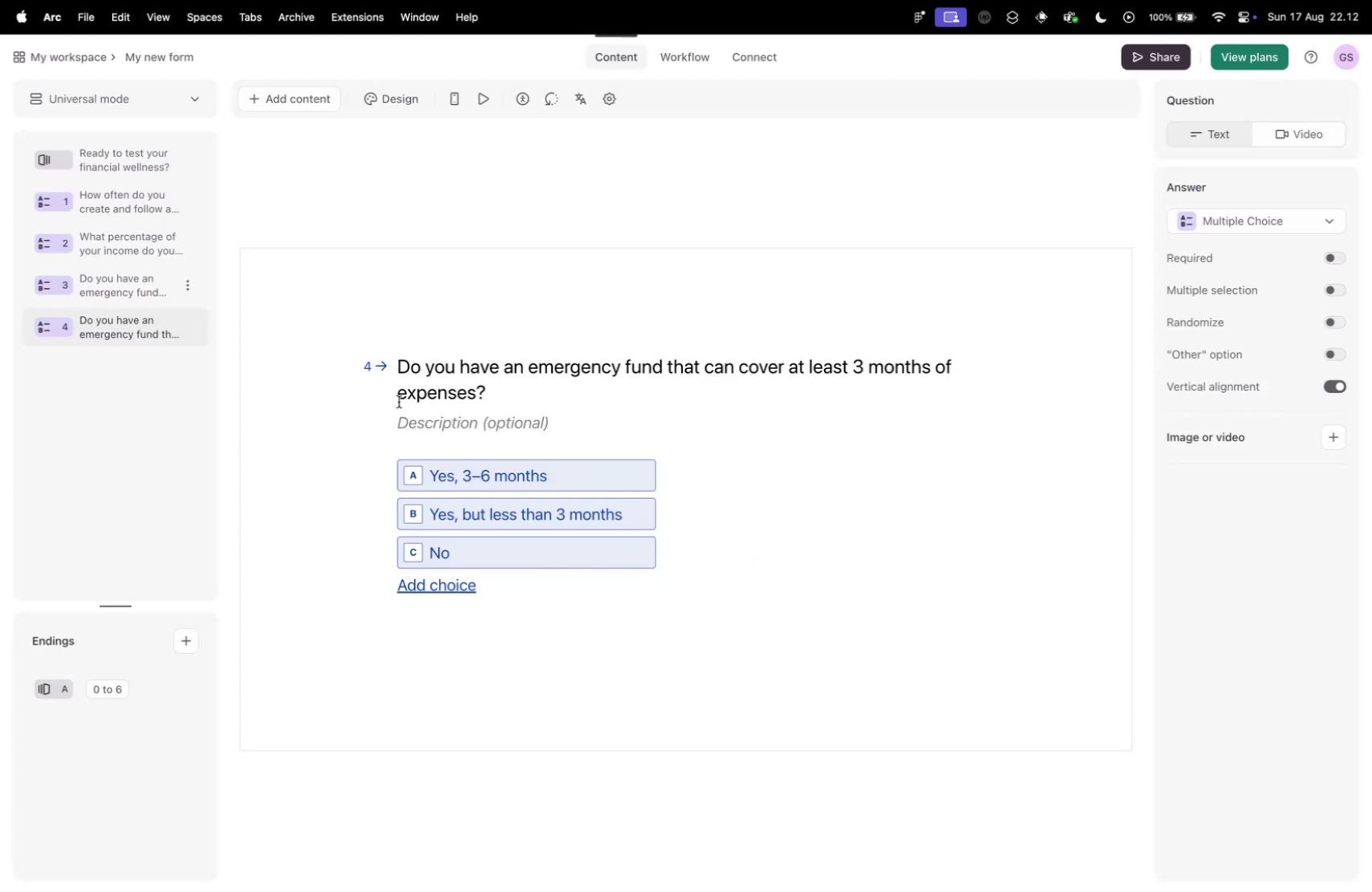 
scroll: coordinate [502, 369], scroll_direction: down, amount: 1.0
 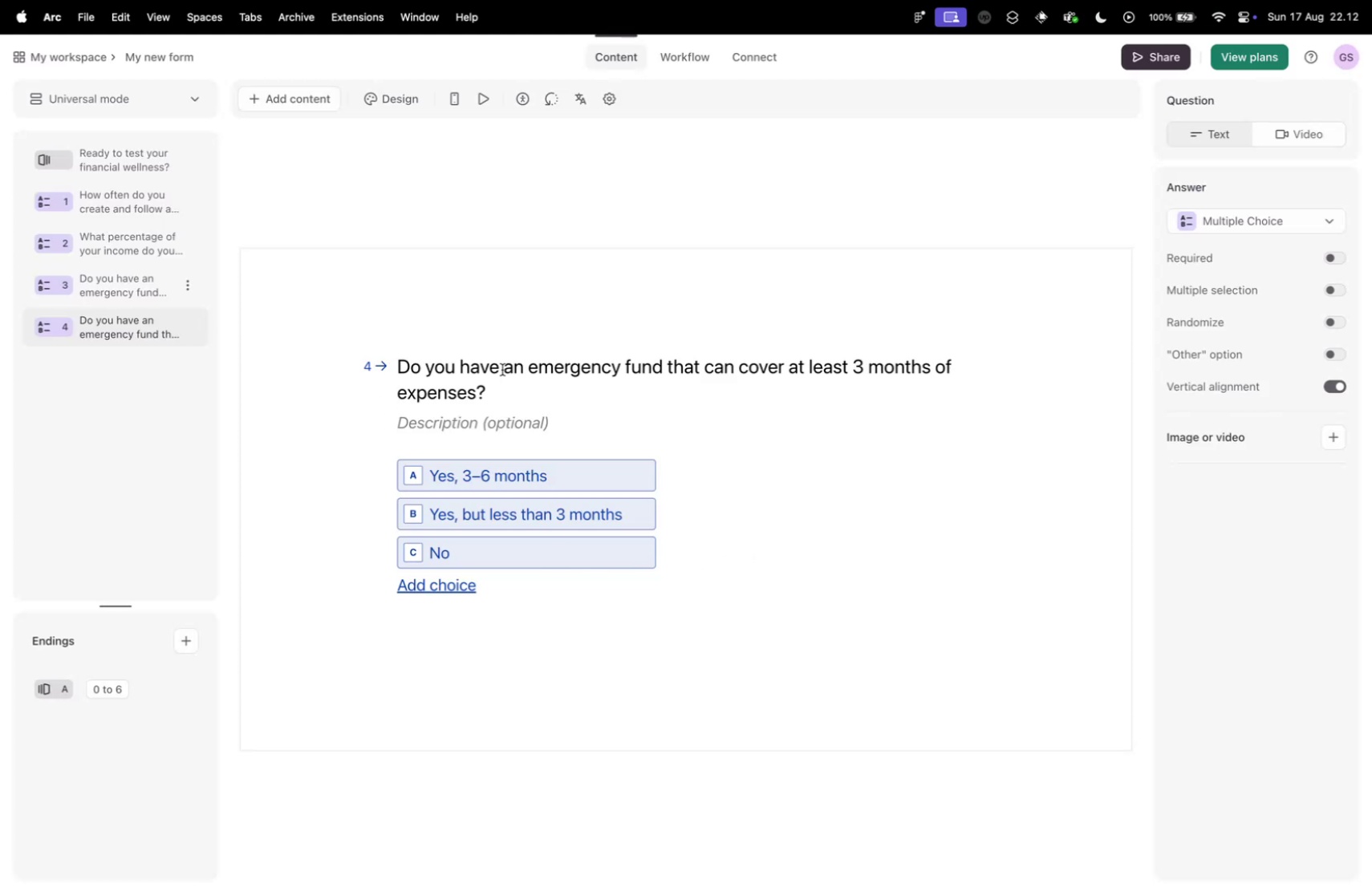 
left_click([502, 369])
 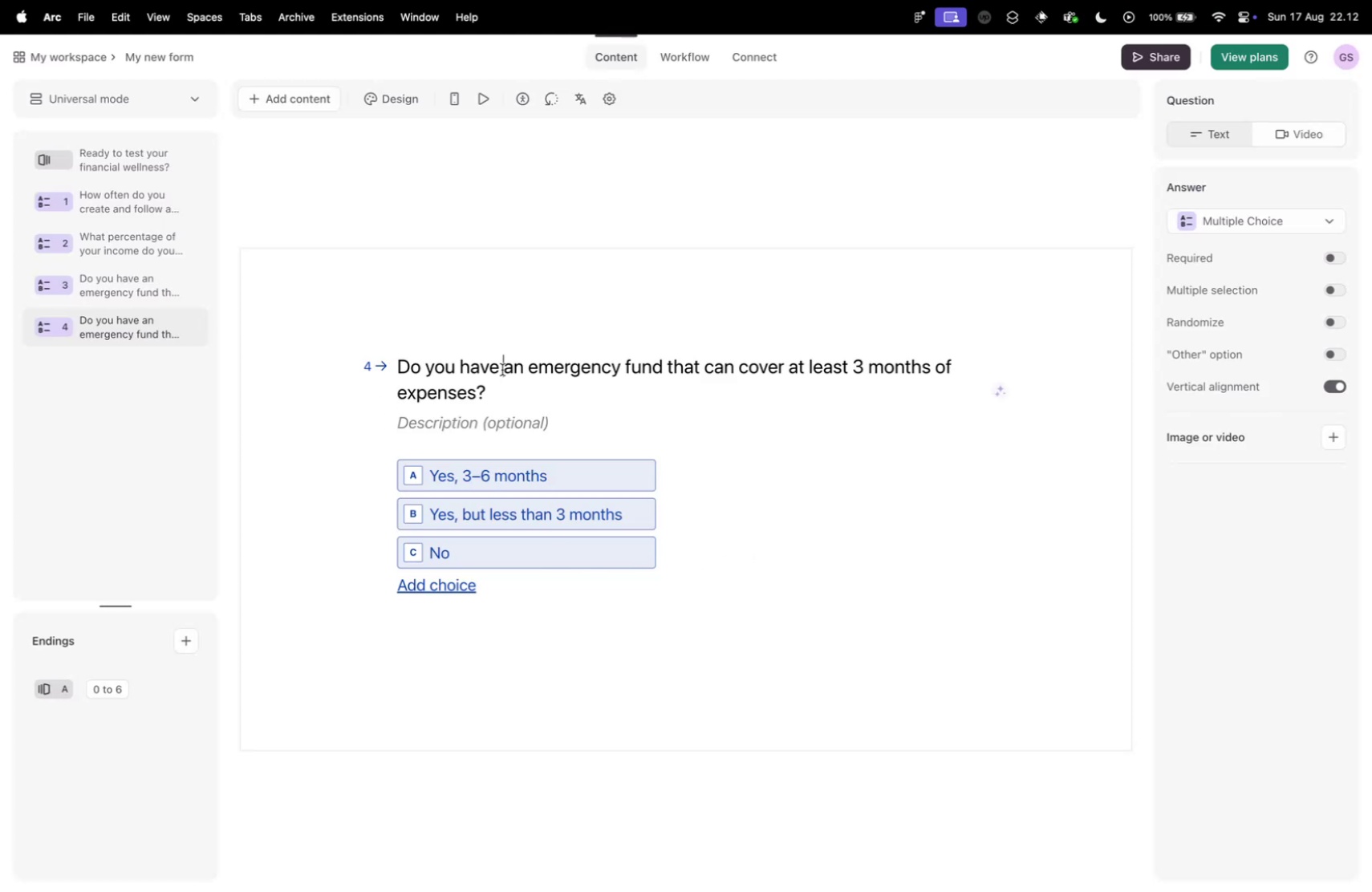 
key(Meta+A)
 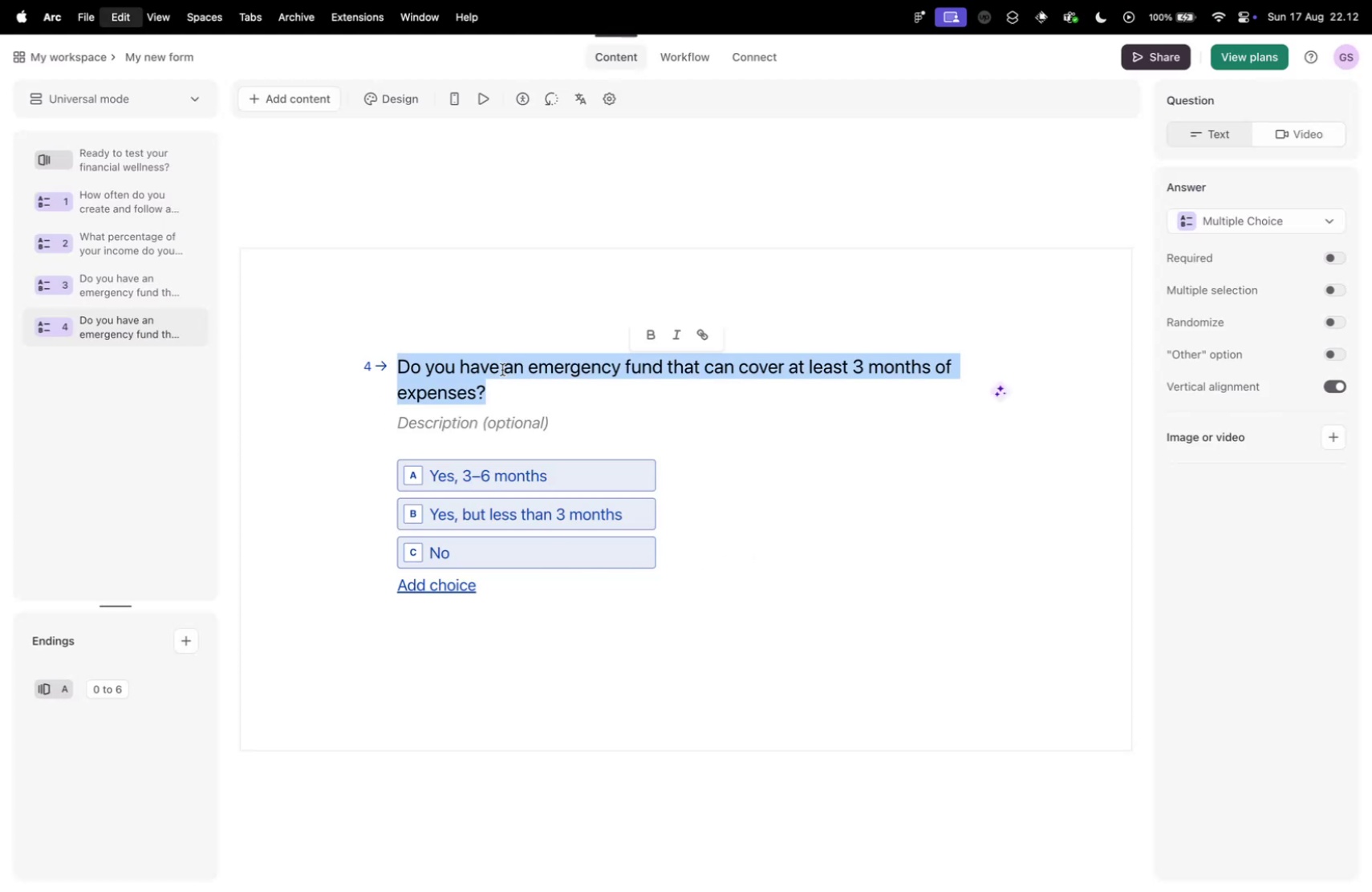 
key(Meta+V)
 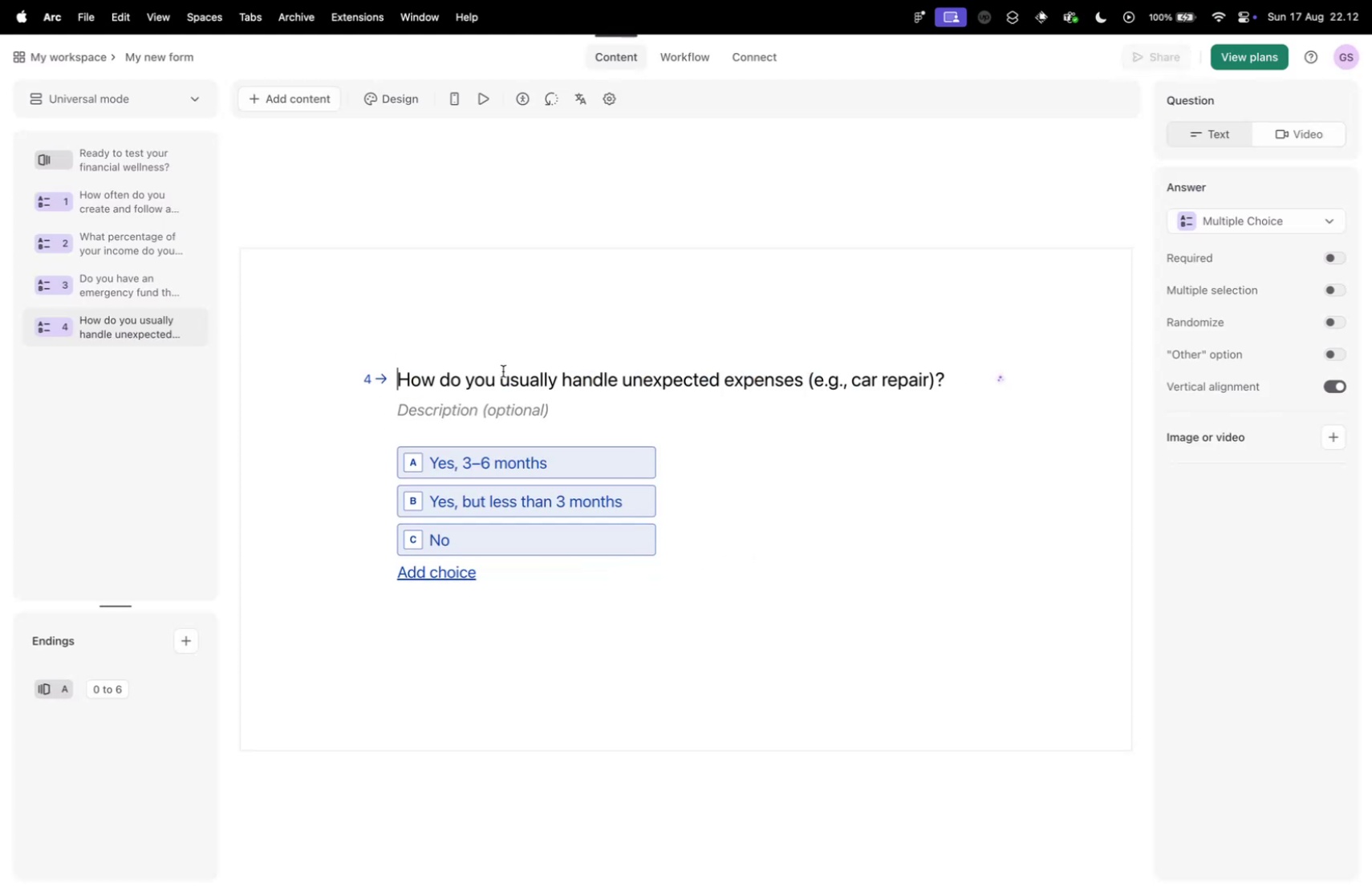 
key(Control+ControlLeft)
 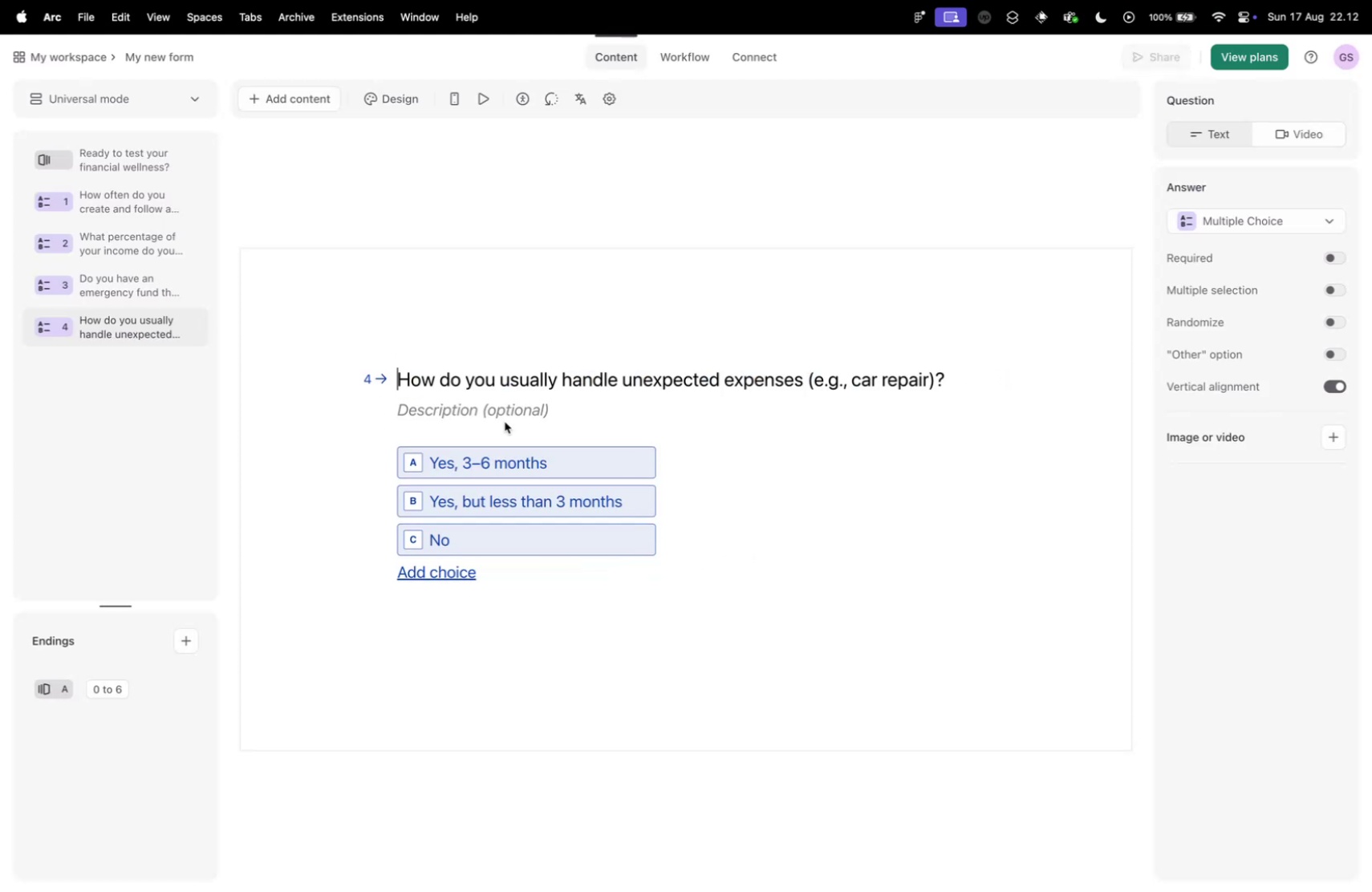 
key(Control+Tab)
 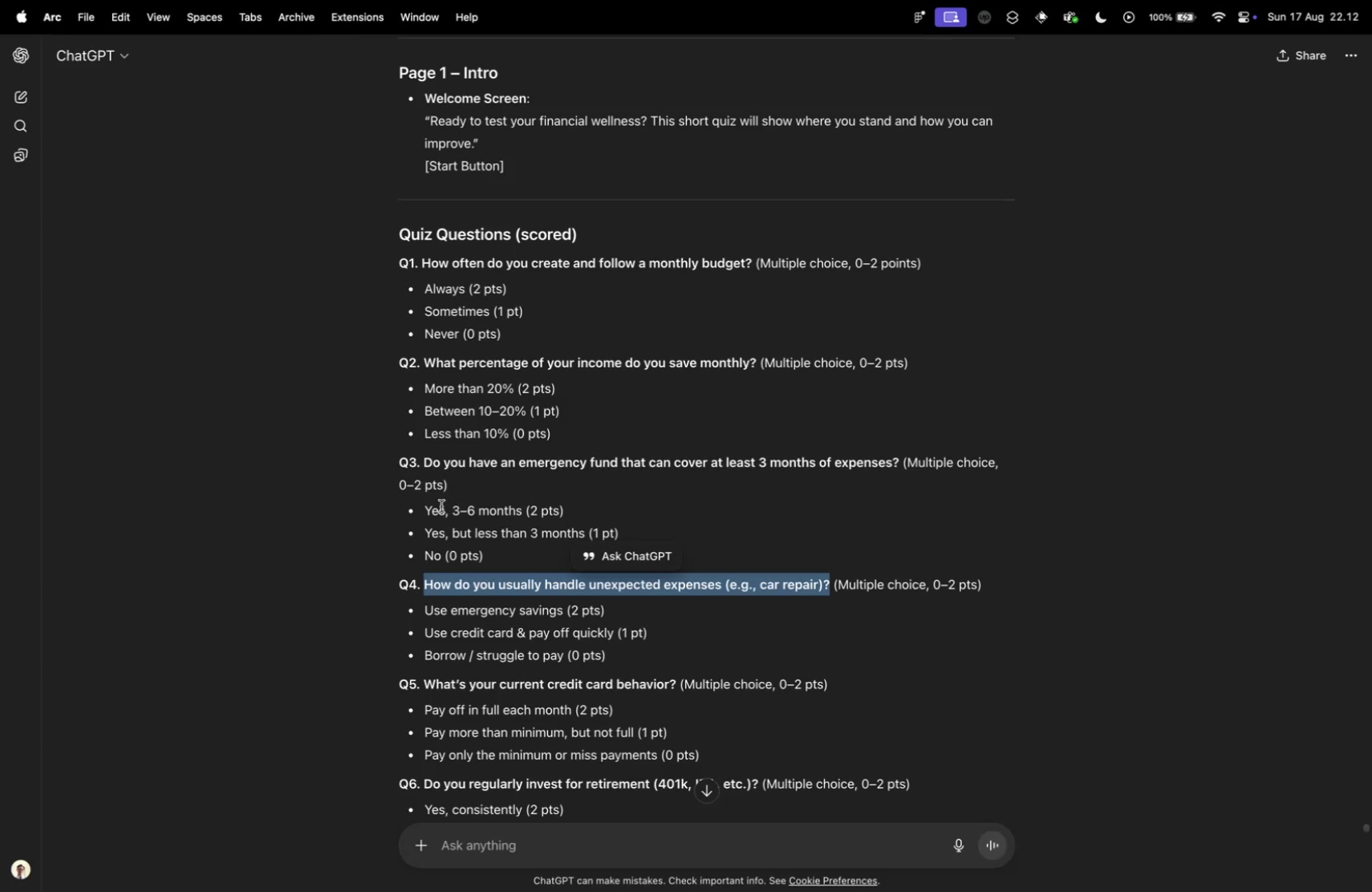 
key(Control+ControlLeft)
 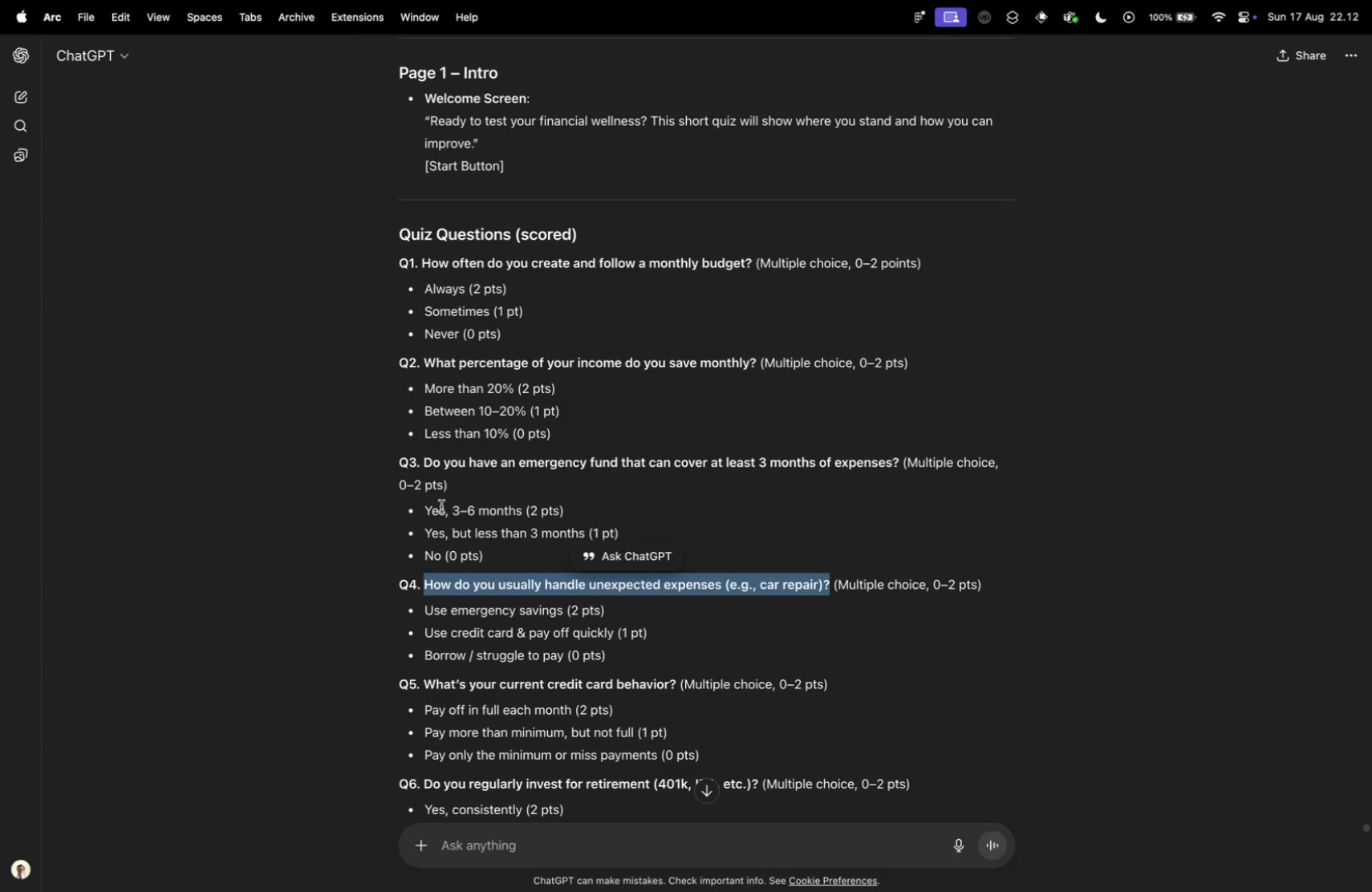 
key(Control+Tab)
 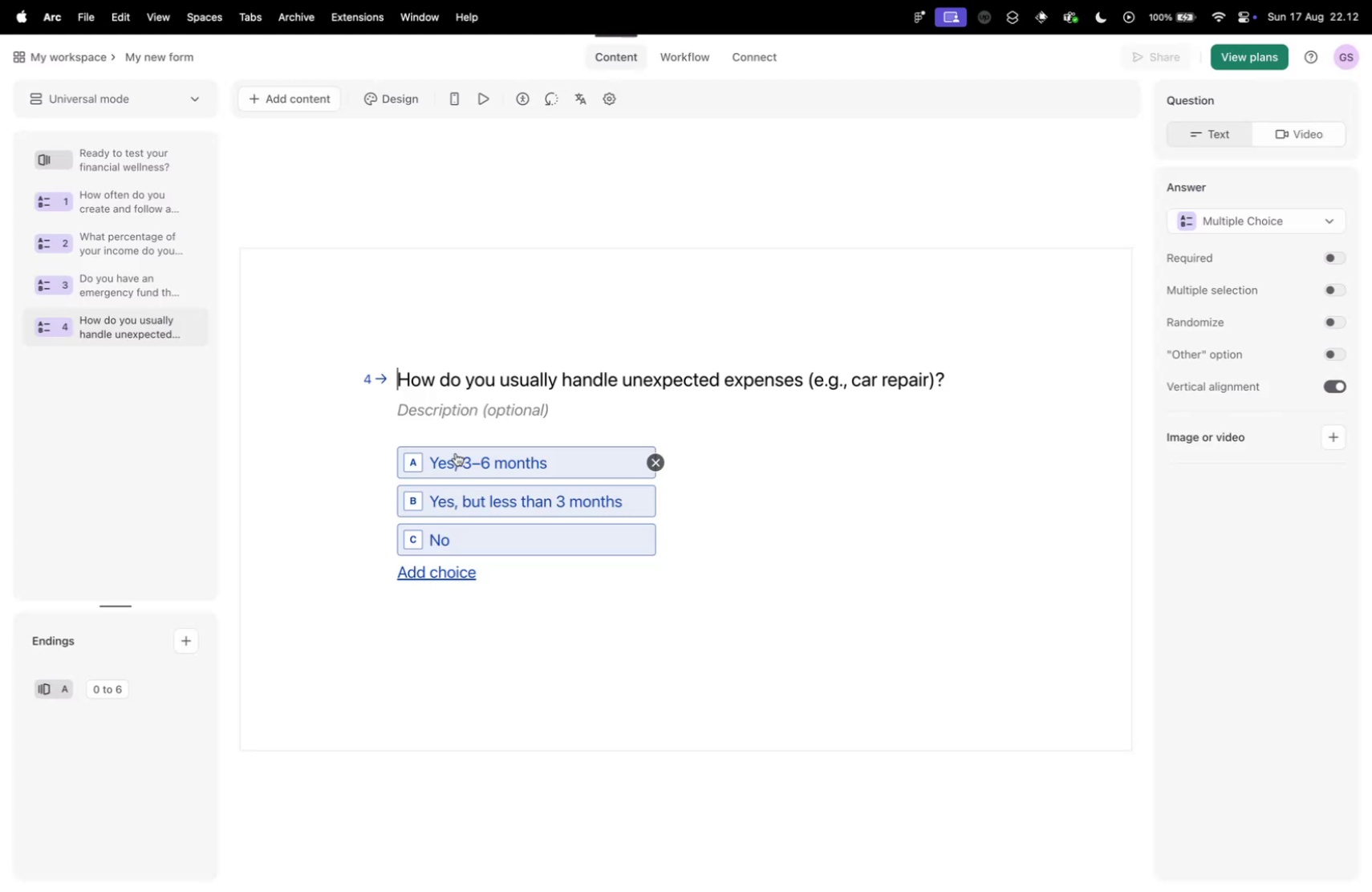 
left_click([455, 452])
 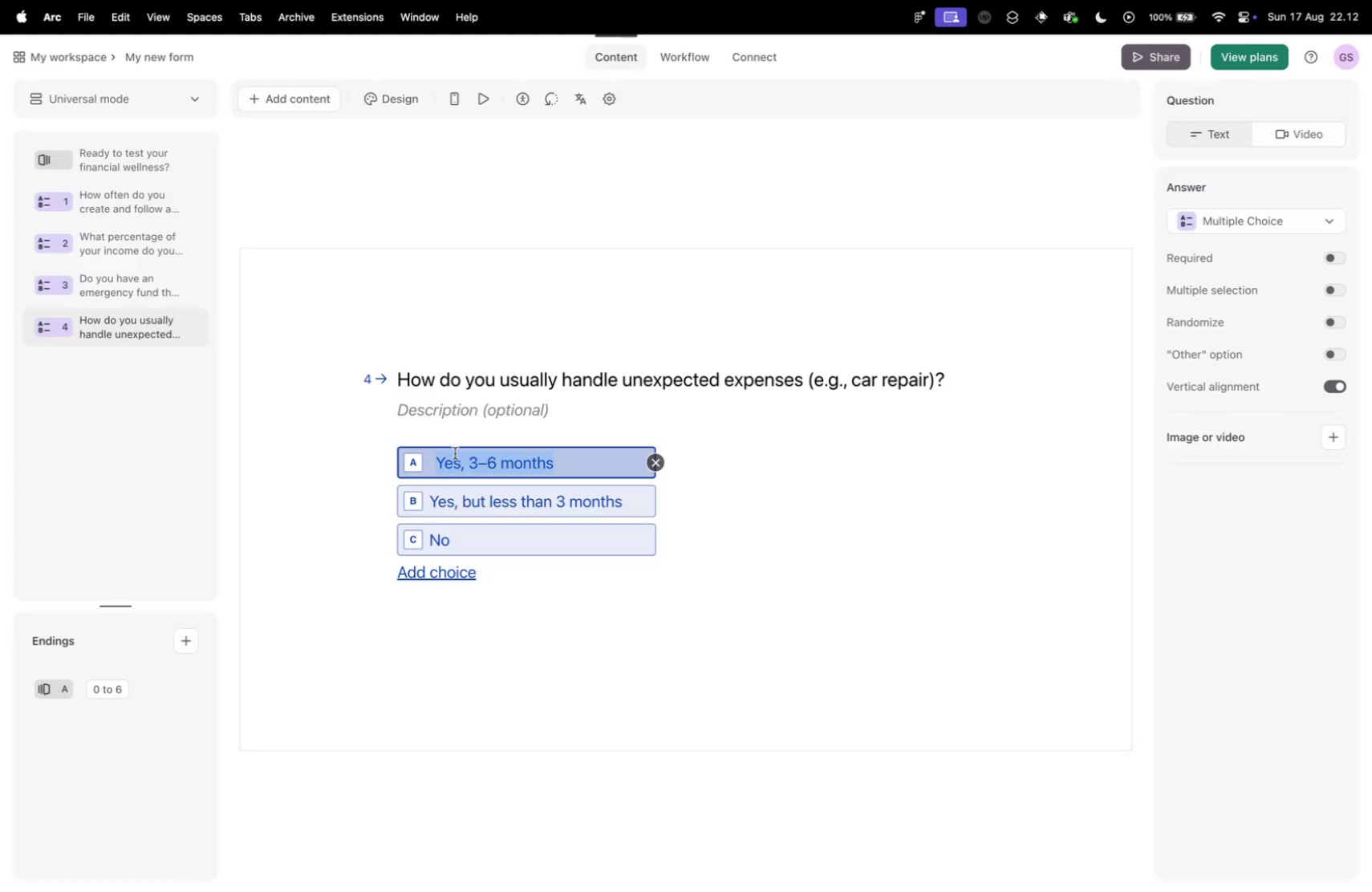 
type(Use emergency)
 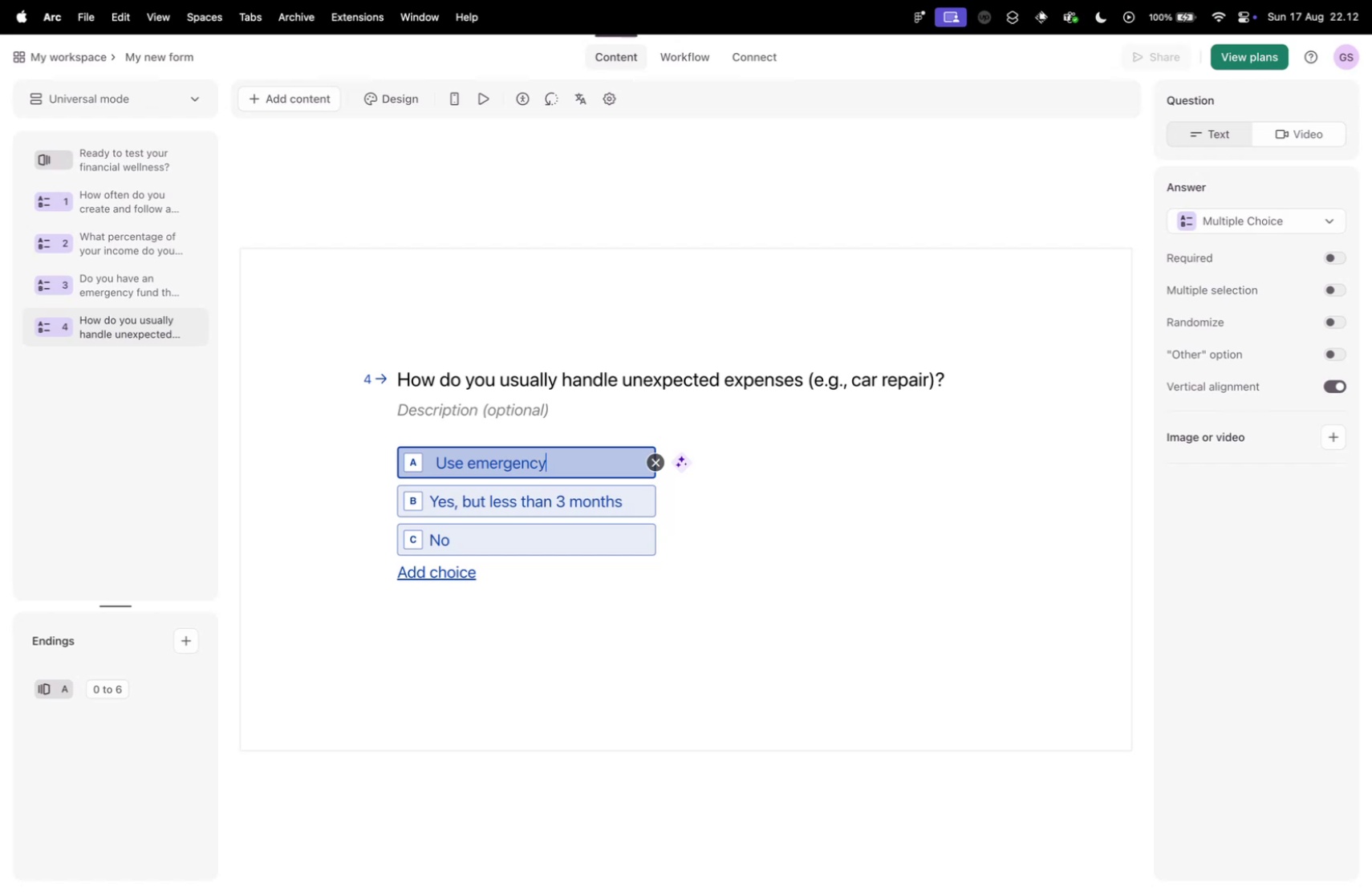 
key(Control+ControlLeft)
 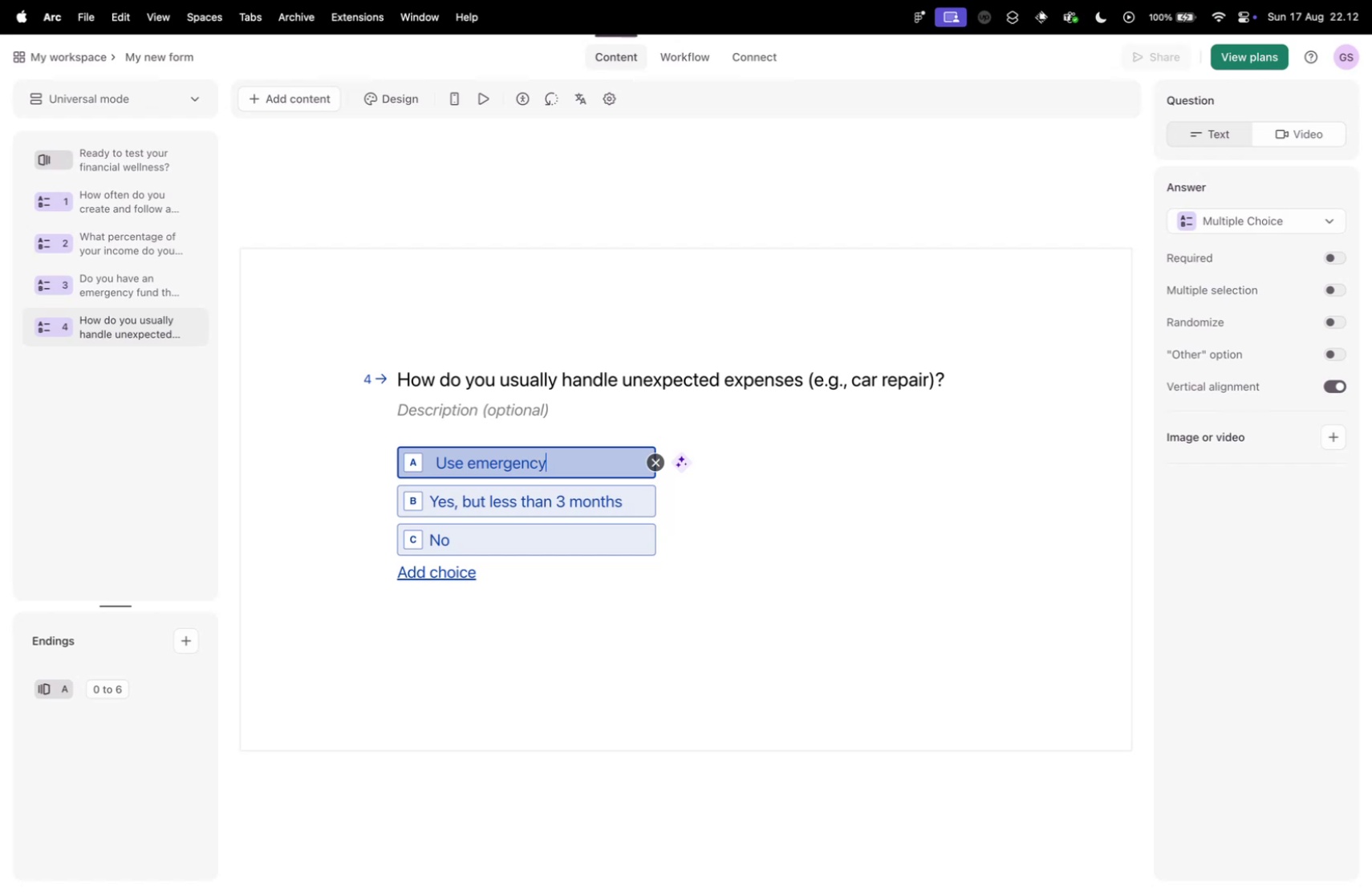 
key(Control+Tab)
 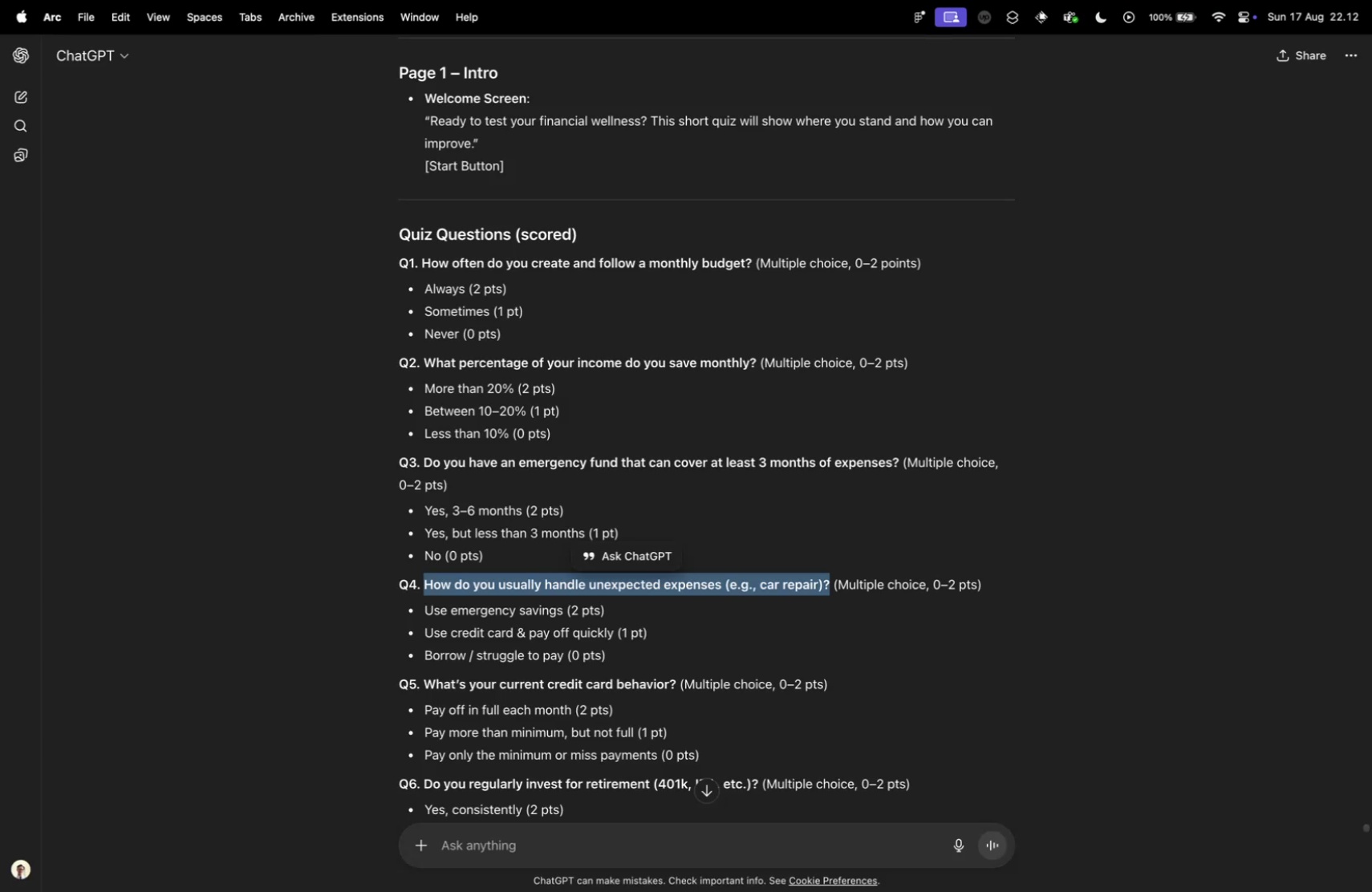 
key(Control+ControlLeft)
 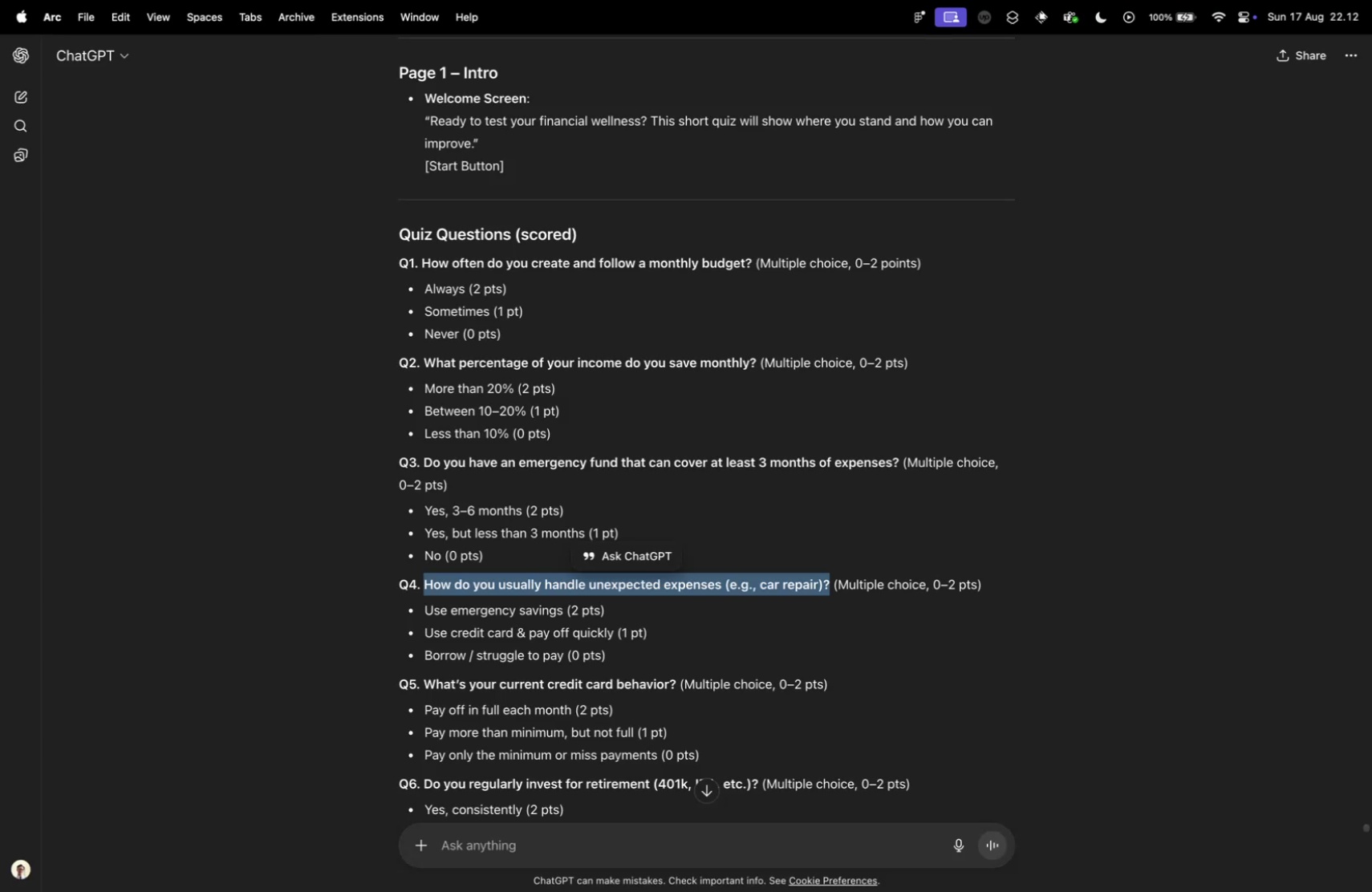 
key(Control+Tab)
 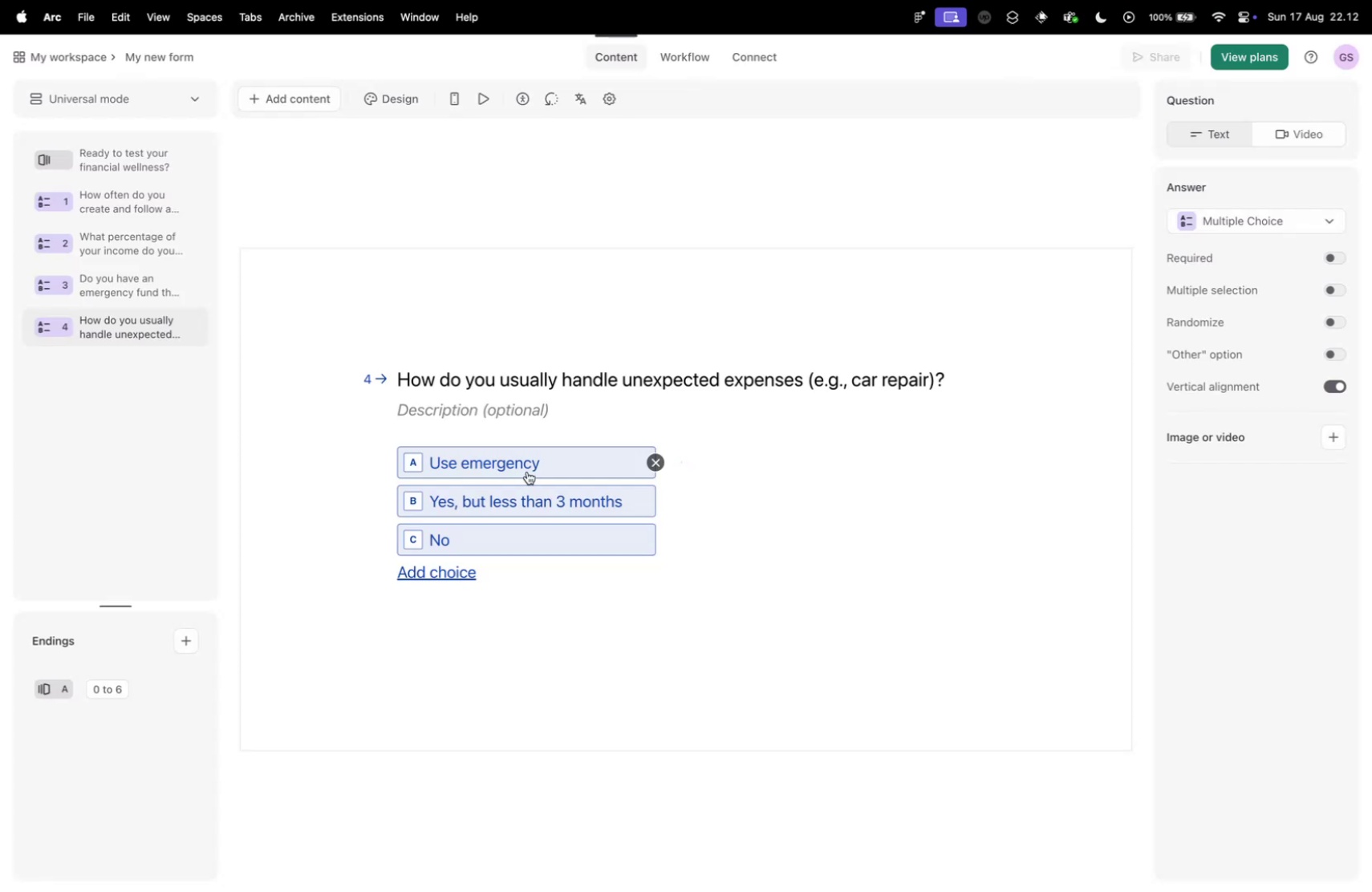 
left_click([581, 461])
 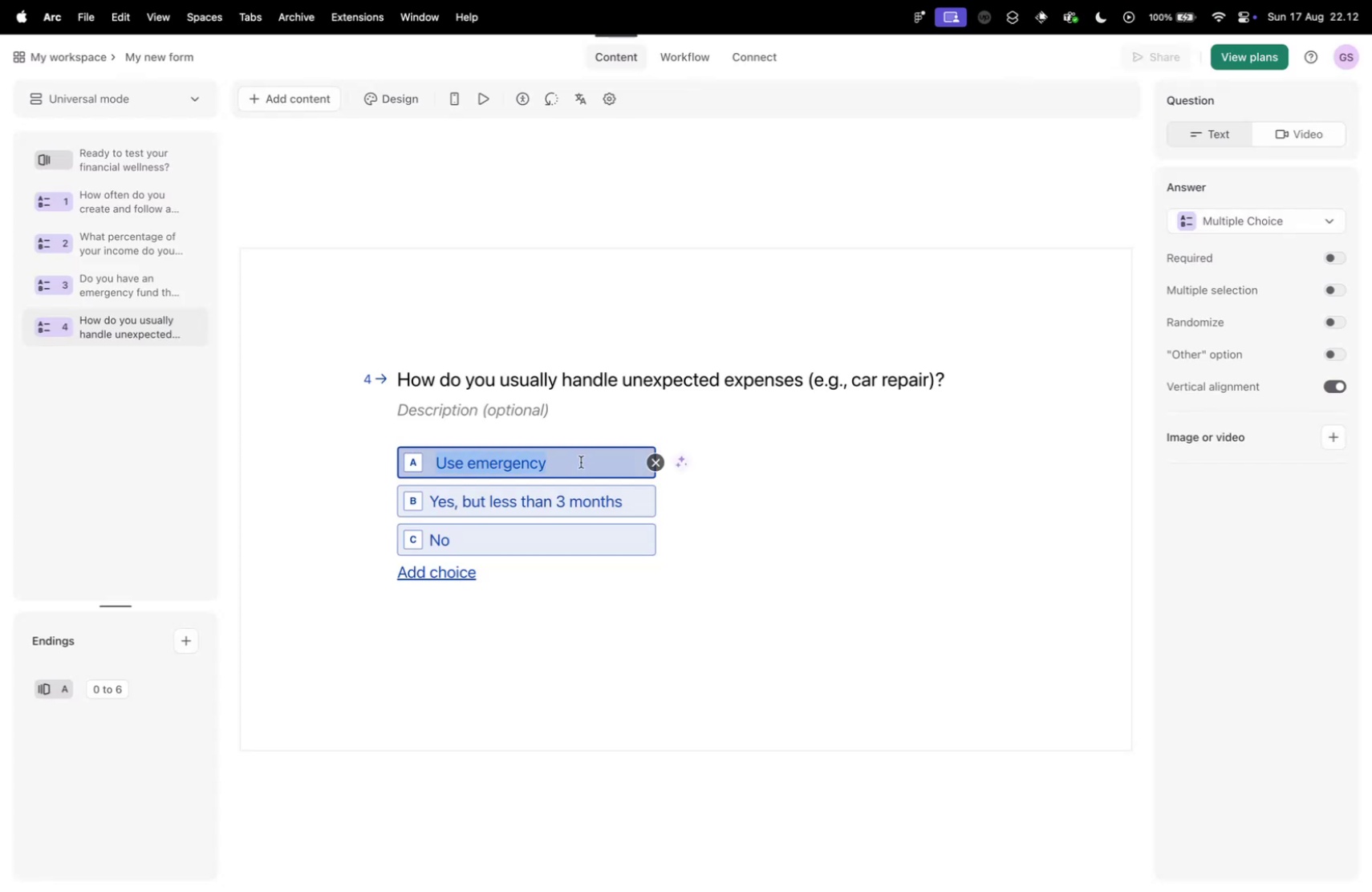 
left_click([581, 461])
 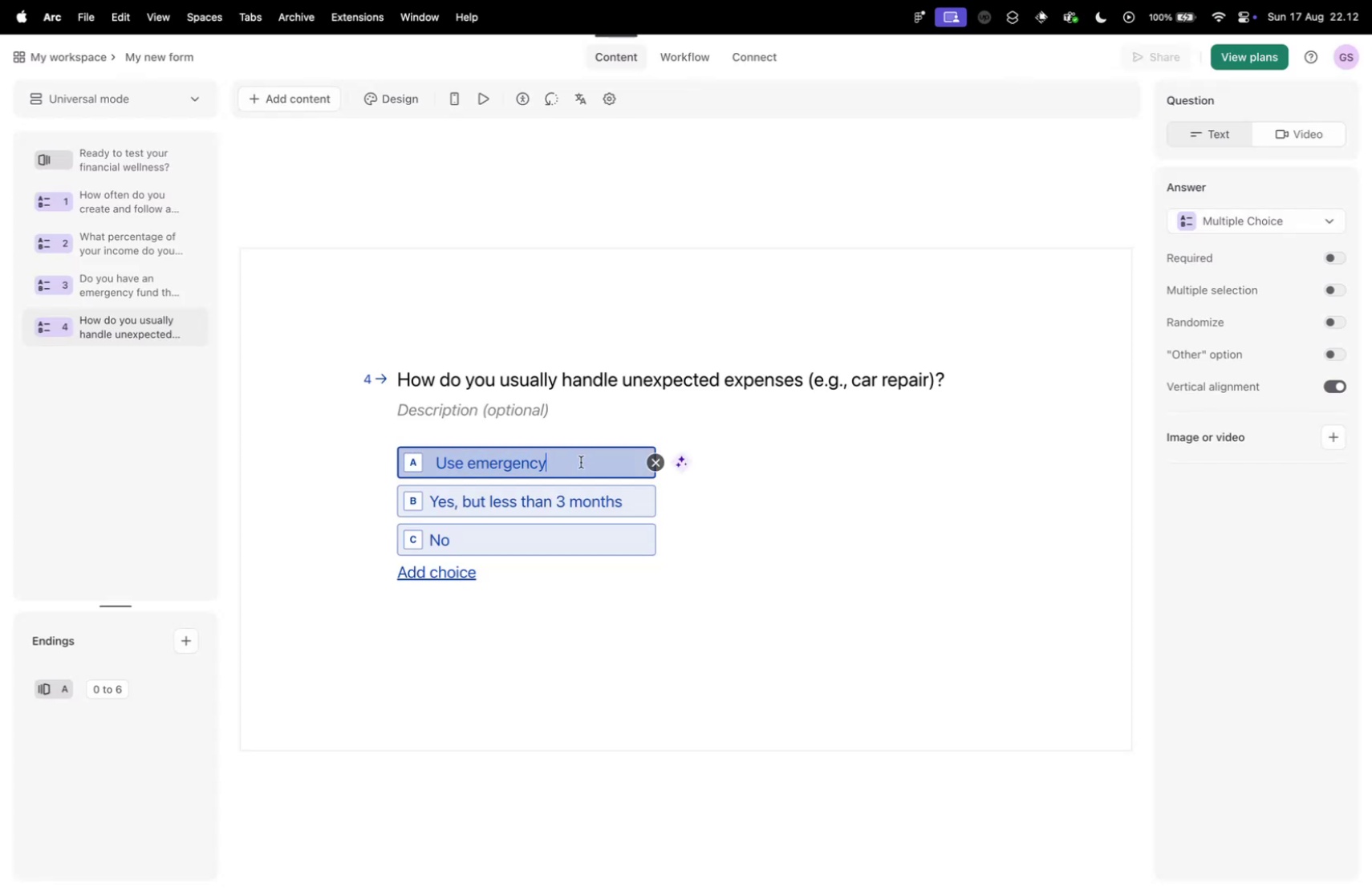 
type( savings)
 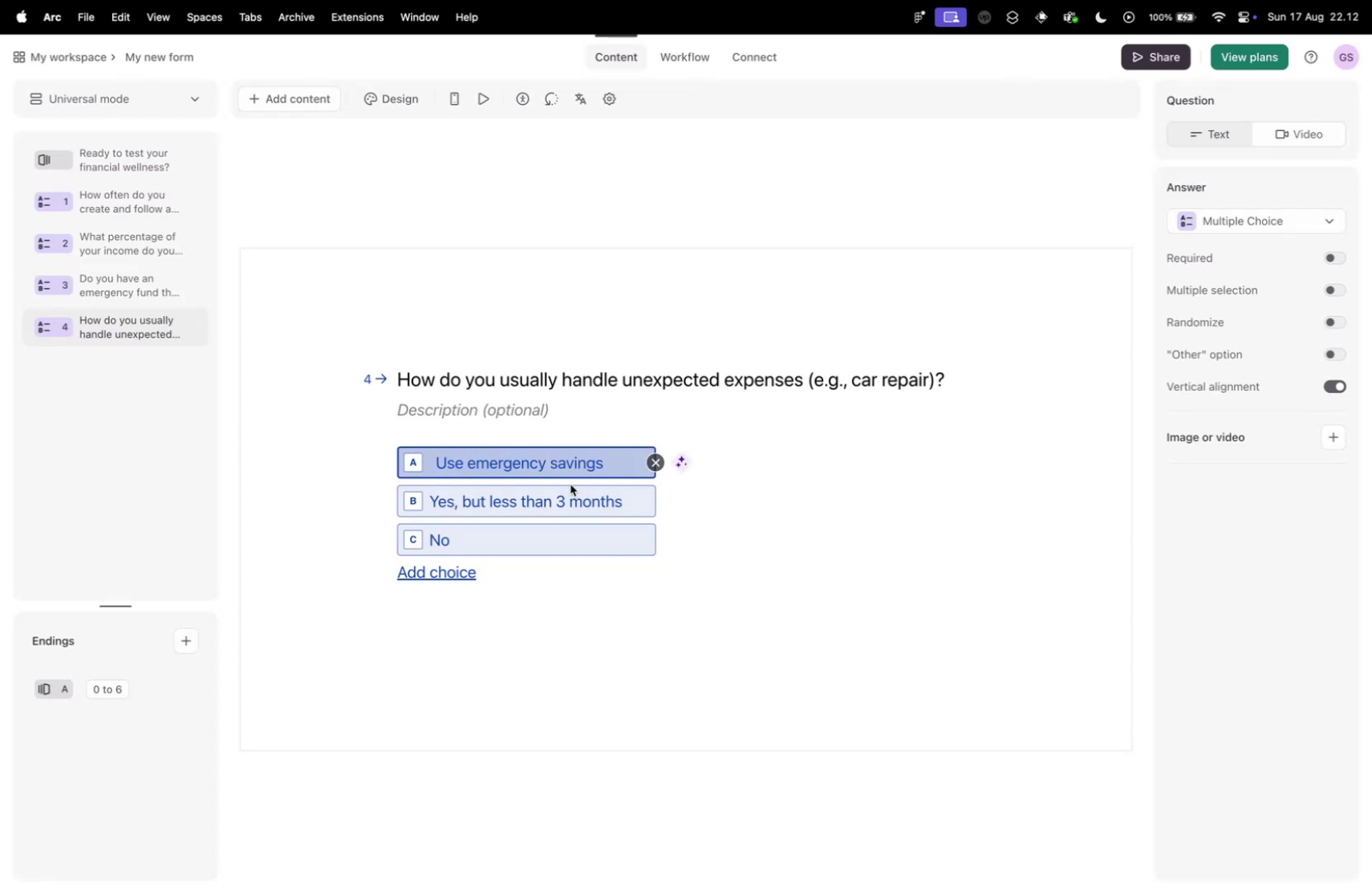 
left_click([562, 495])
 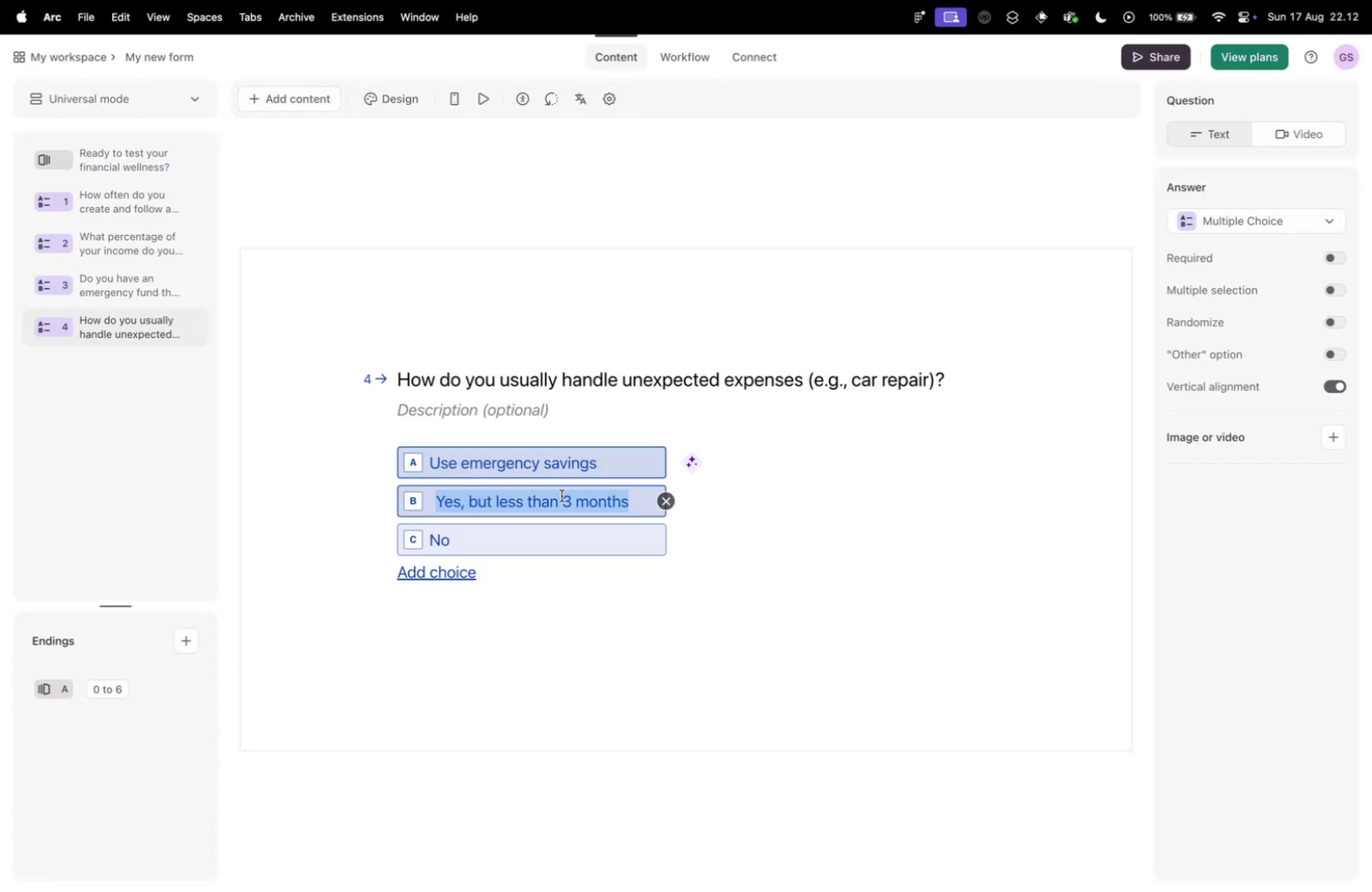 
key(Control+ControlLeft)
 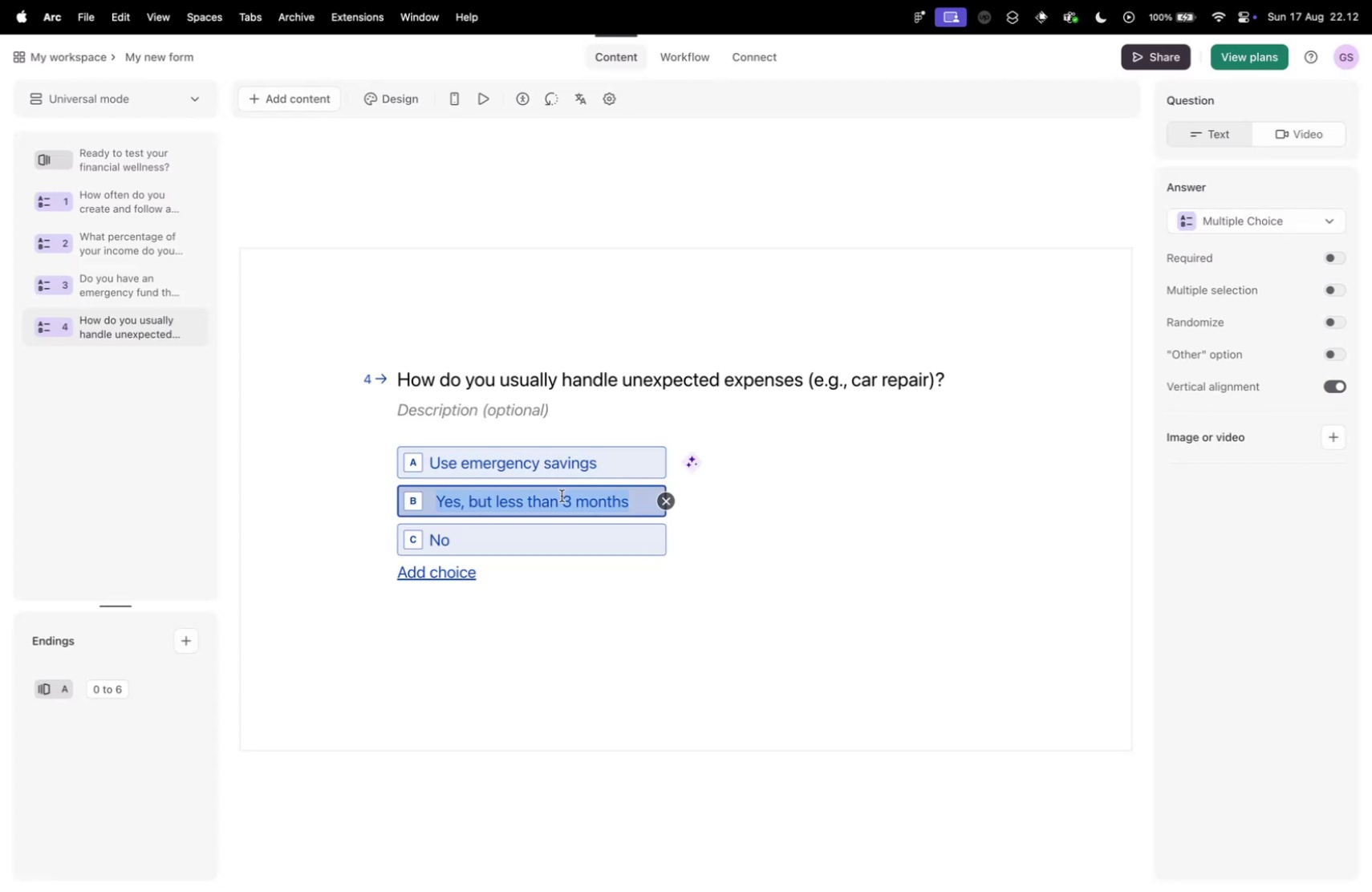 
key(Control+Tab)
 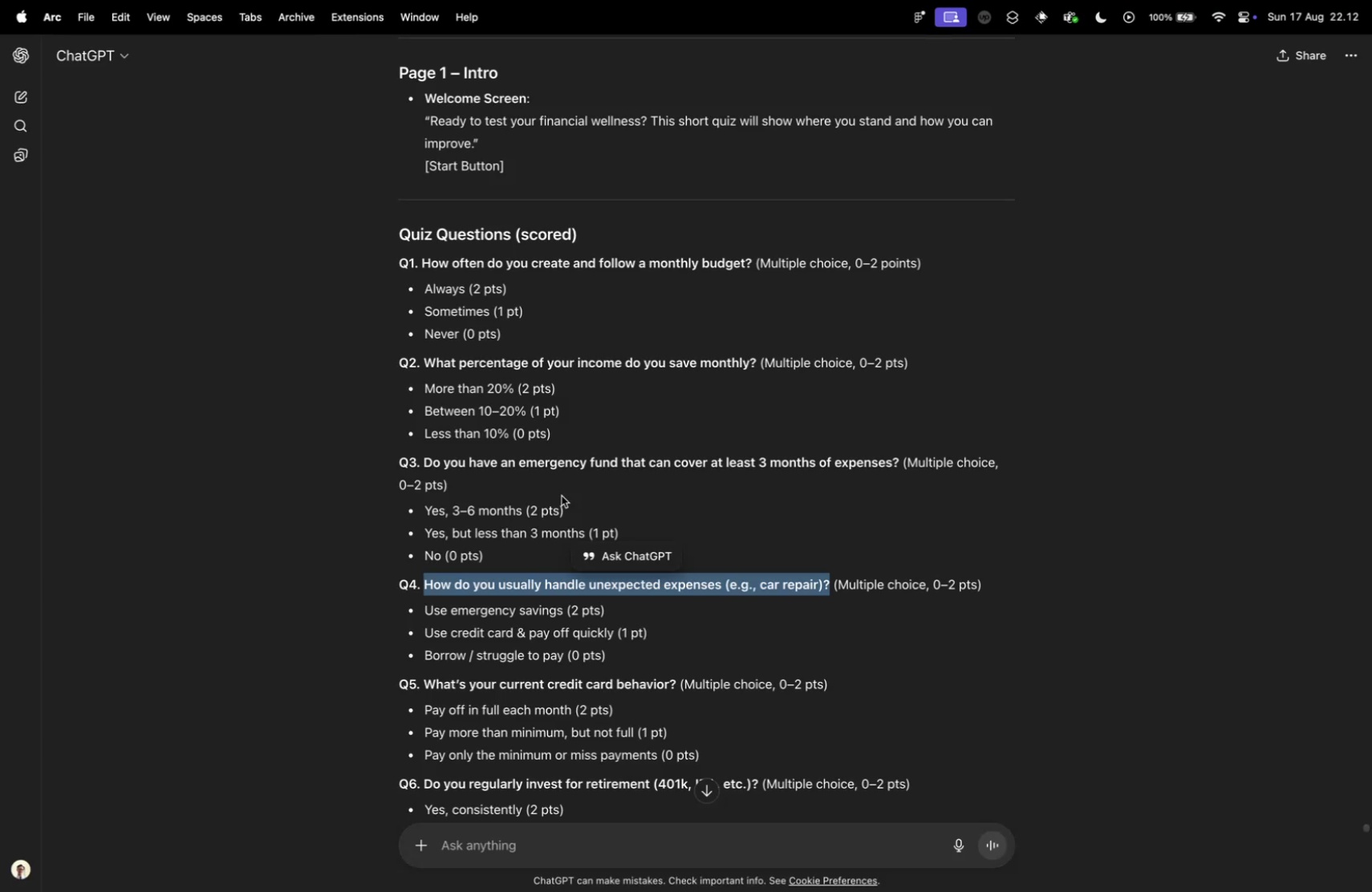 
key(Control+ControlLeft)
 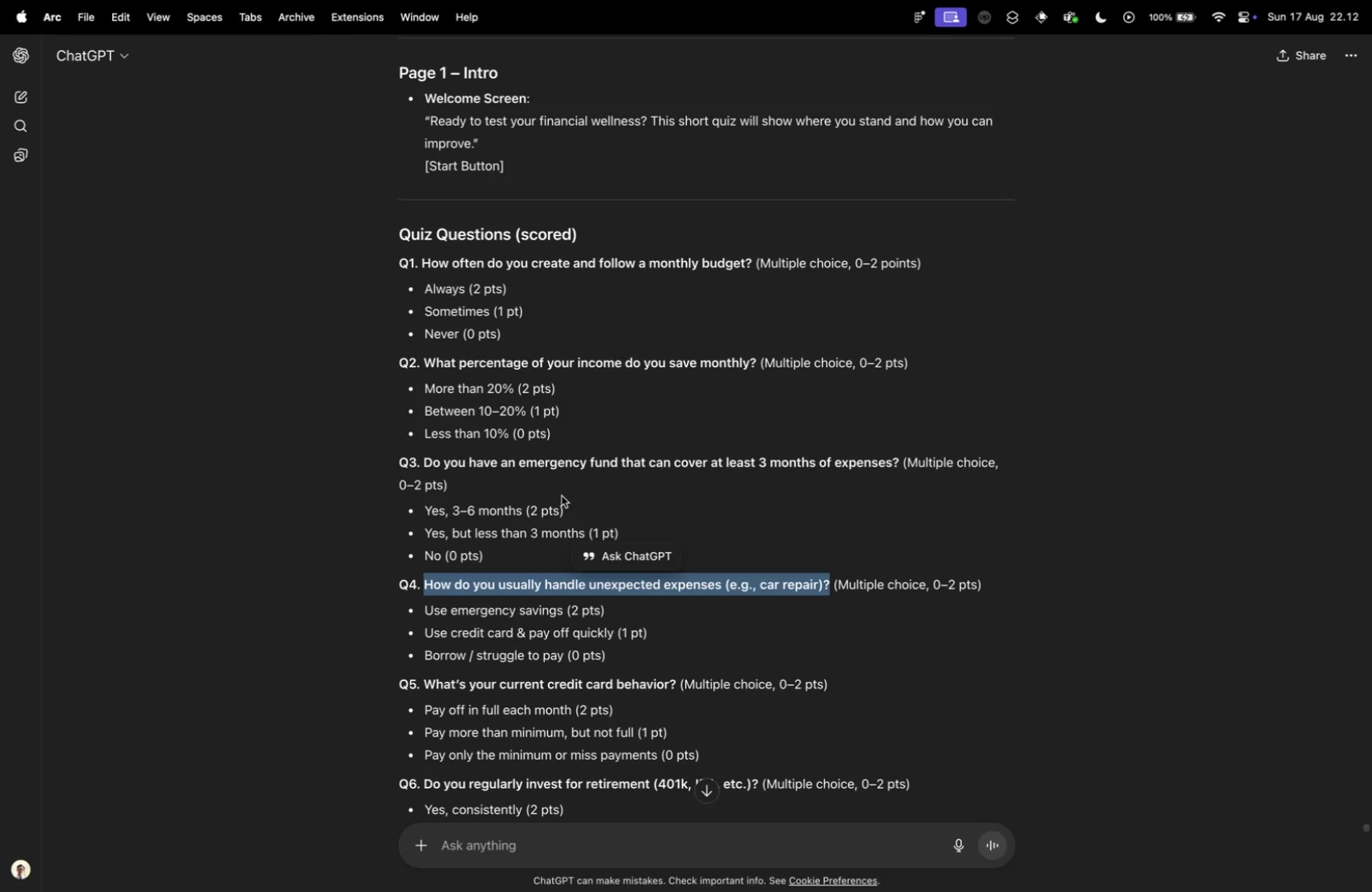 
key(Control+Tab)
 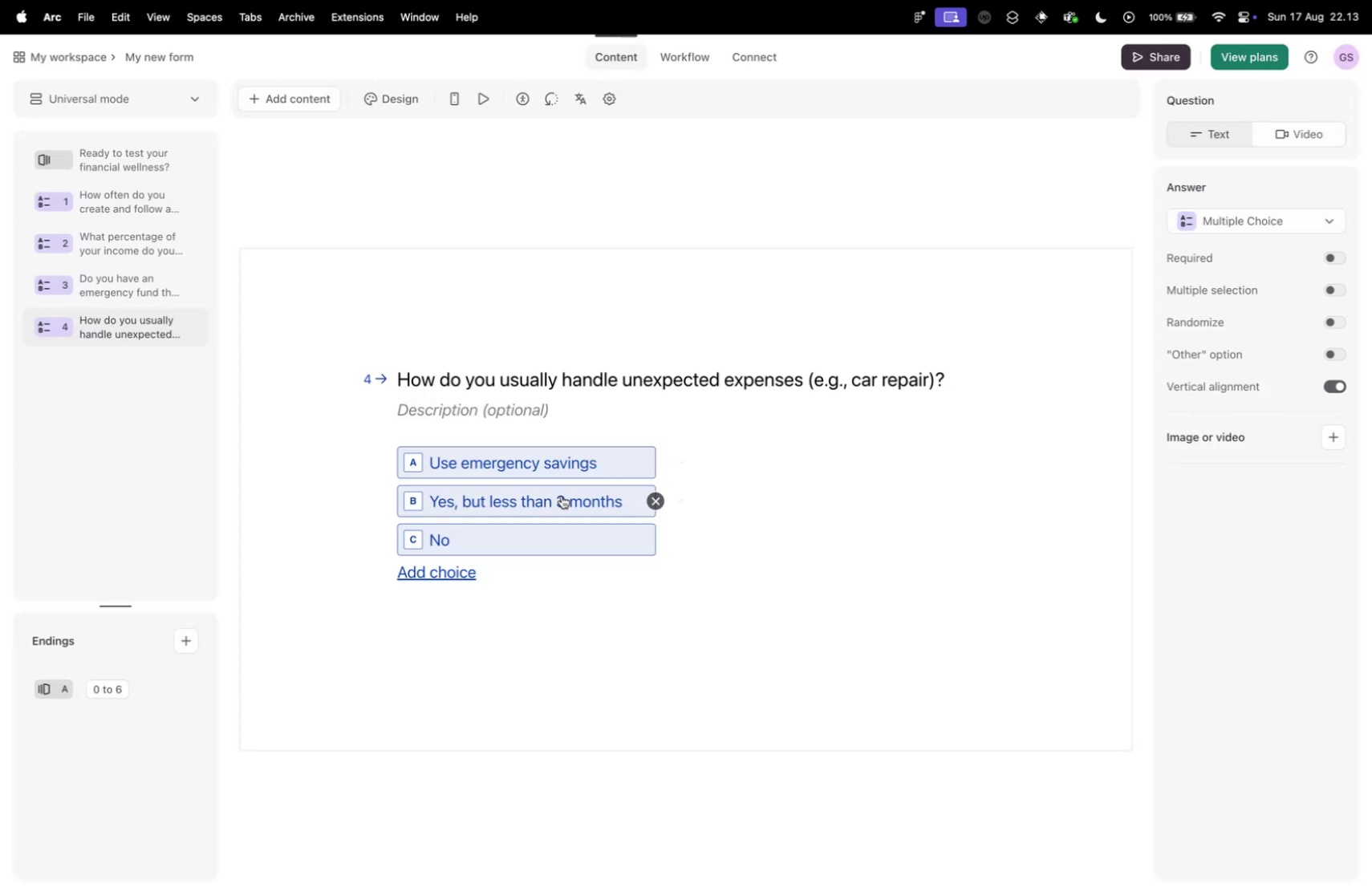 
key(Shift+U)
 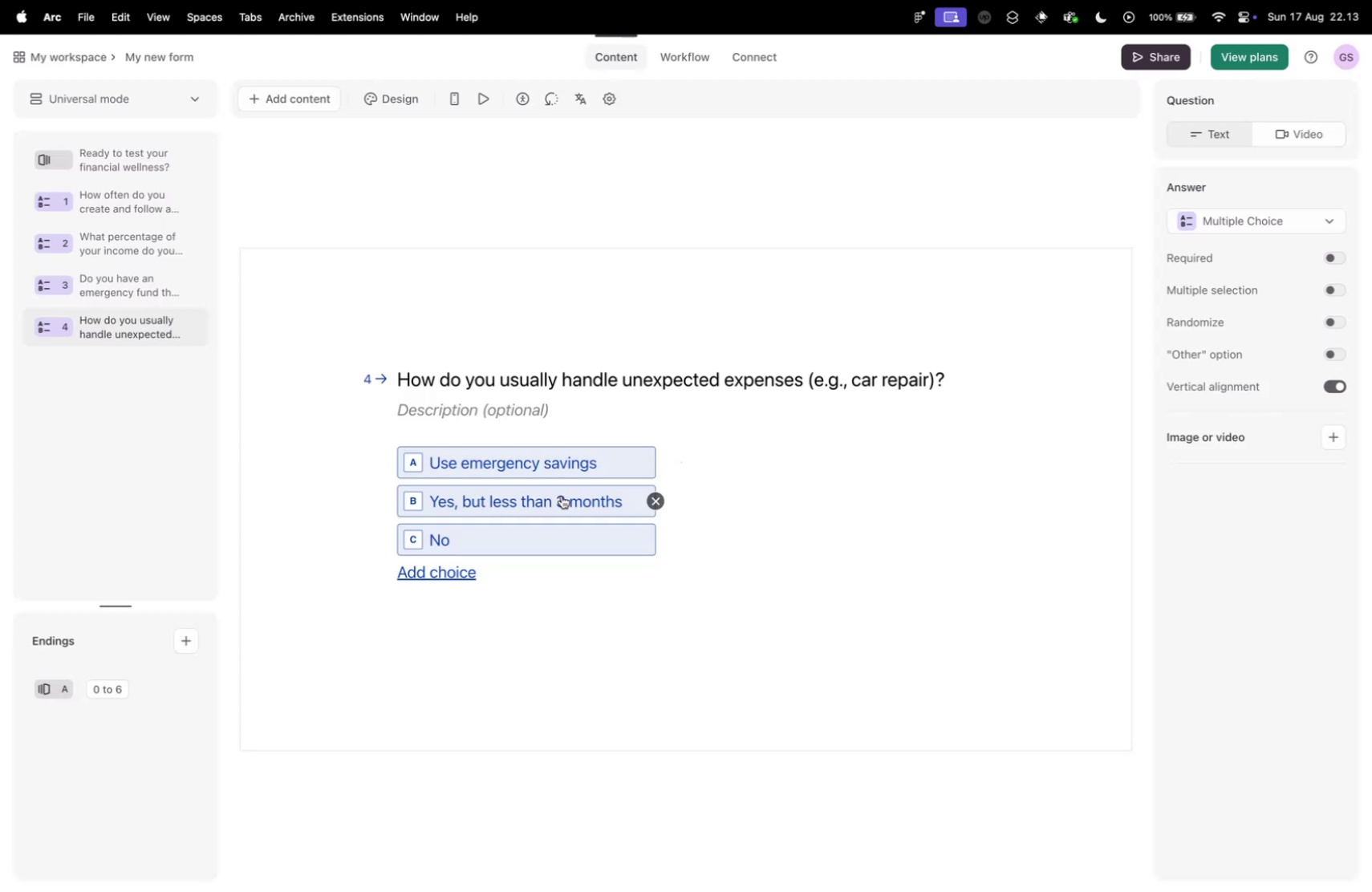 
left_click([562, 495])
 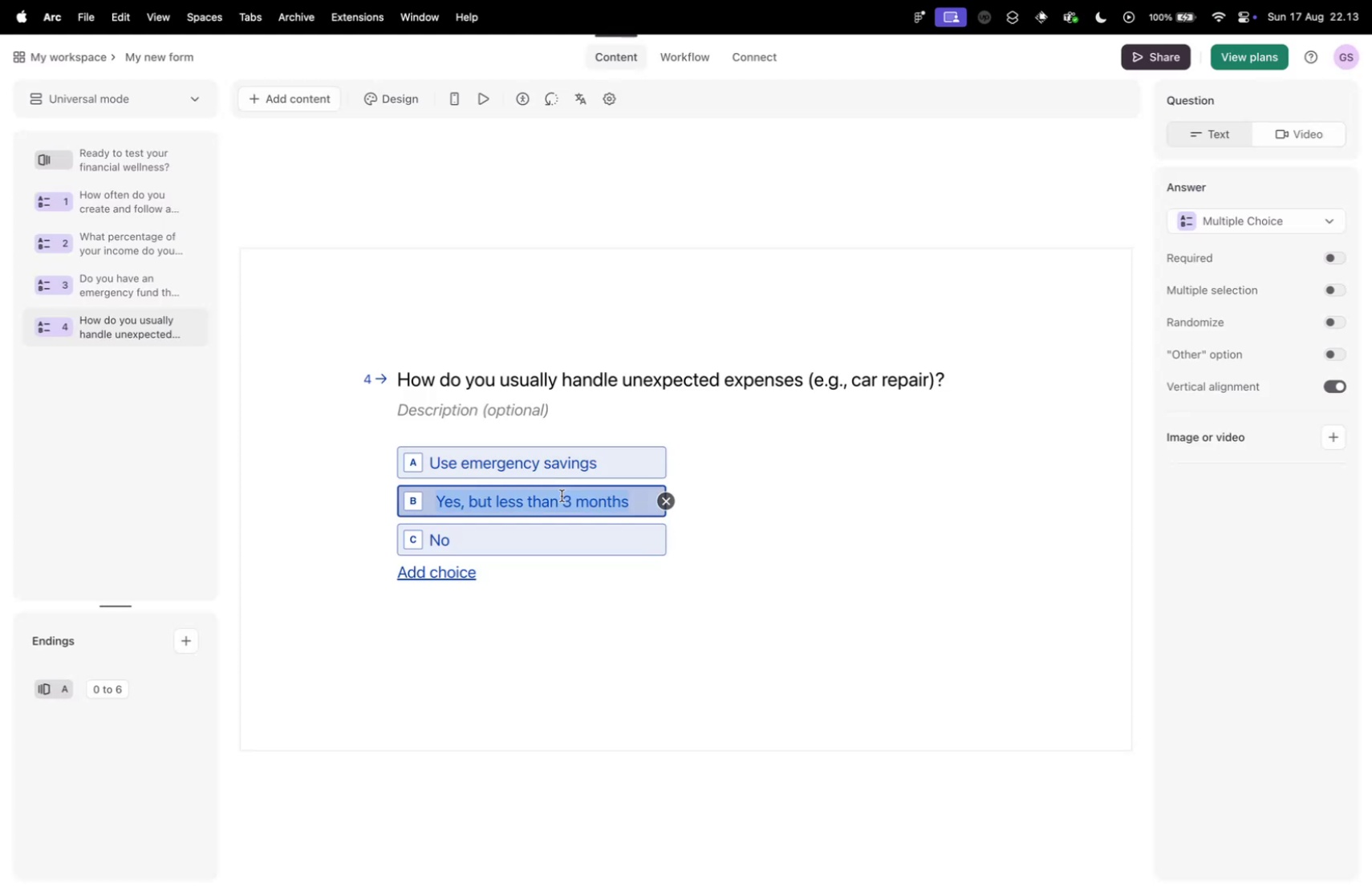 
type(Use credit card and pa)
 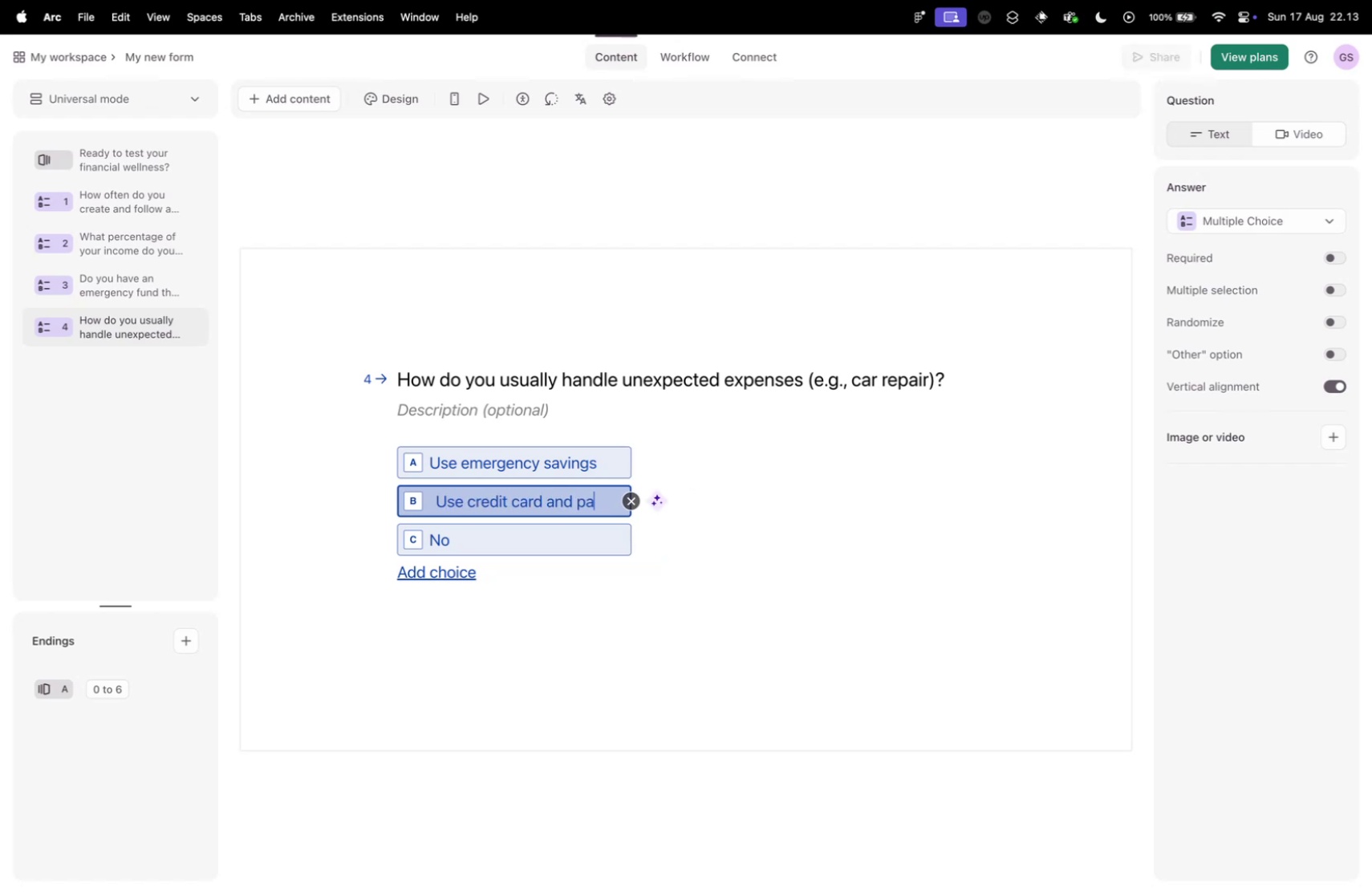 
key(Control+ControlLeft)
 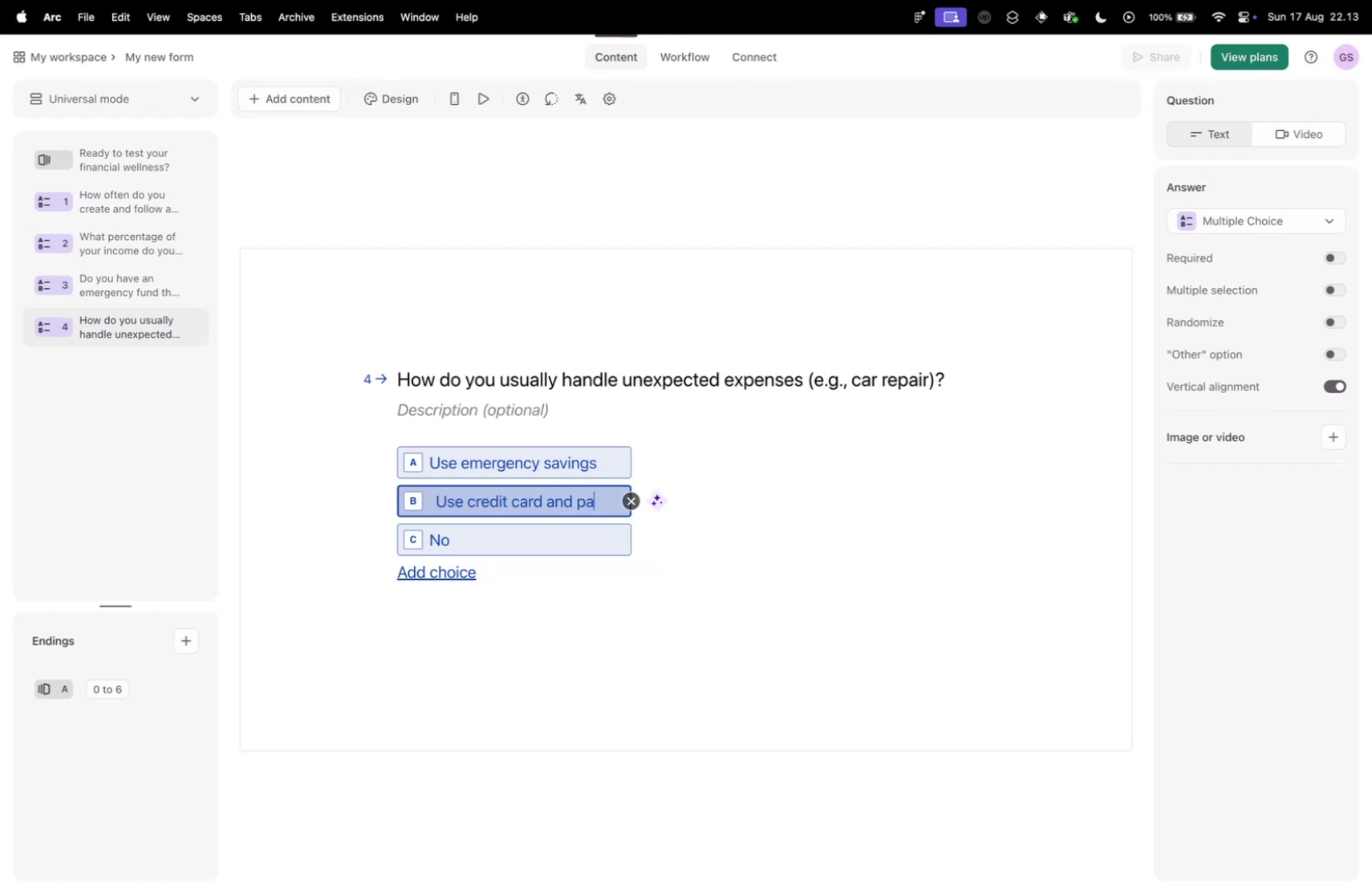 
key(Control+Tab)
 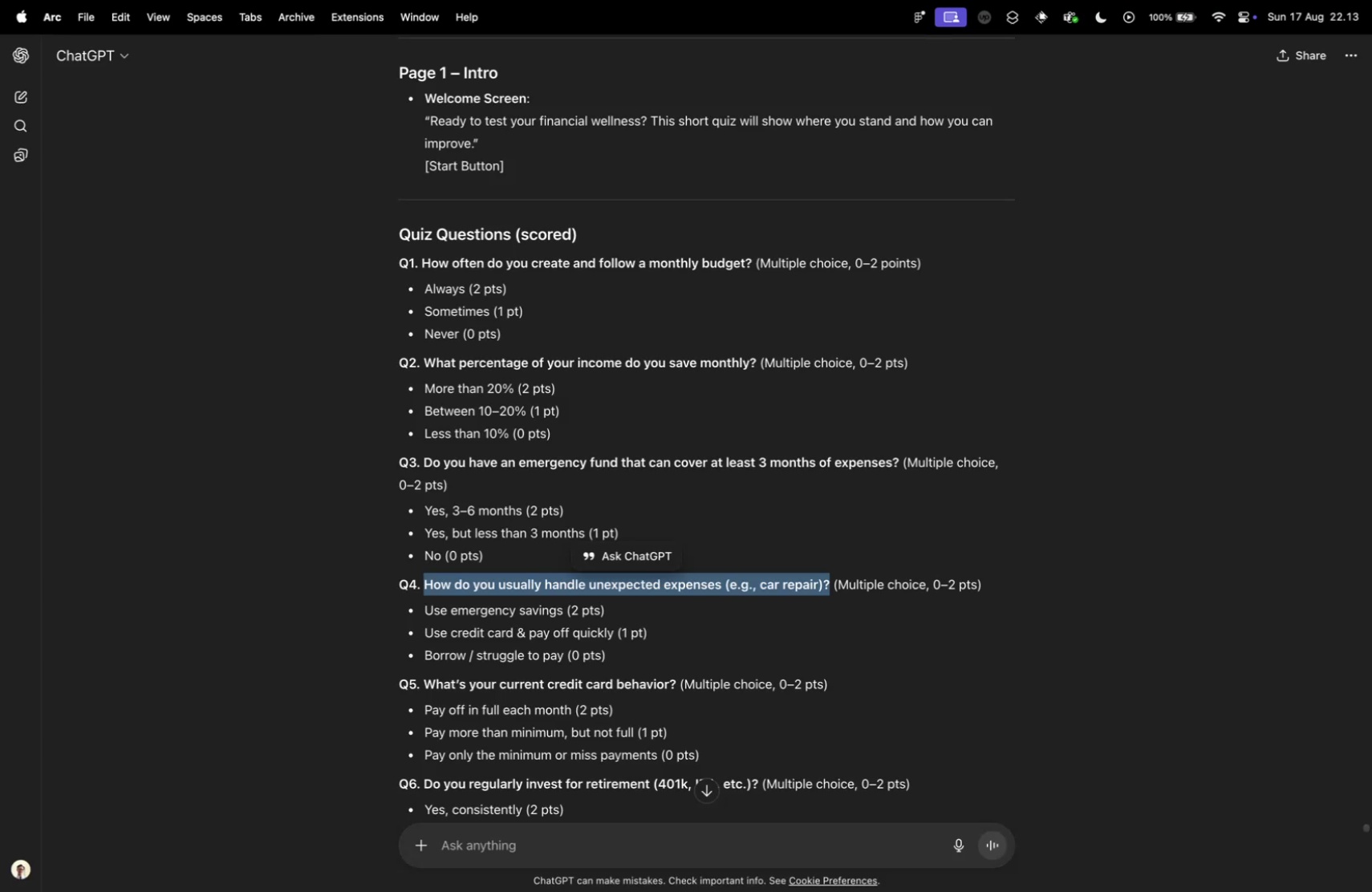 
key(Control+ControlLeft)
 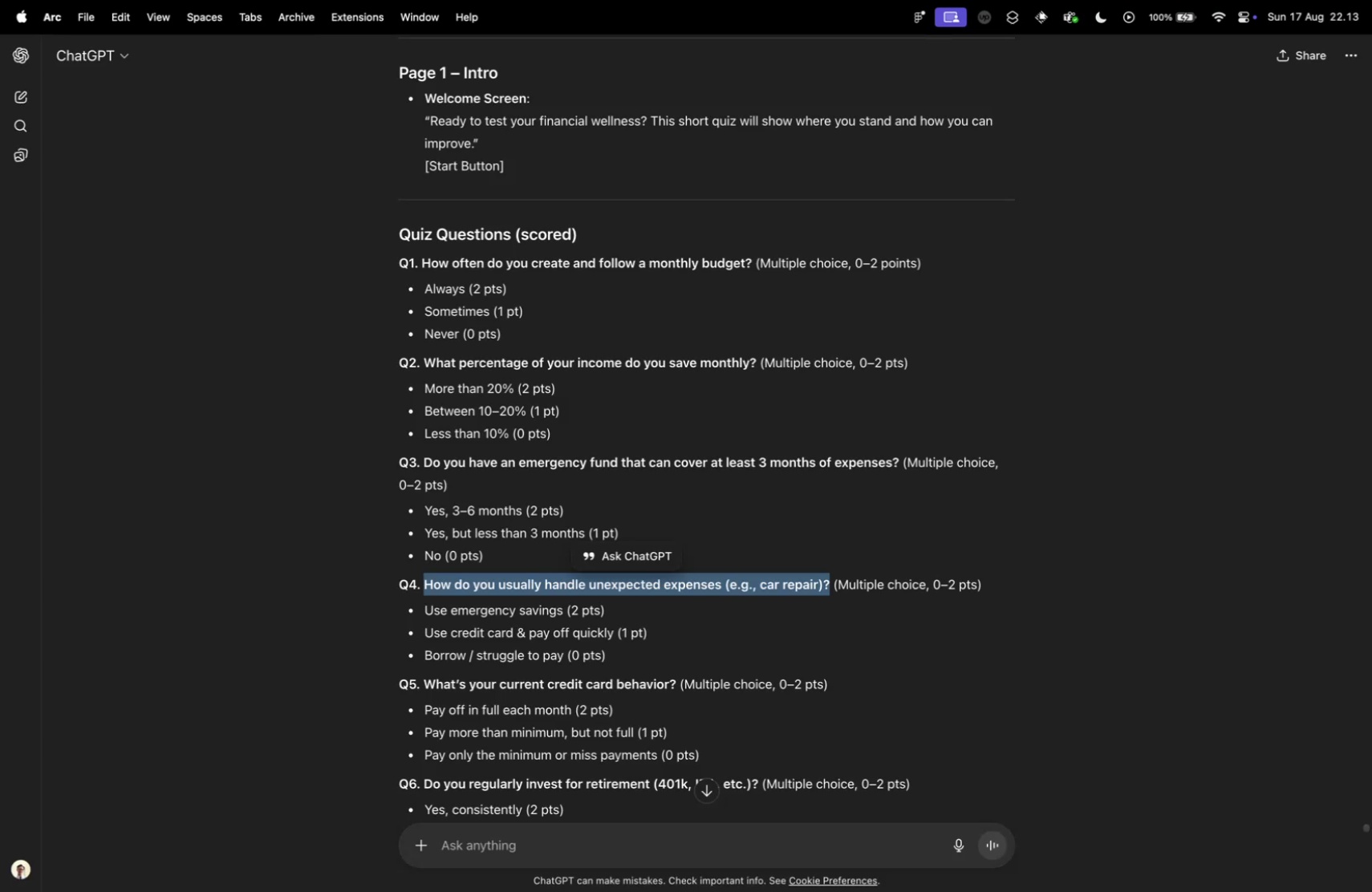 
key(Control+Tab)
 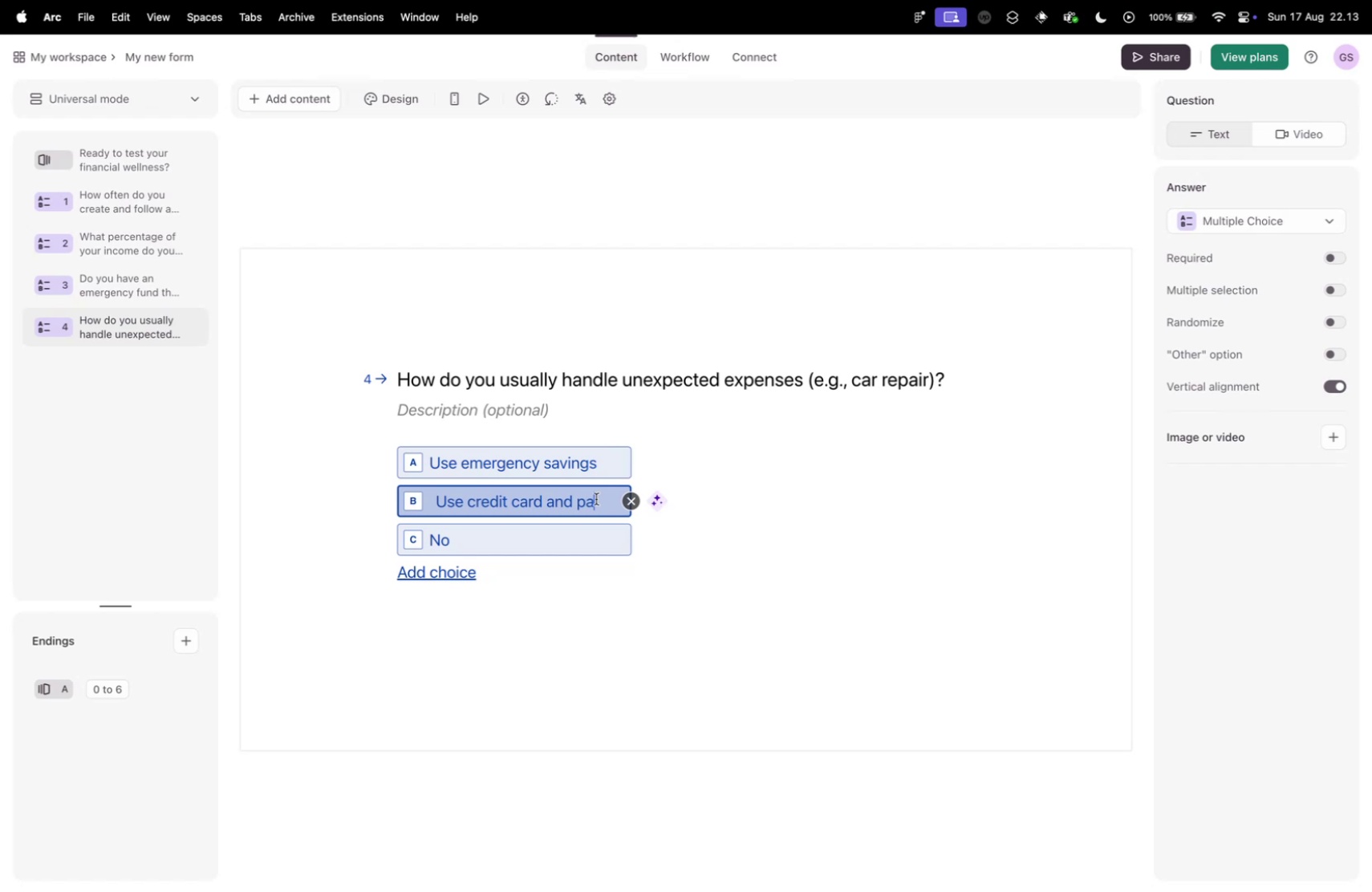 
type(y off quu)
key(Backspace)
type(iclk)
key(Backspace)
key(Backspace)
type(kly)
 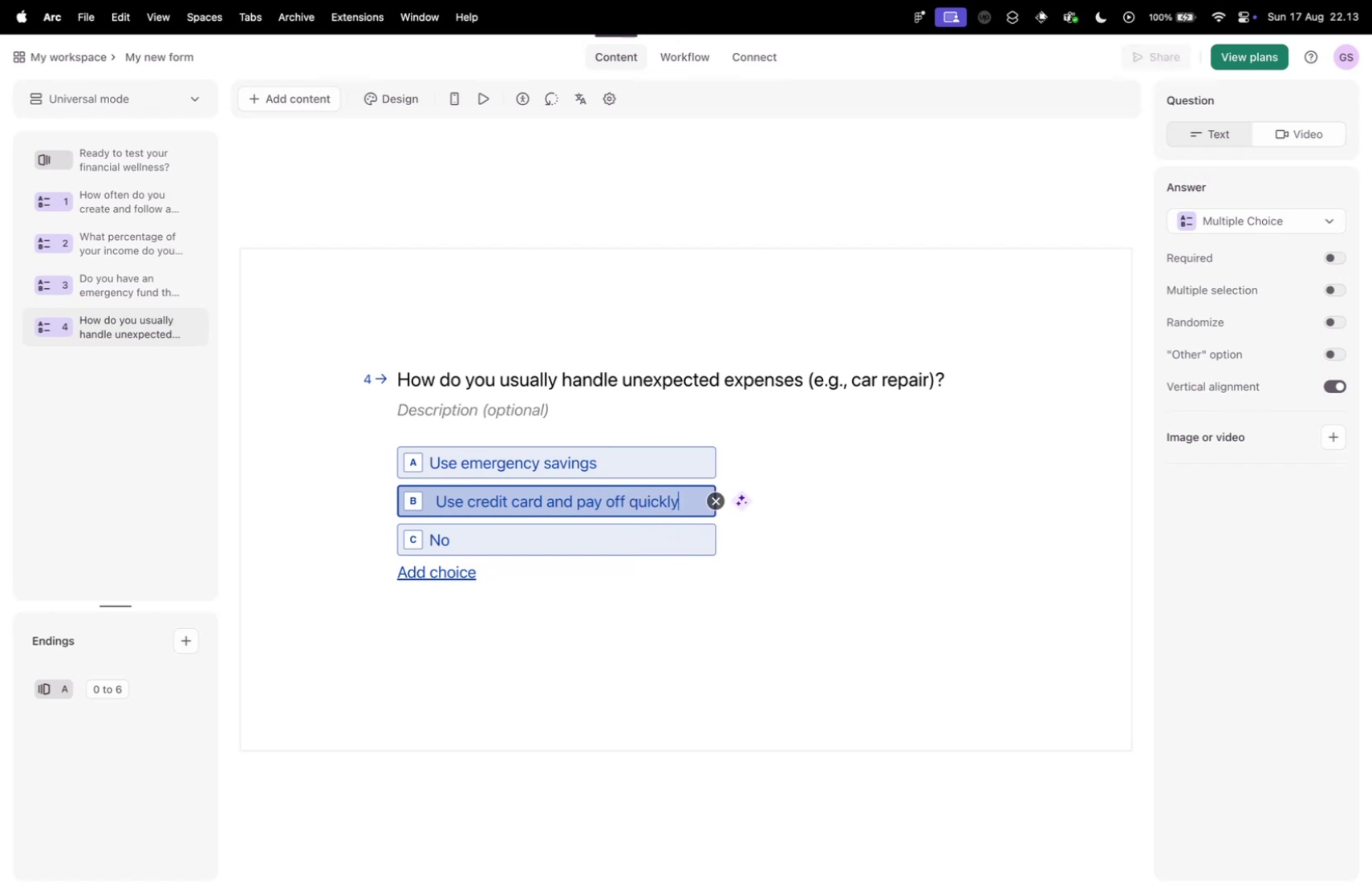 
key(Control+ControlLeft)
 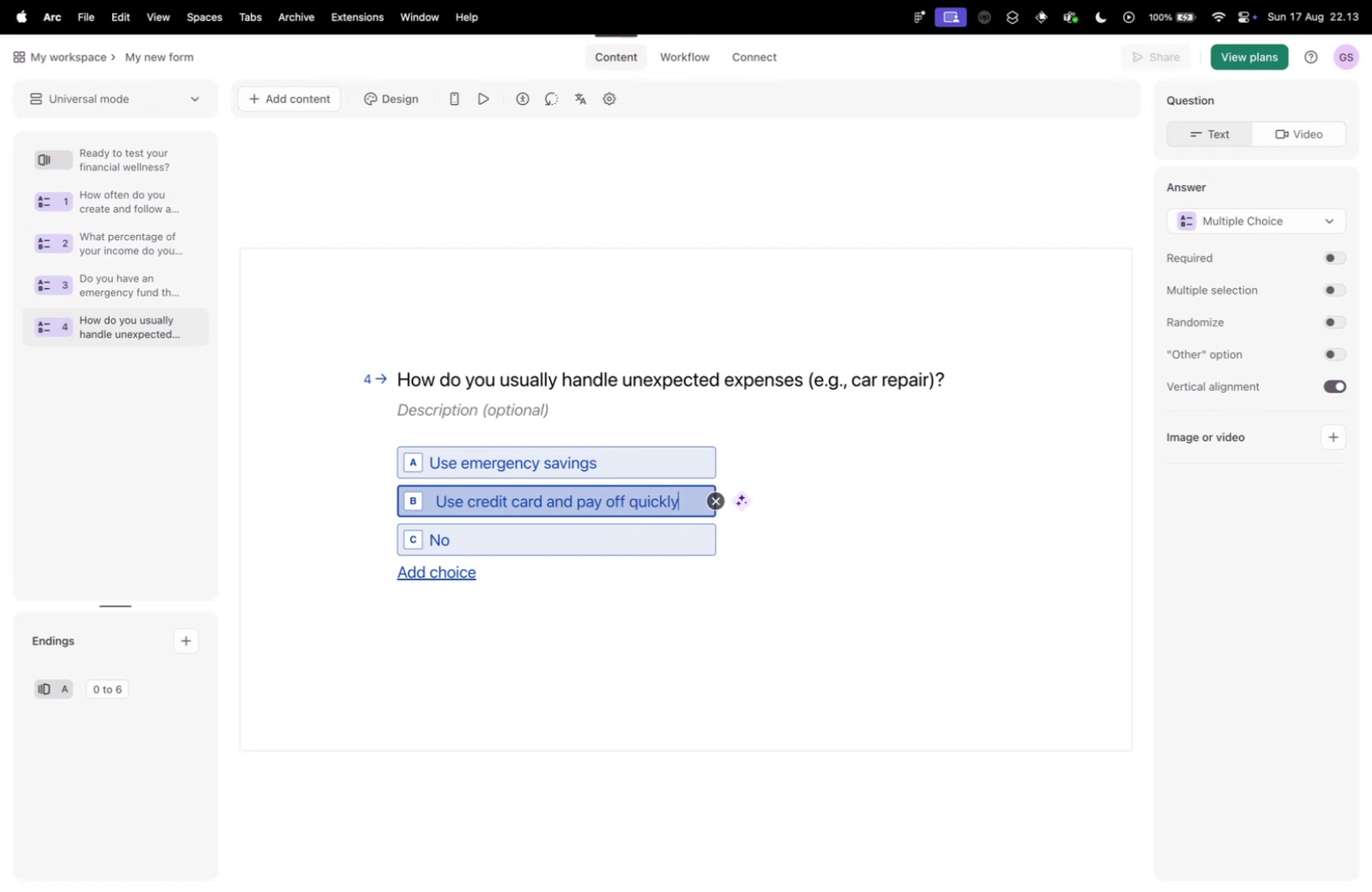 
key(Control+Tab)
 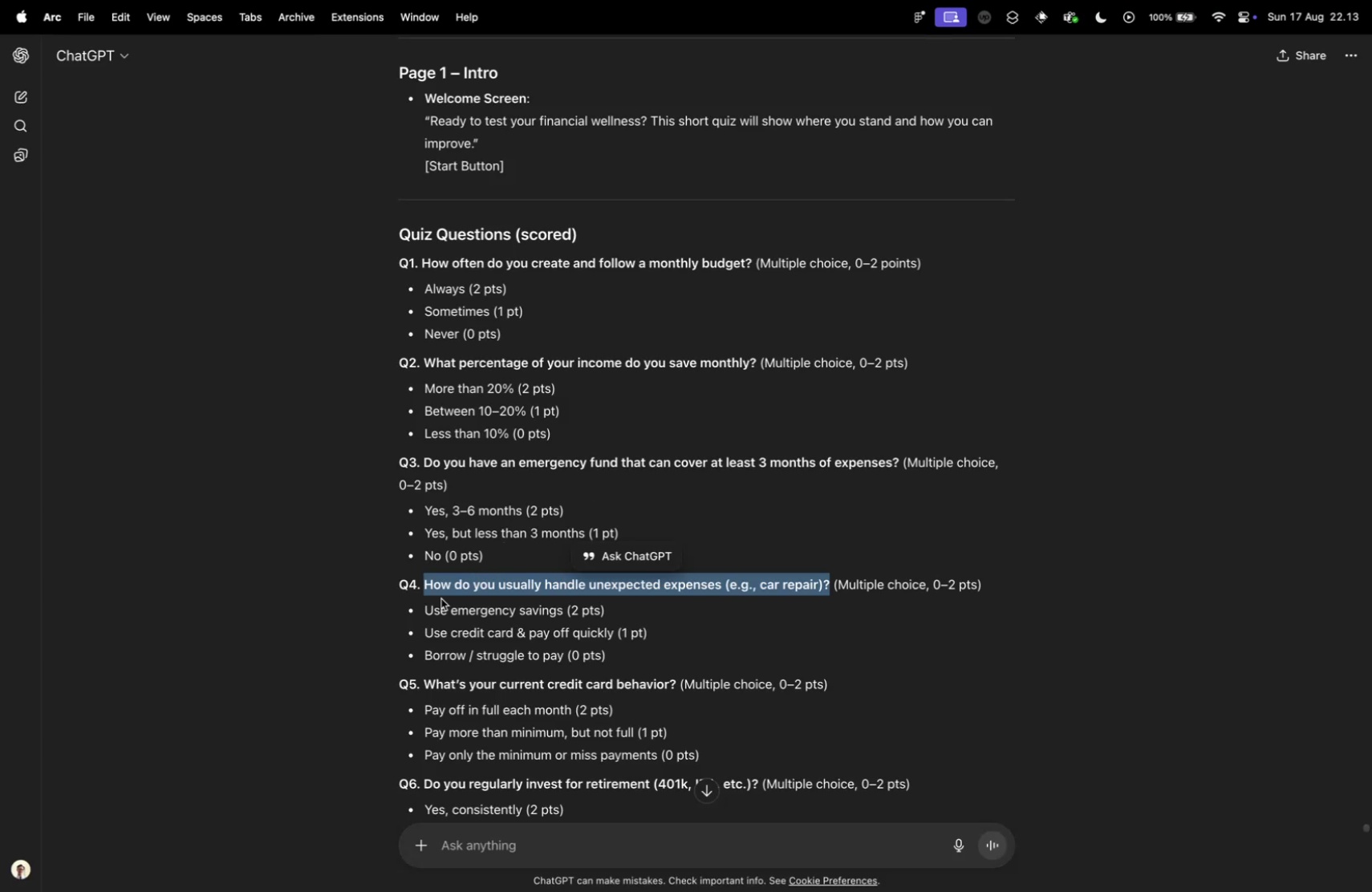 
left_click_drag(start_coordinate=[427, 652], to_coordinate=[561, 655])
 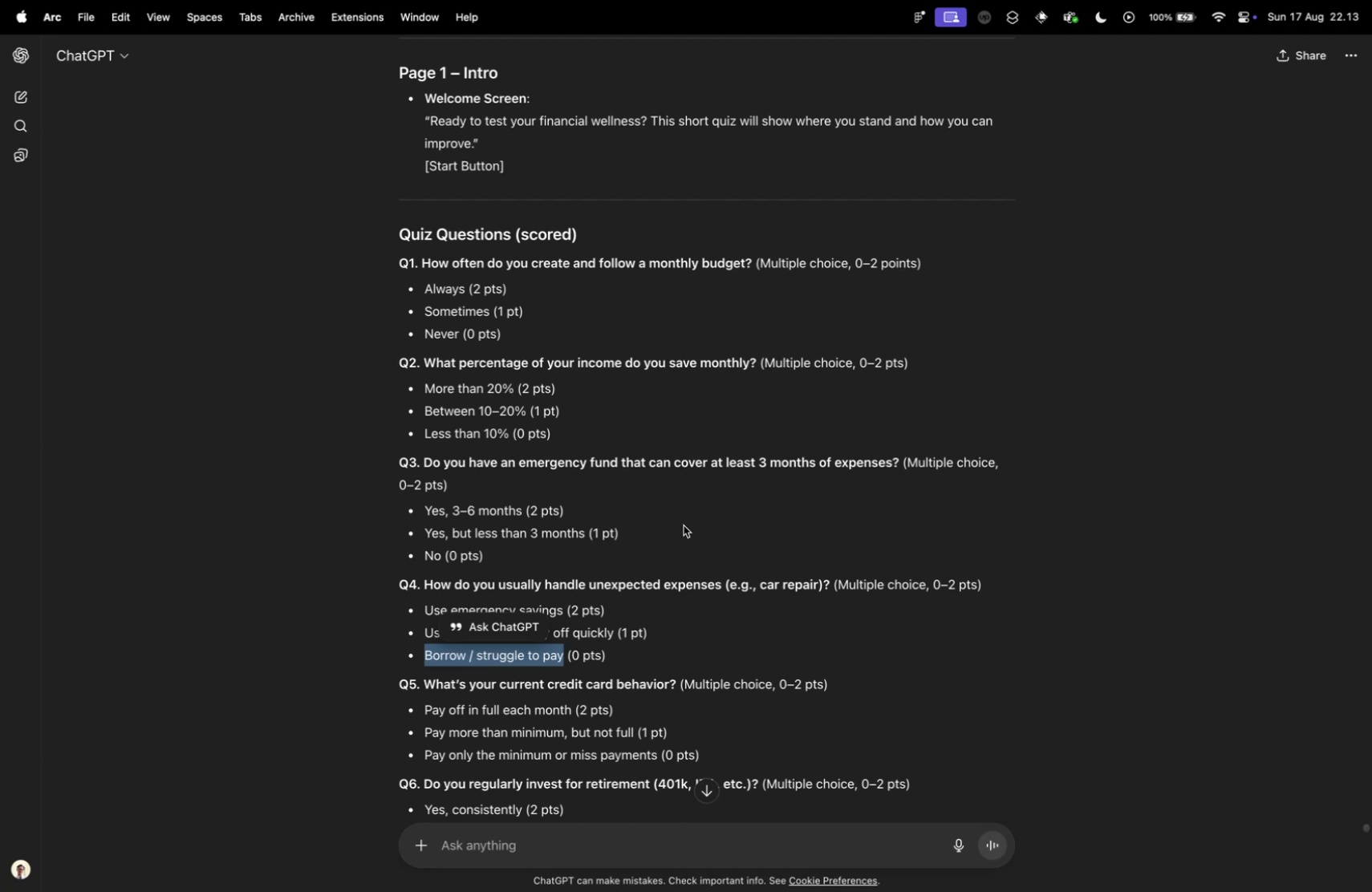 
key(Meta+CommandLeft)
 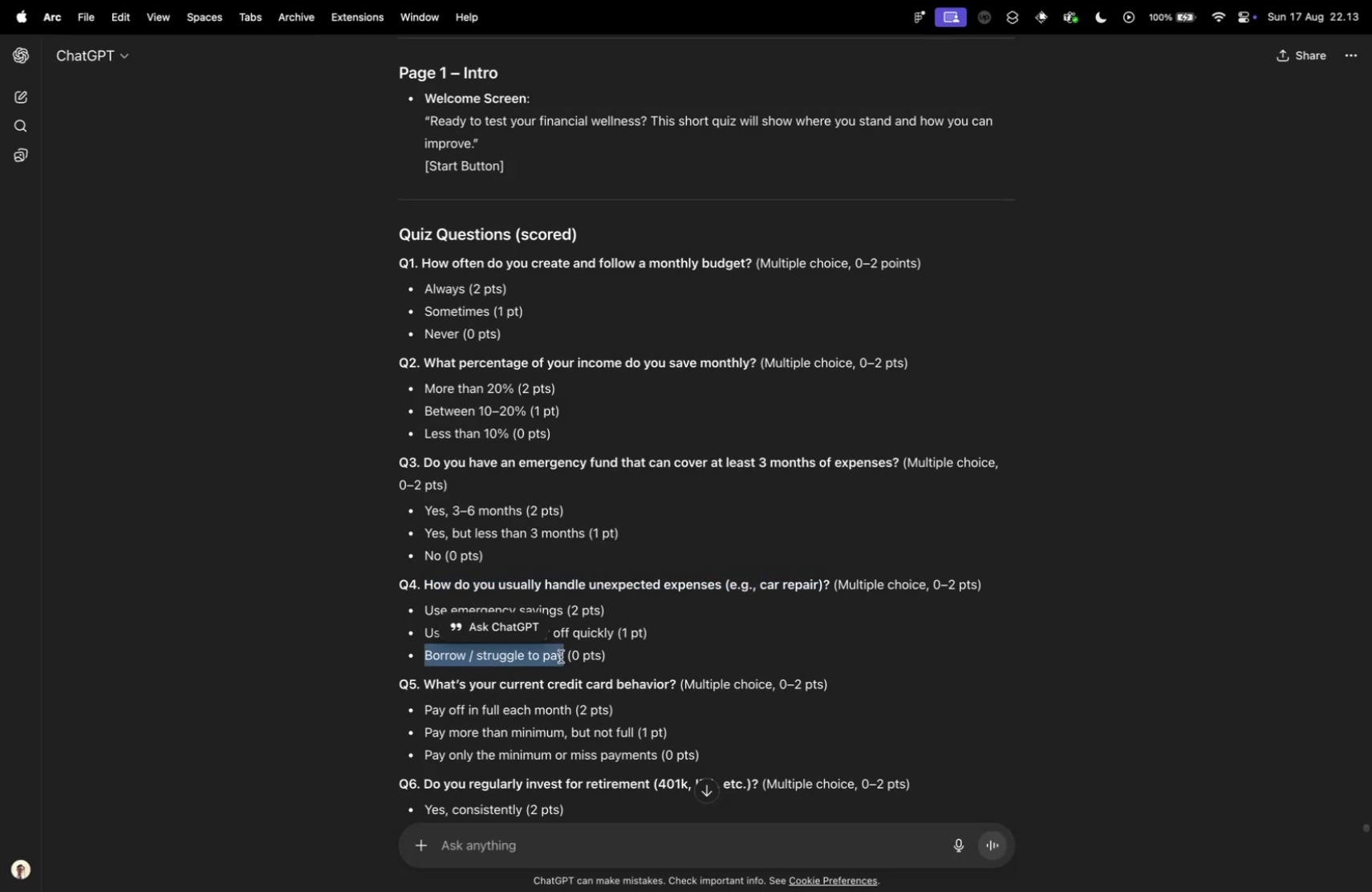 
key(Meta+C)
 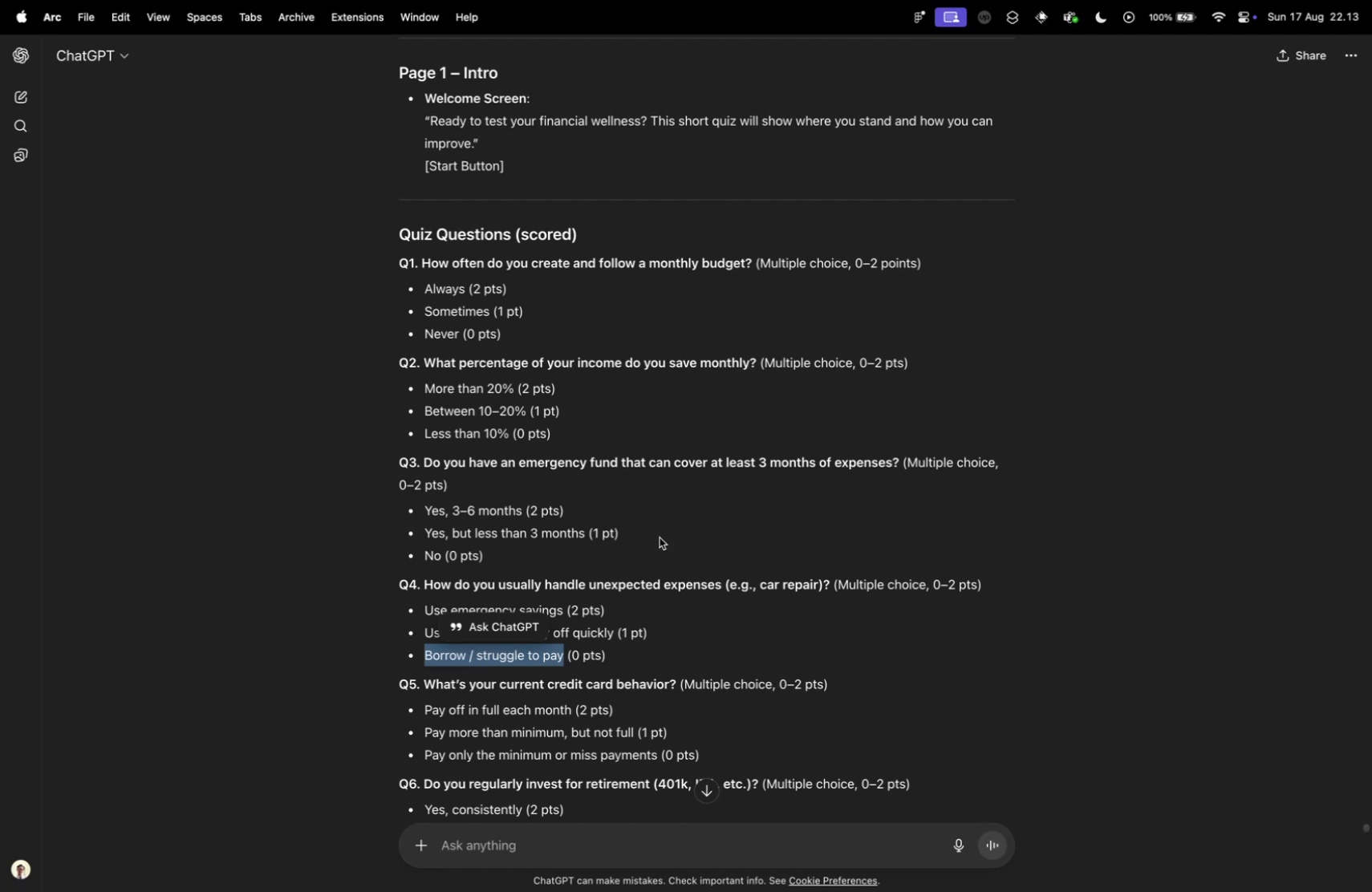 
key(Control+ControlLeft)
 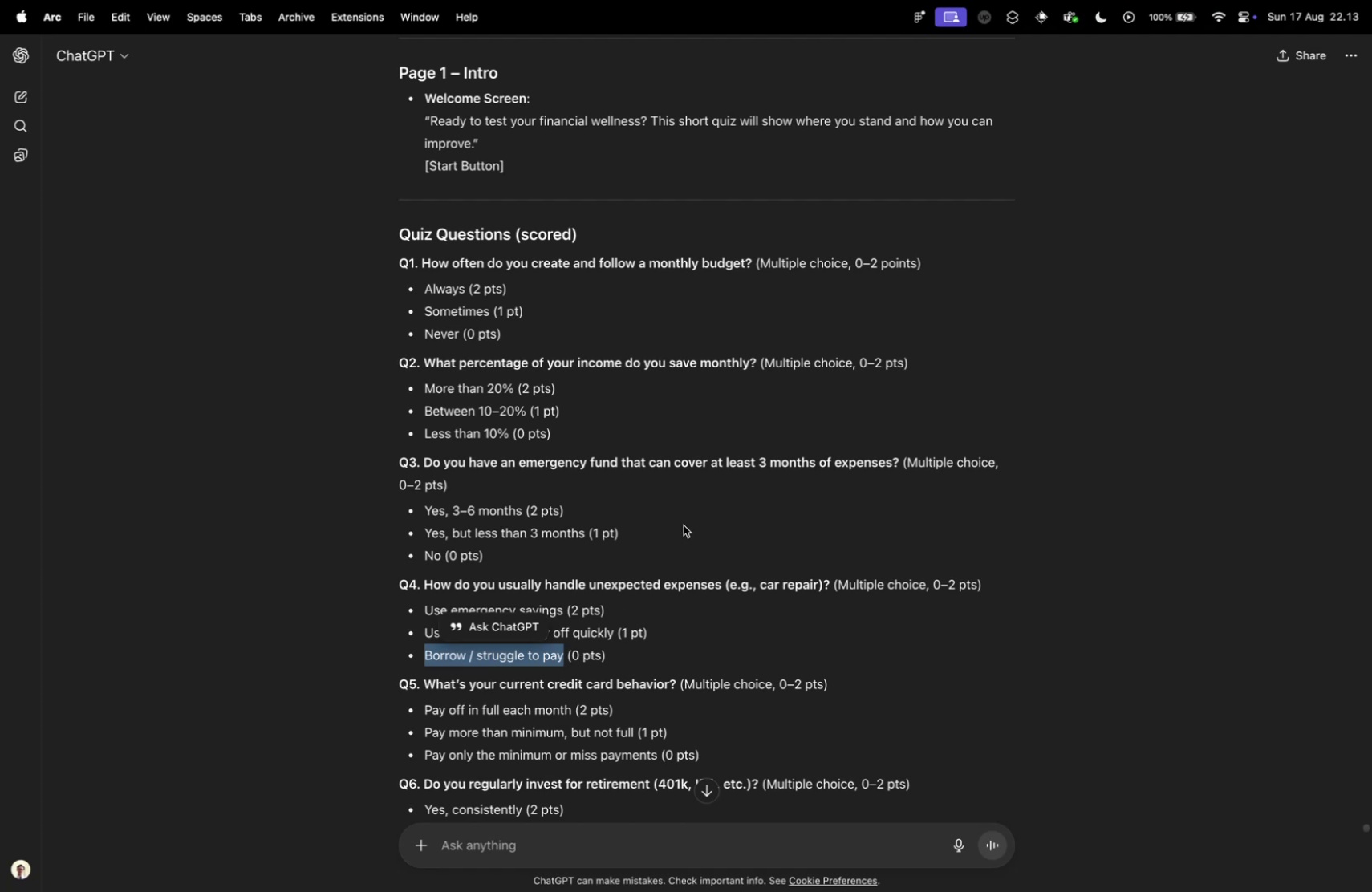 
key(Control+Tab)
 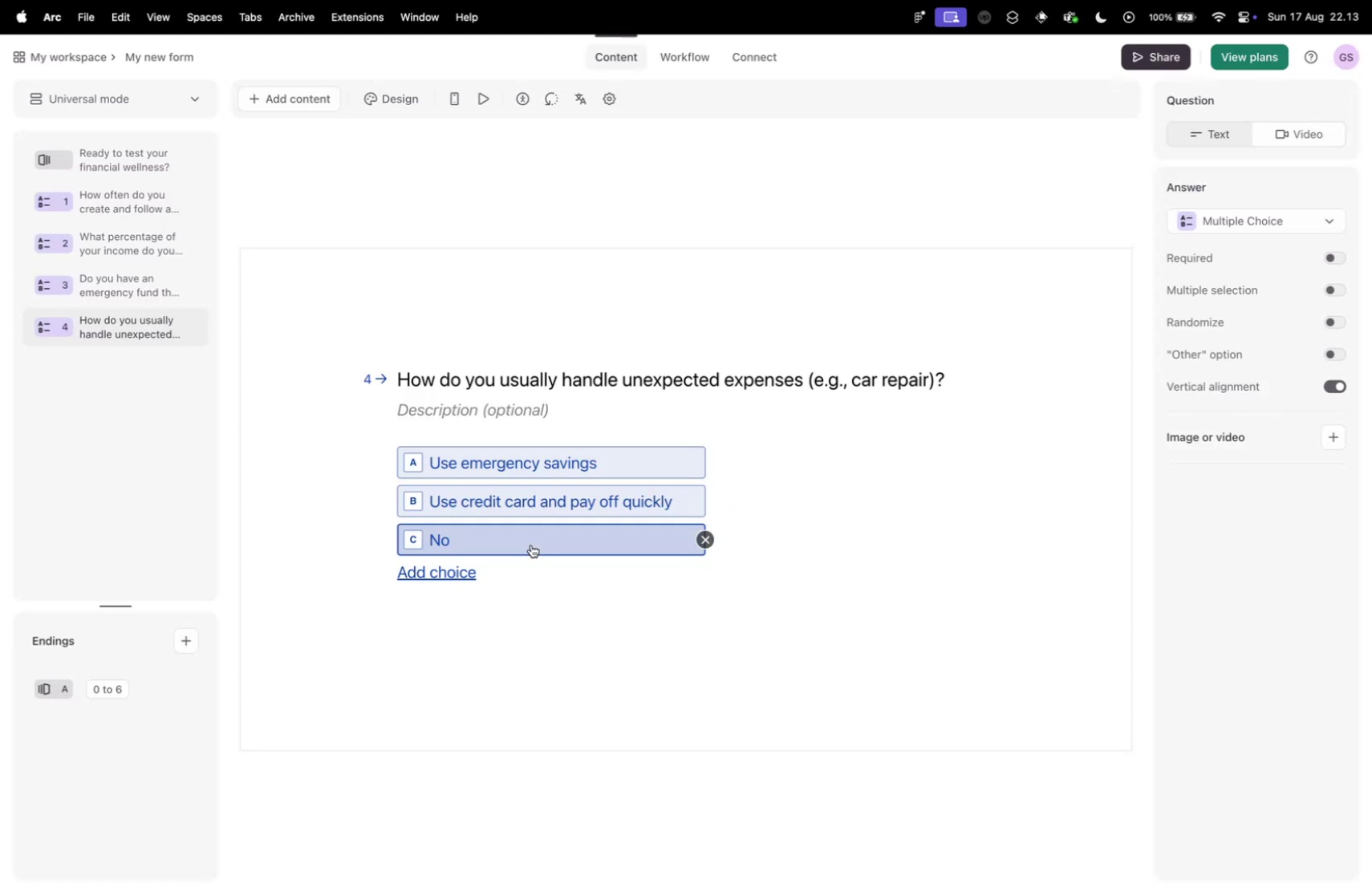 
key(Meta+V)
 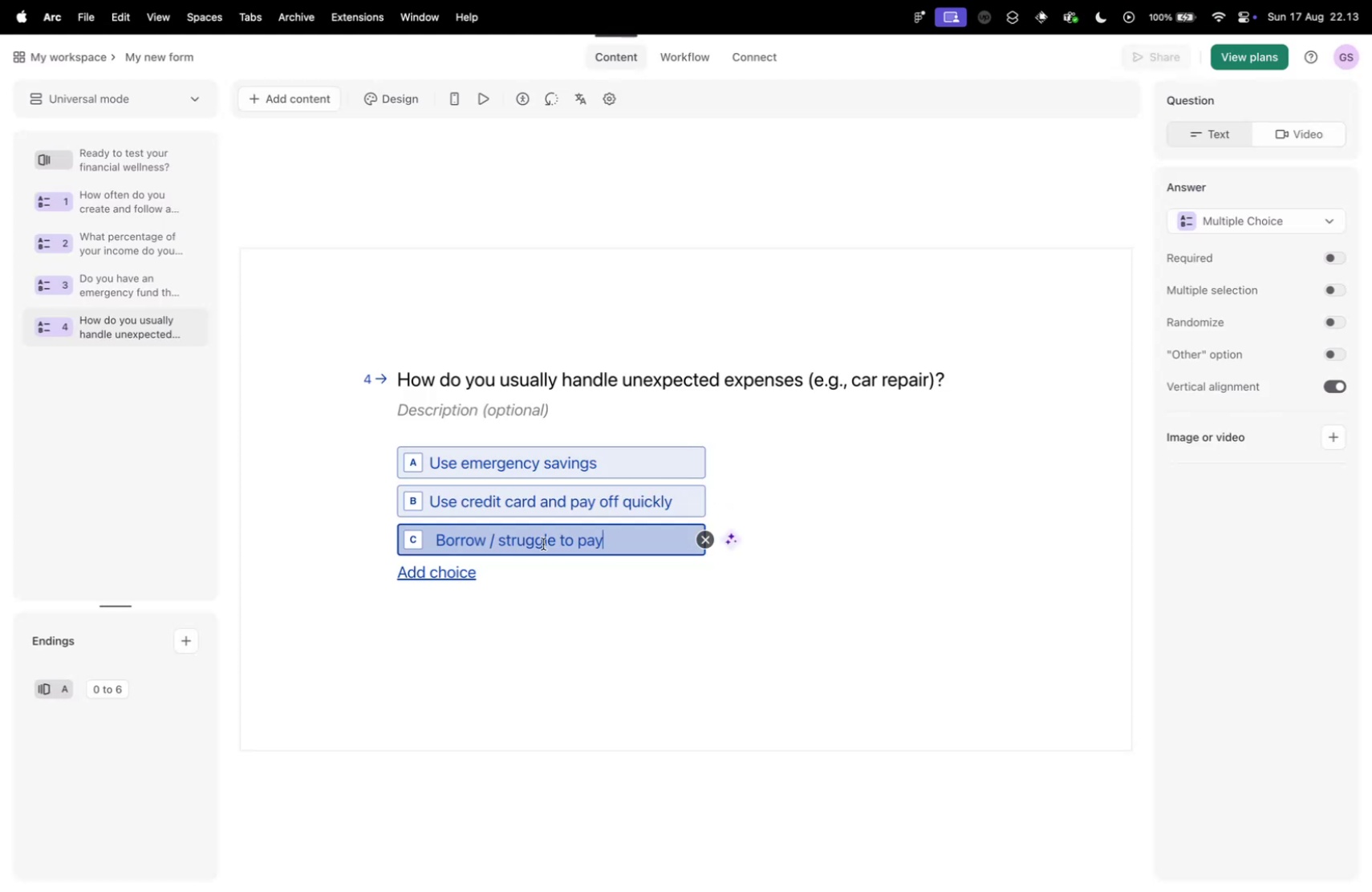 
key(Control+ControlLeft)
 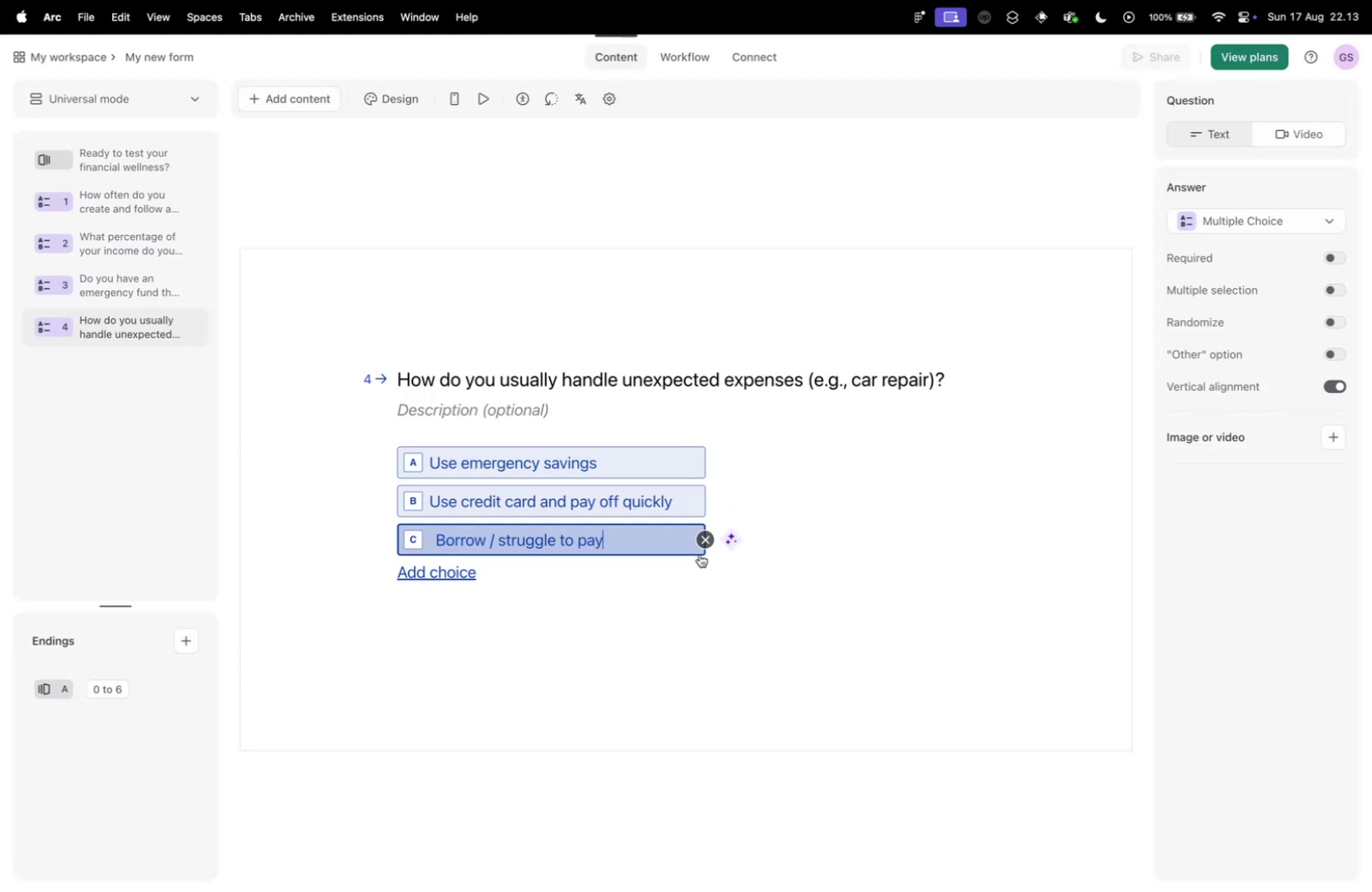 
key(Control+Tab)
 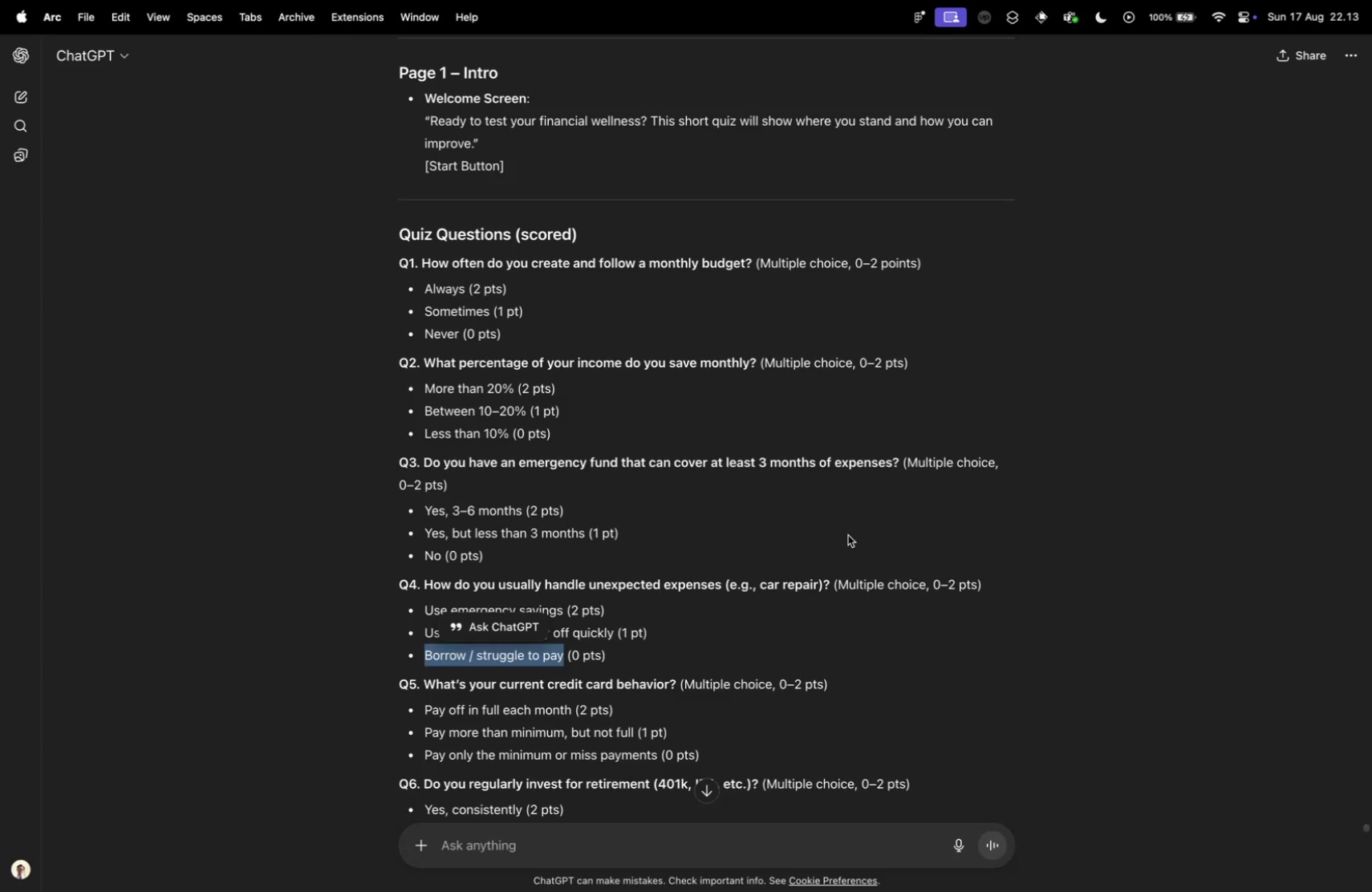 
scroll: coordinate [530, 688], scroll_direction: down, amount: 4.0
 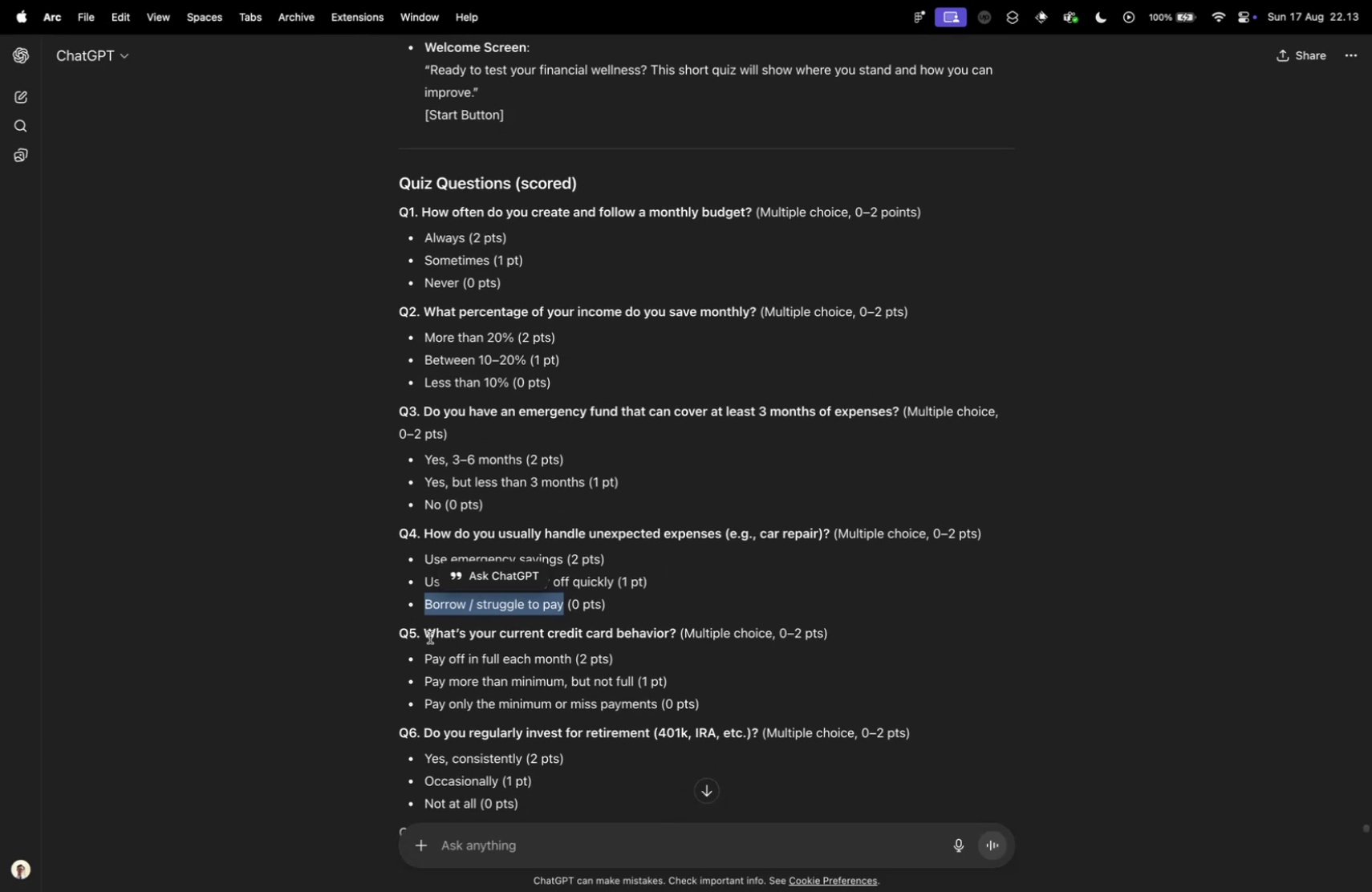 
left_click_drag(start_coordinate=[425, 634], to_coordinate=[675, 639])
 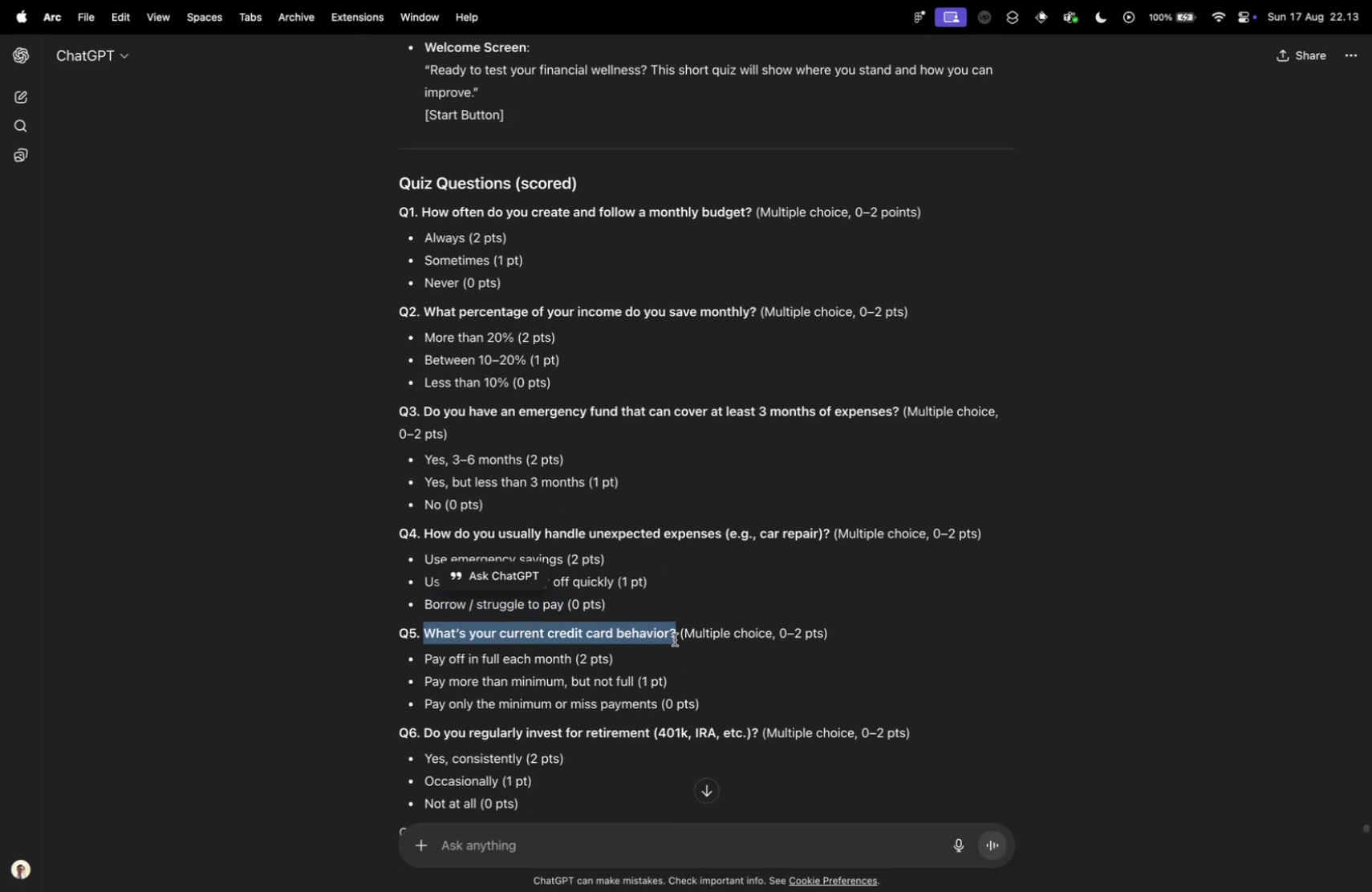 
key(Meta+CommandLeft)
 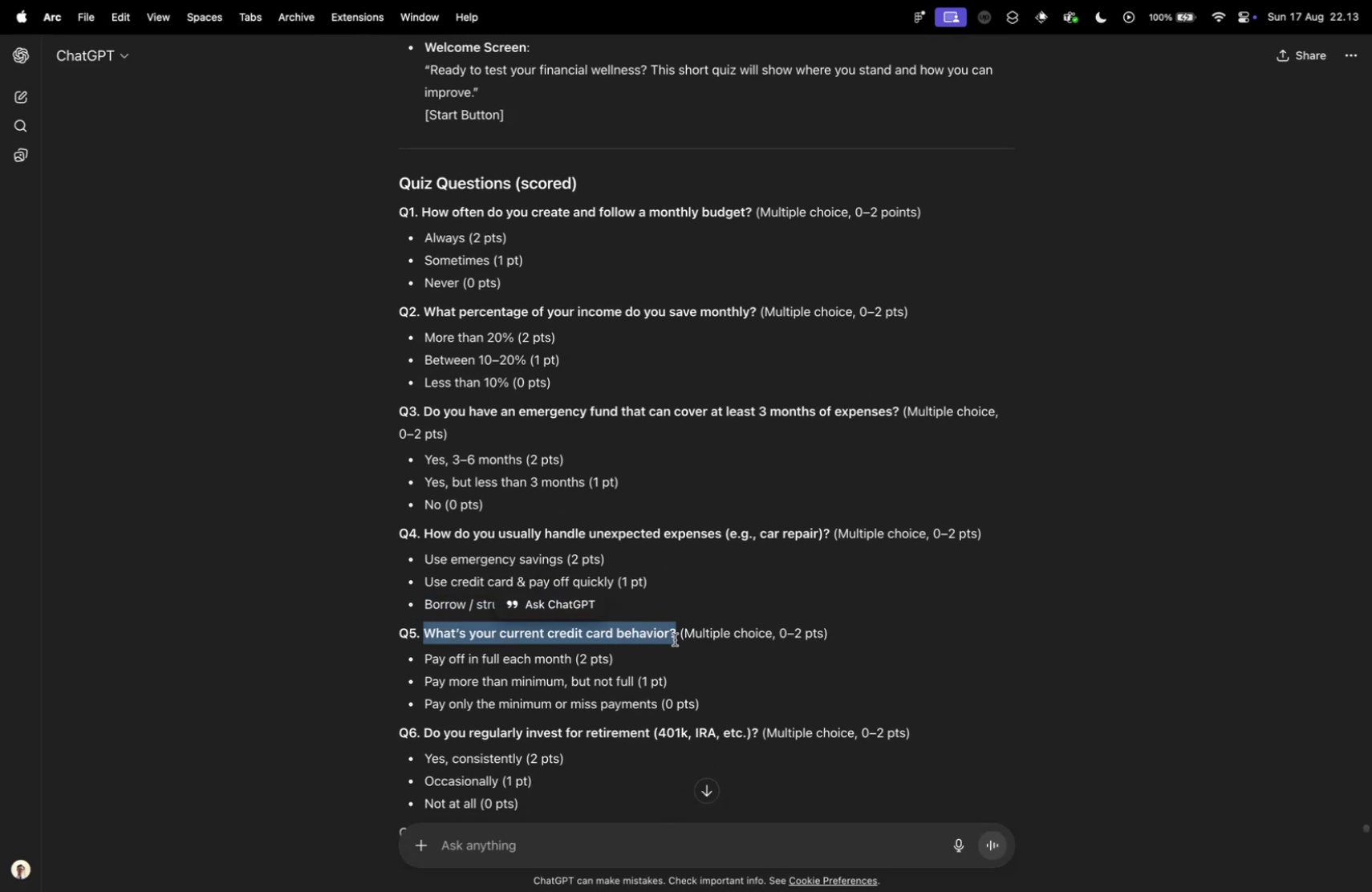 
key(Meta+C)
 